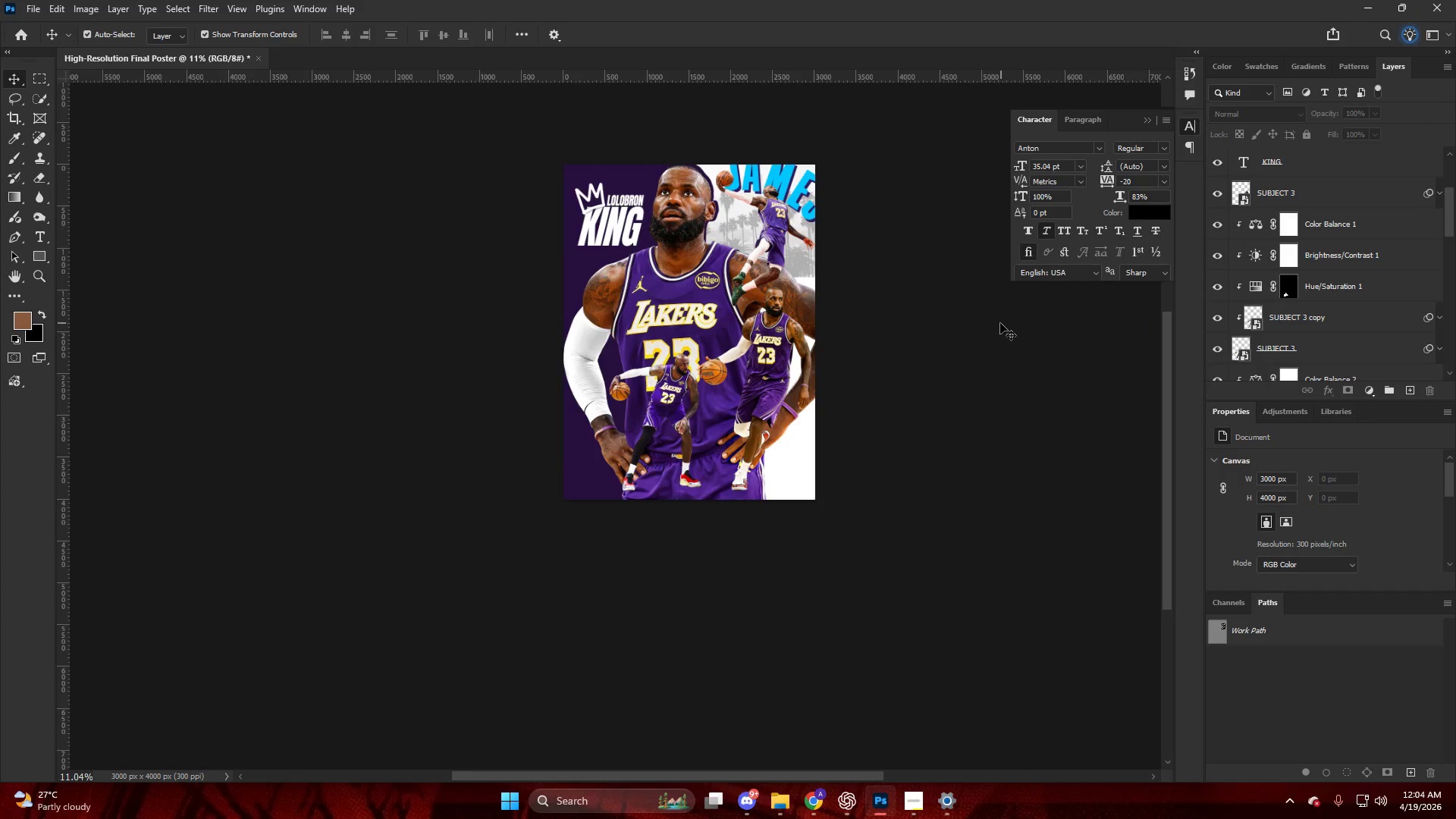 
hold_key(key=AltLeft, duration=0.55)
scroll: coordinate [679, 409], scroll_direction: up, amount: 6.0
 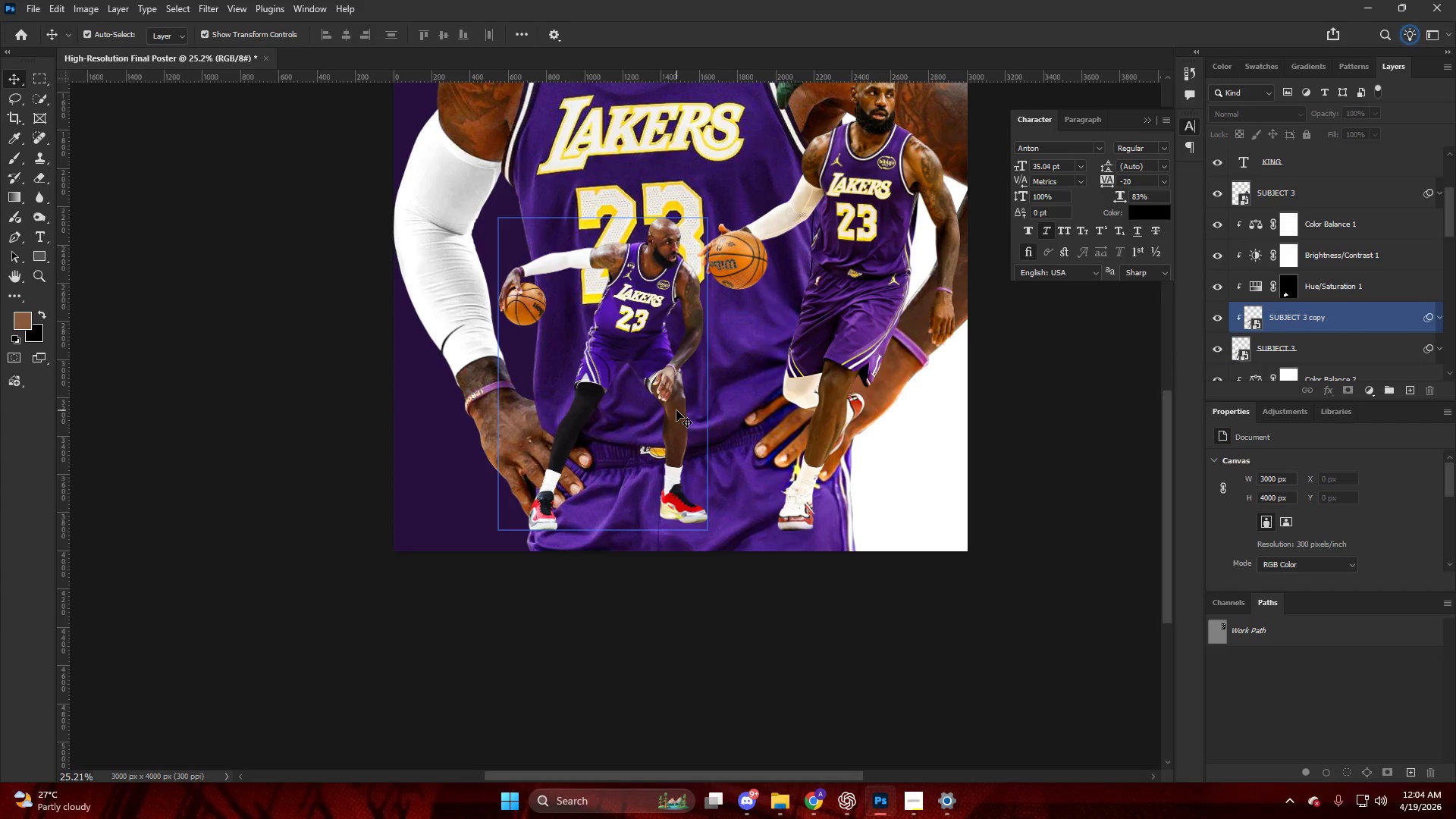 
wait(10.64)
 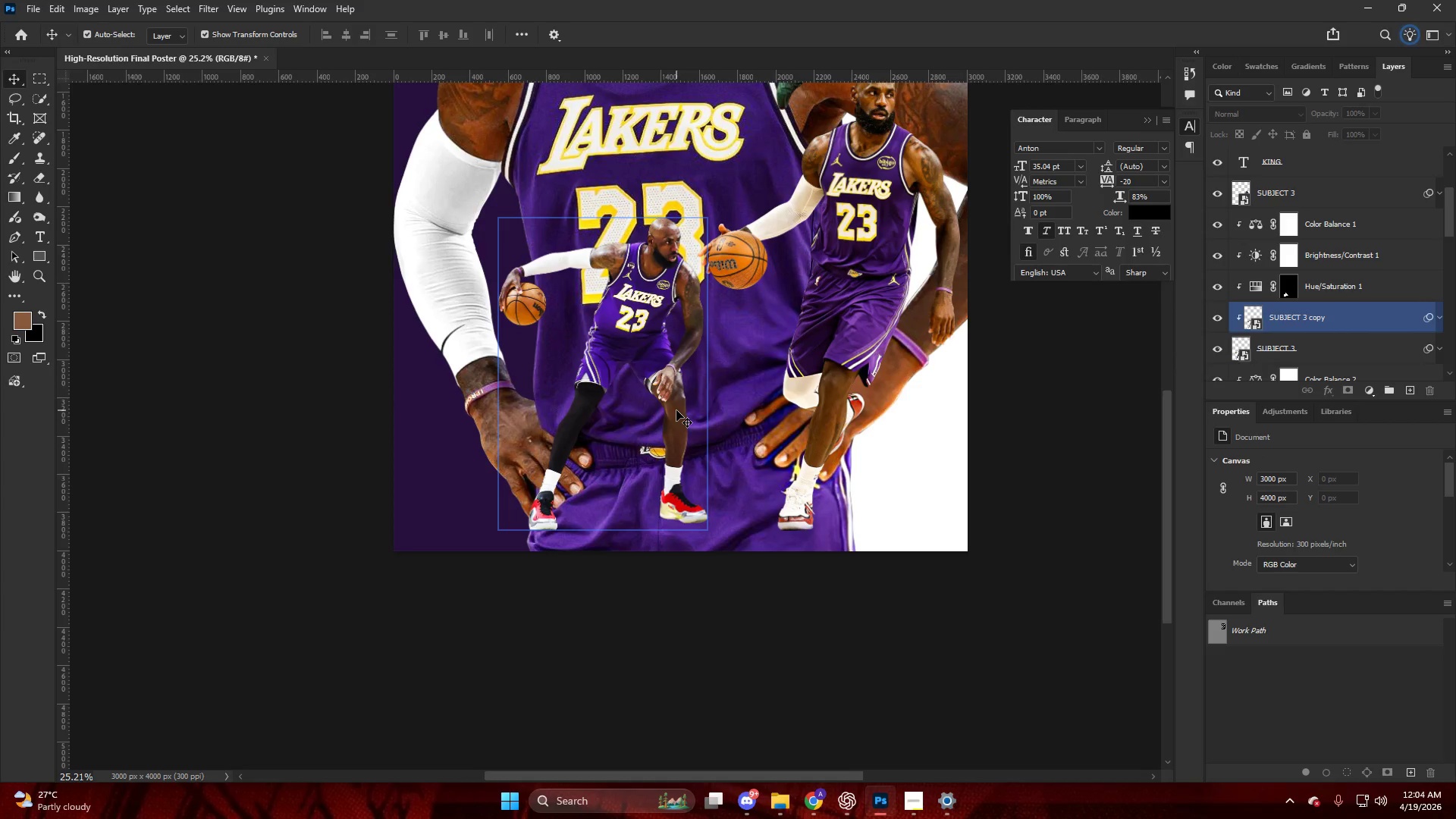 
hold_key(key=AltLeft, duration=0.52)
 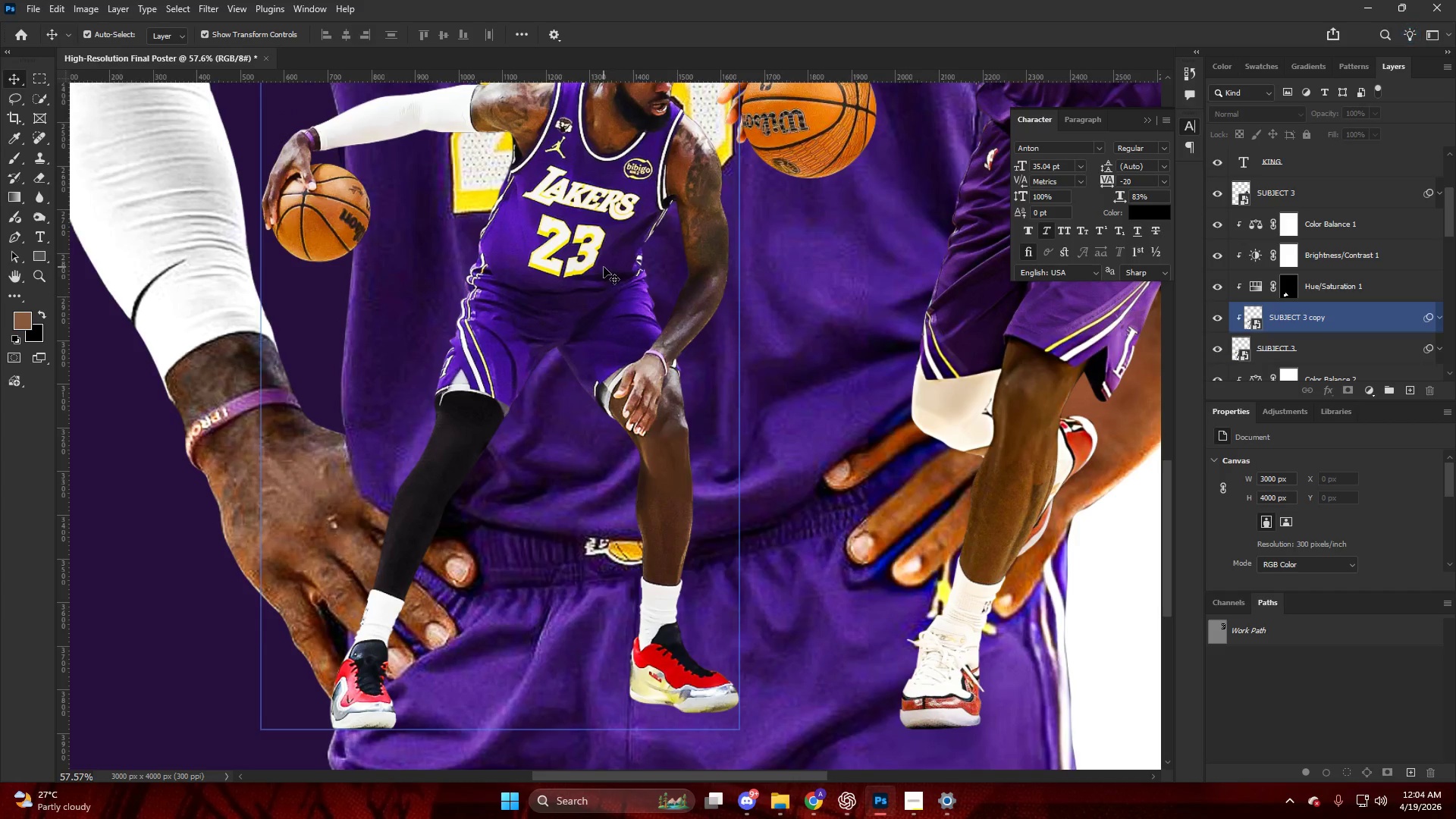 
key(V)
 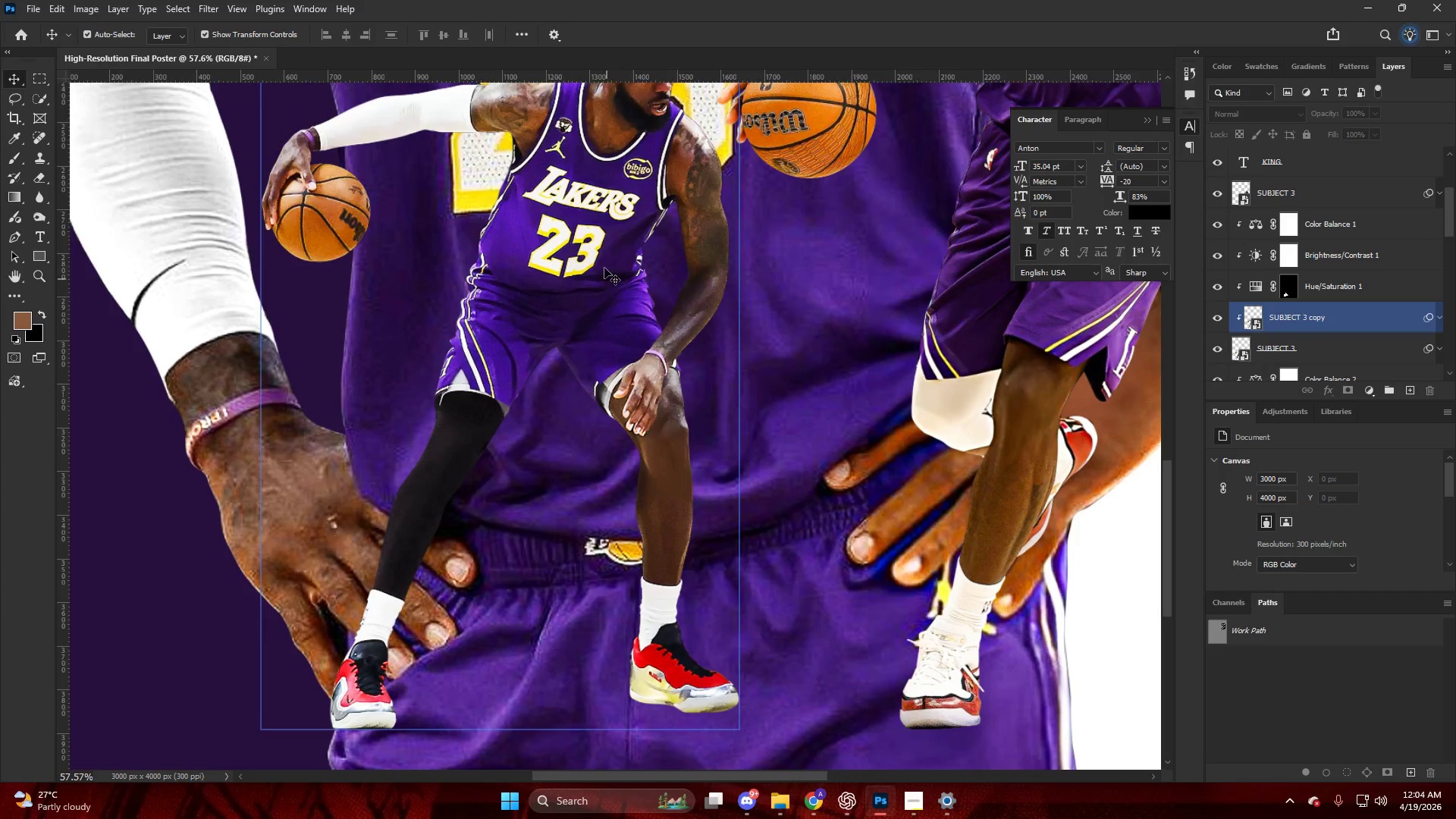 
left_click([604, 267])
 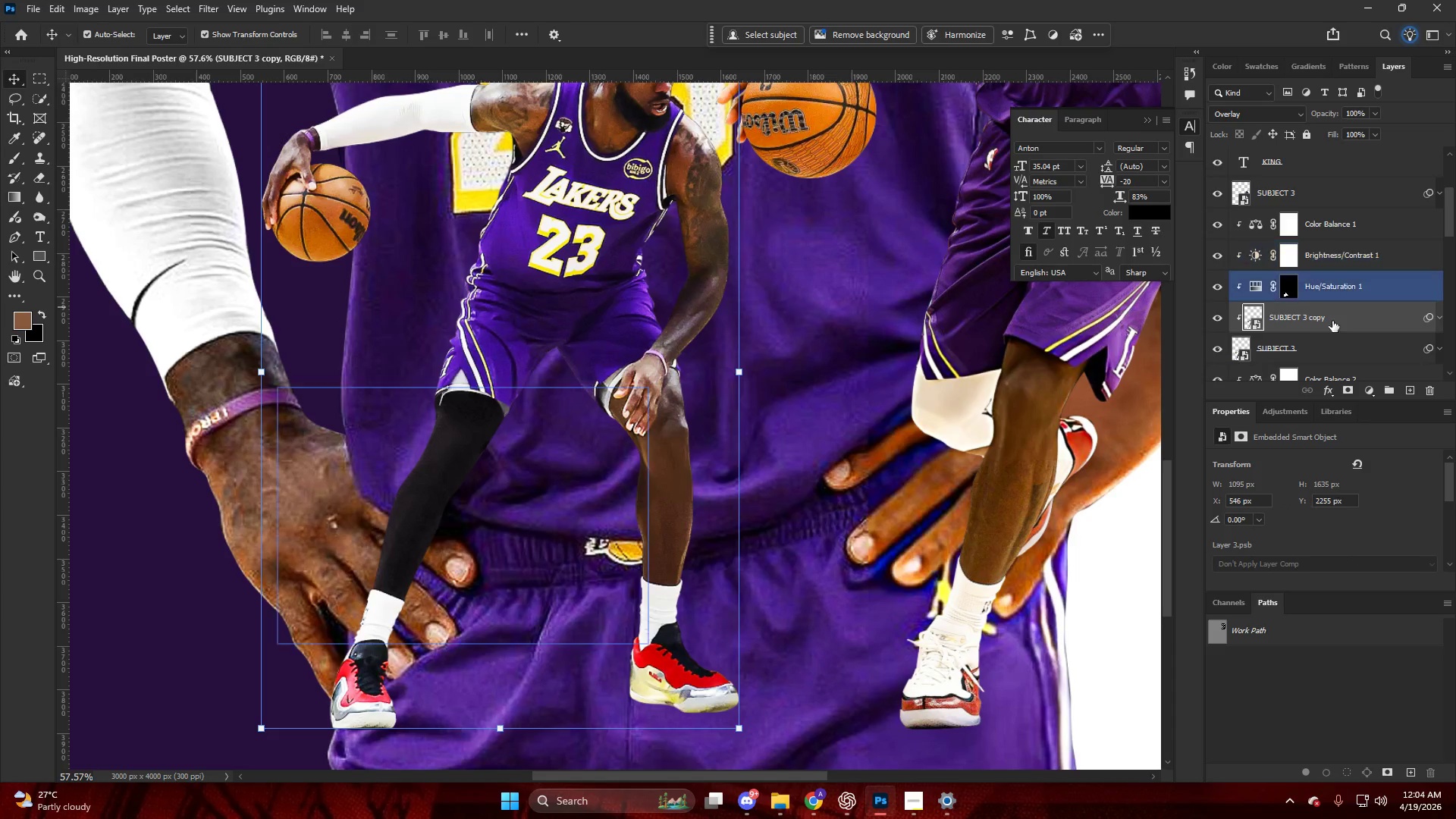 
scroll: coordinate [627, 352], scroll_direction: up, amount: 12.0
 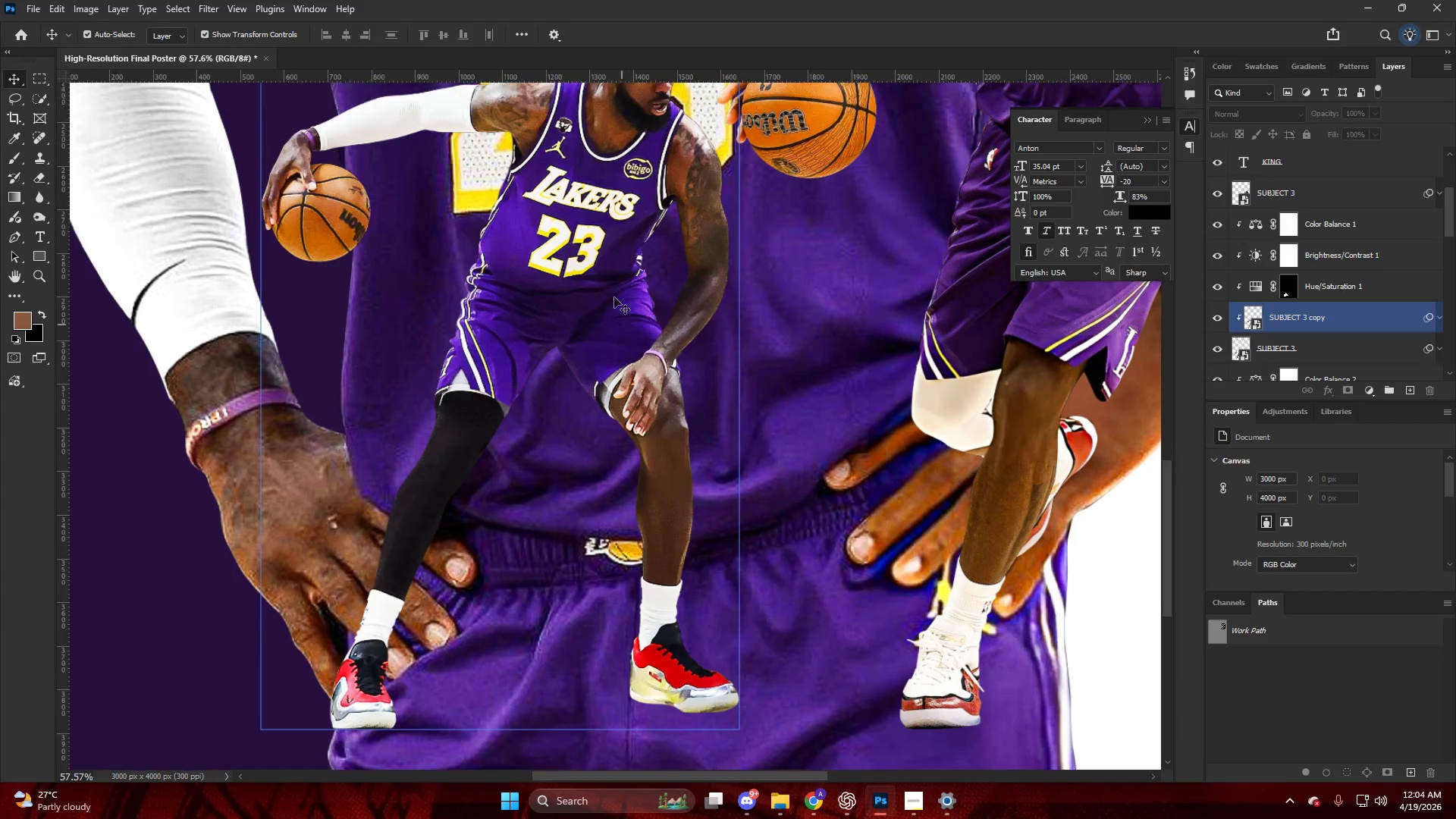 
left_click([1284, 282])
 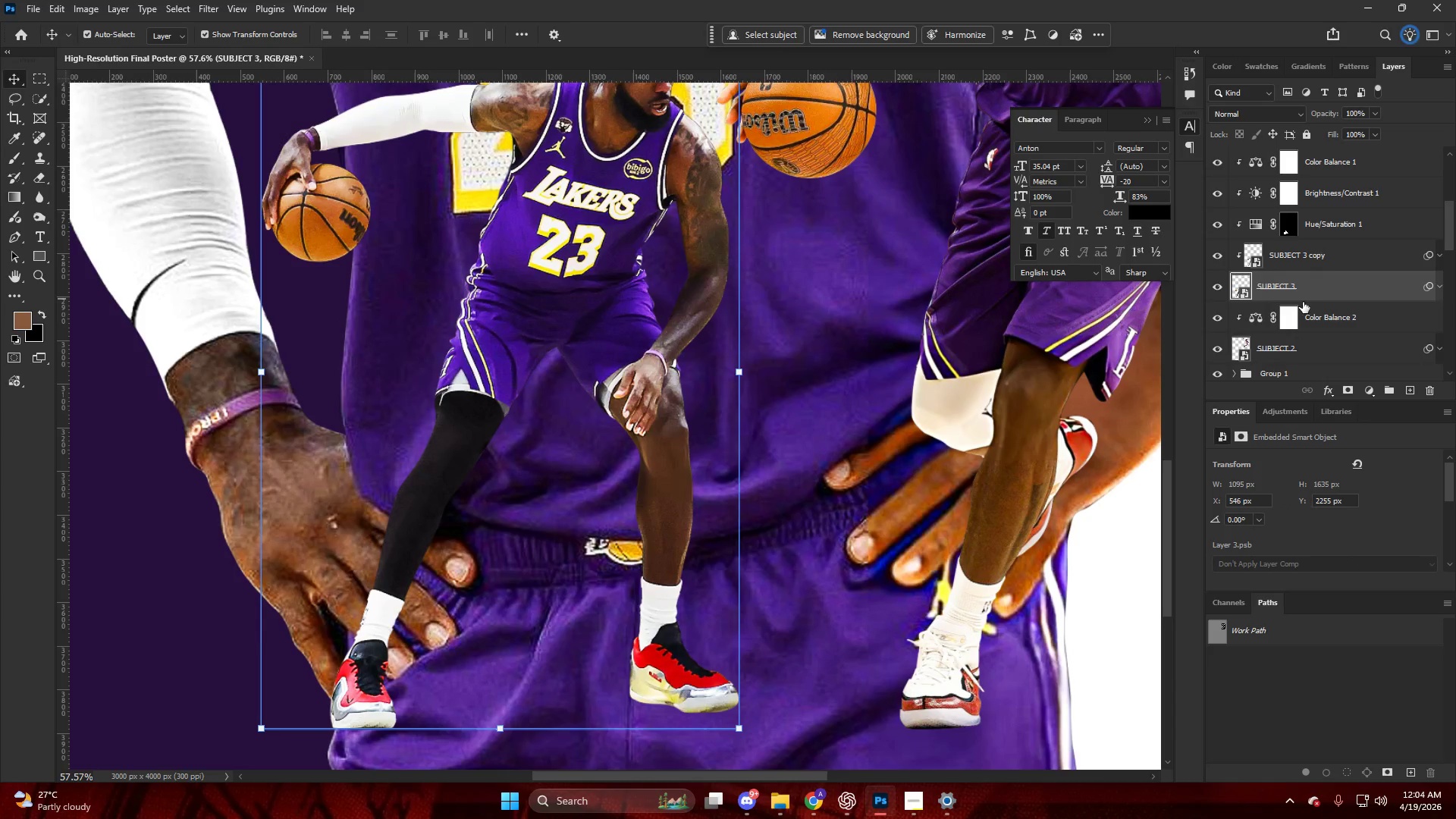 
scroll: coordinate [1286, 337], scroll_direction: down, amount: 2.0
 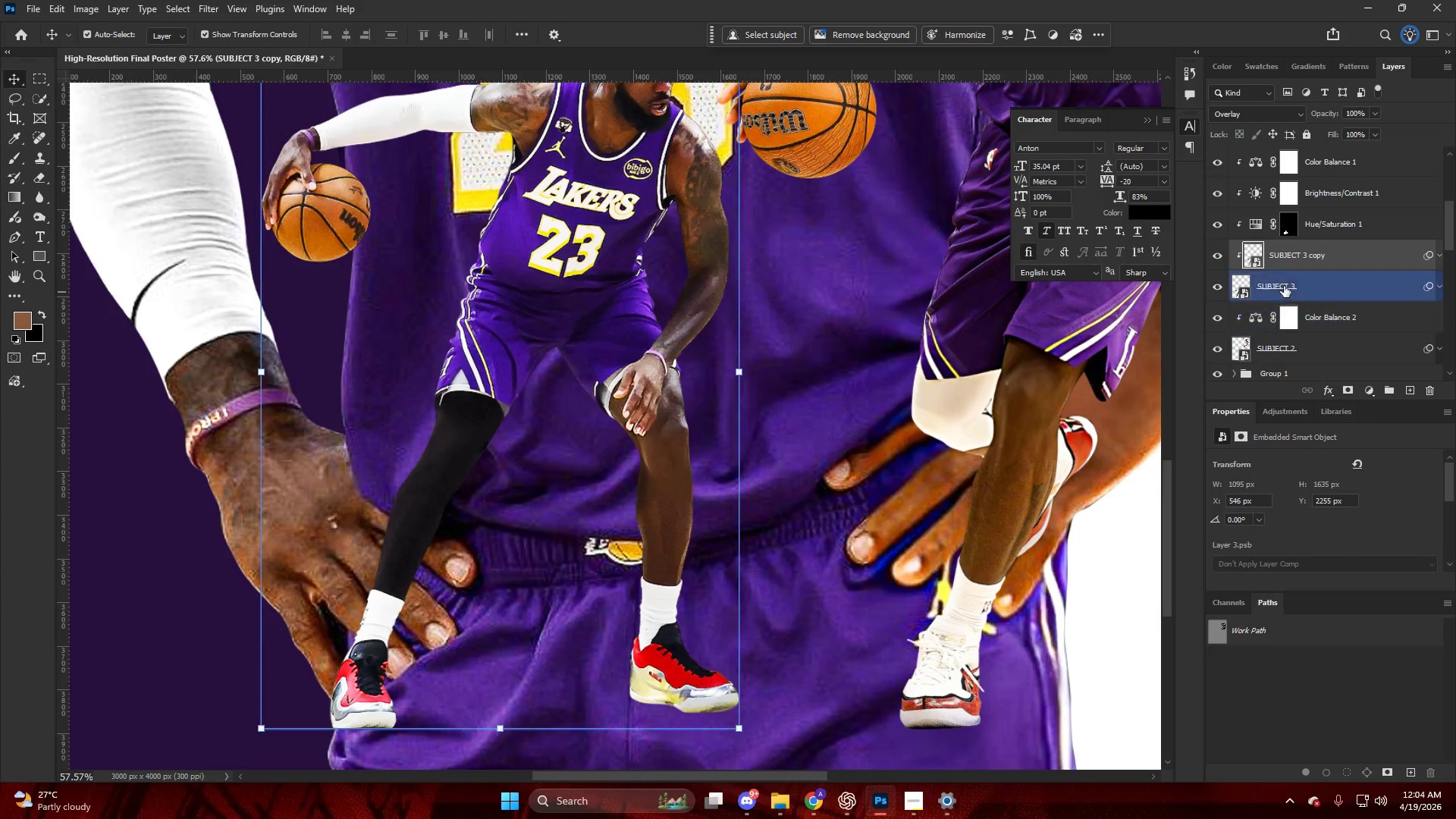 
hold_key(key=AltLeft, duration=0.39)
left_click_drag(start_coordinate=[1317, 287], to_coordinate=[1316, 307])
 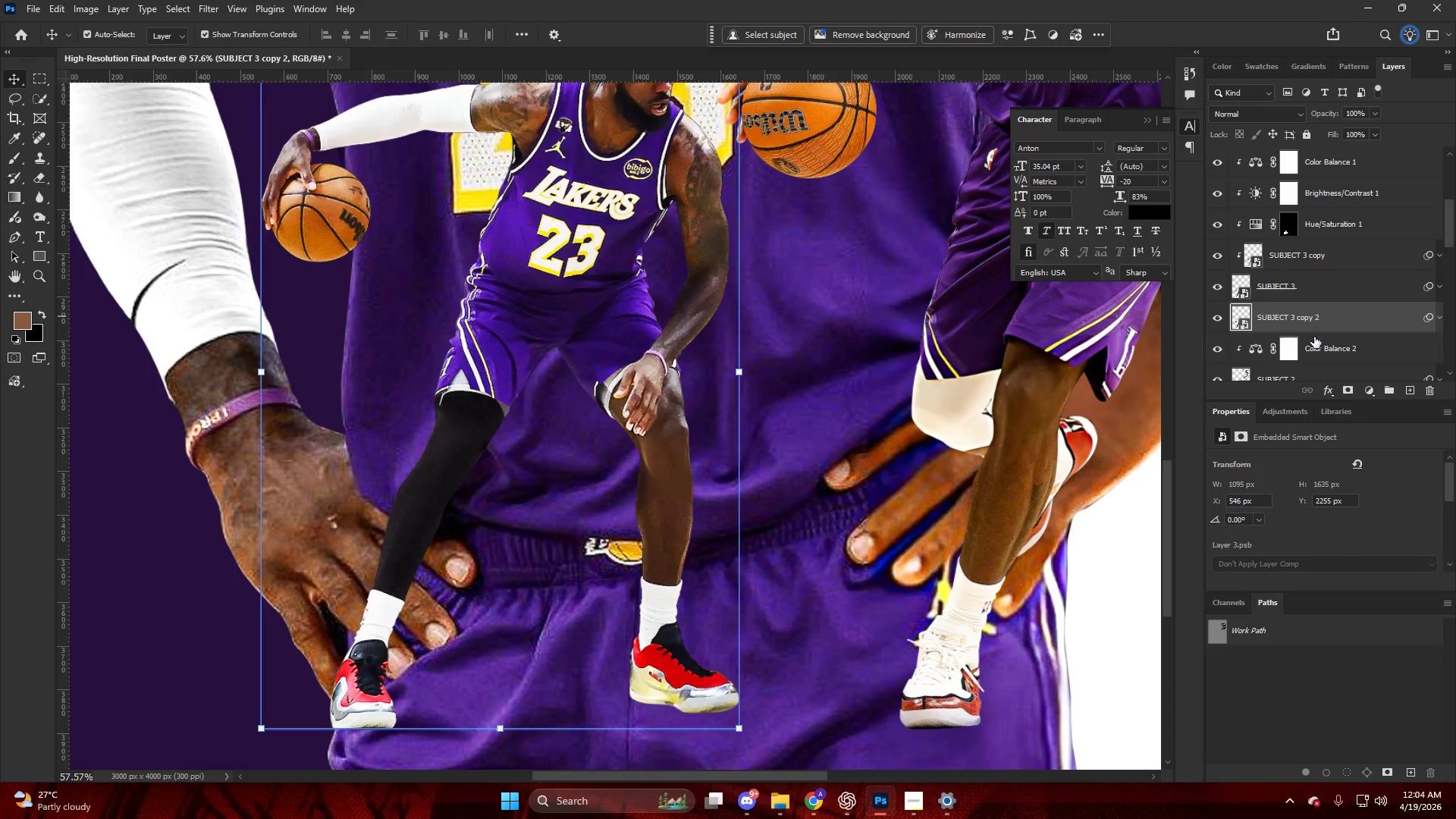 
key(Alt+AltLeft)
 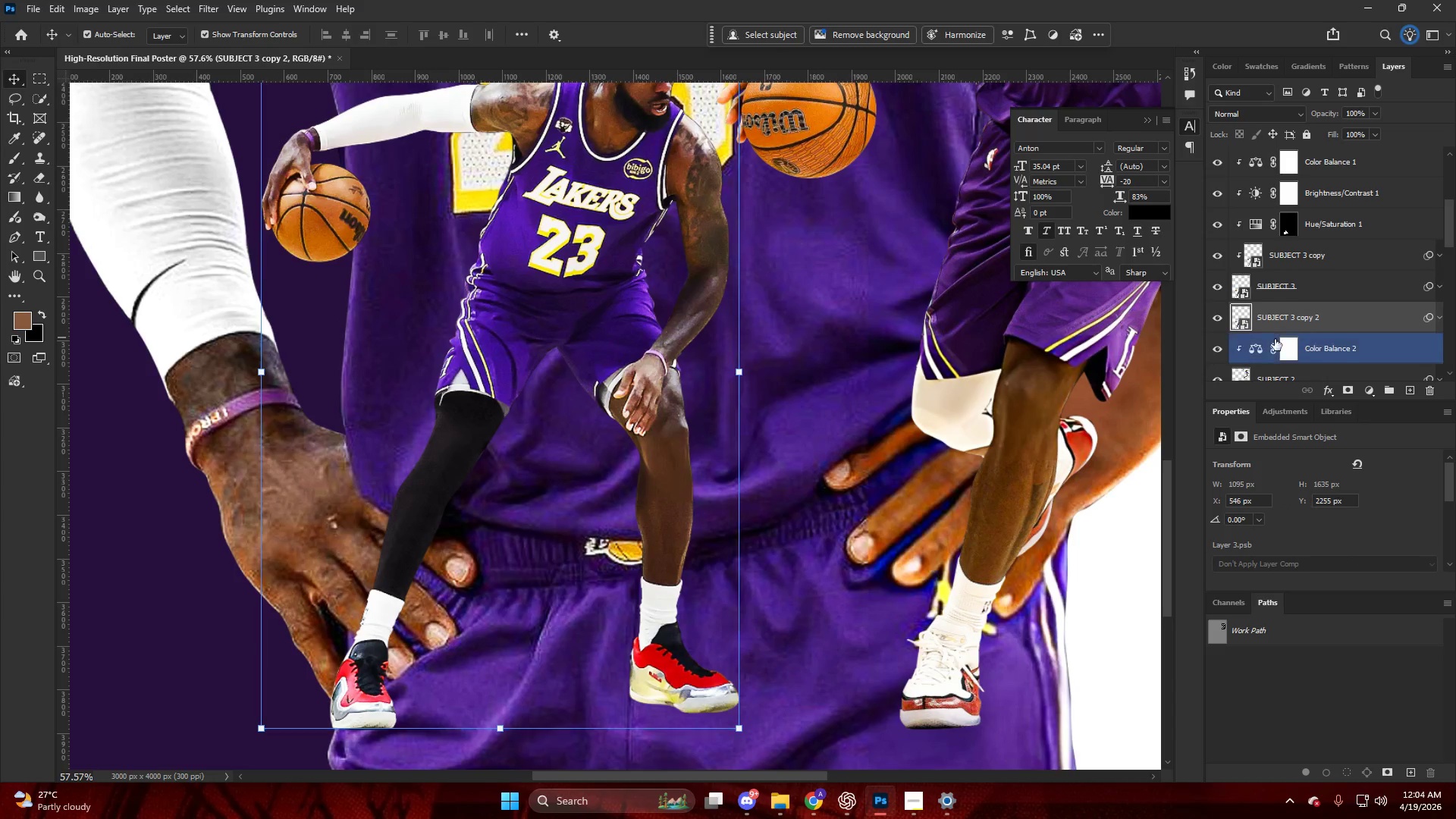 
scroll: coordinate [1173, 348], scroll_direction: down, amount: 3.0
 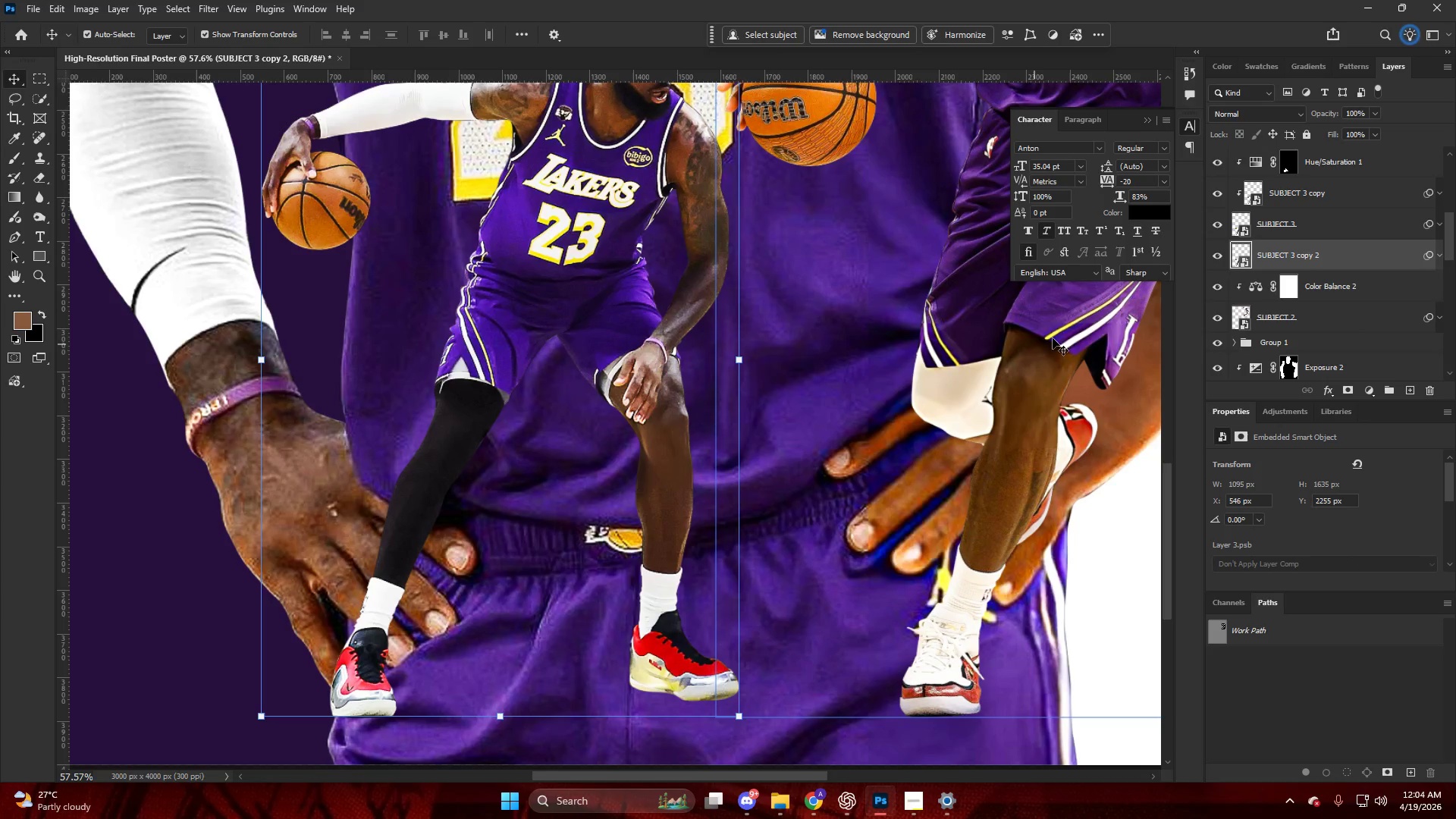 
hold_key(key=AltLeft, duration=0.42)
scroll: coordinate [844, 344], scroll_direction: down, amount: 8.0
 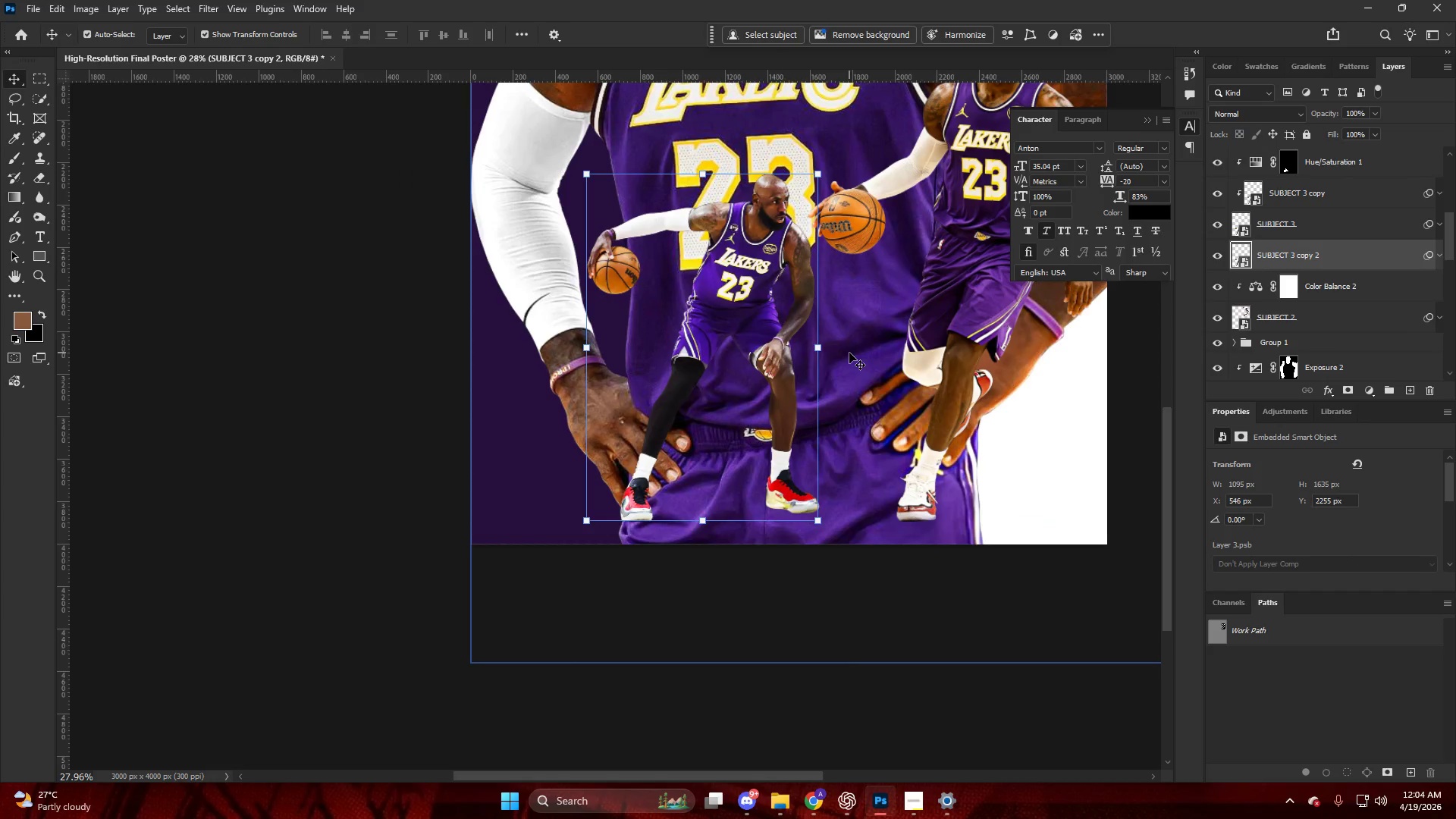 
key(Control+T)
 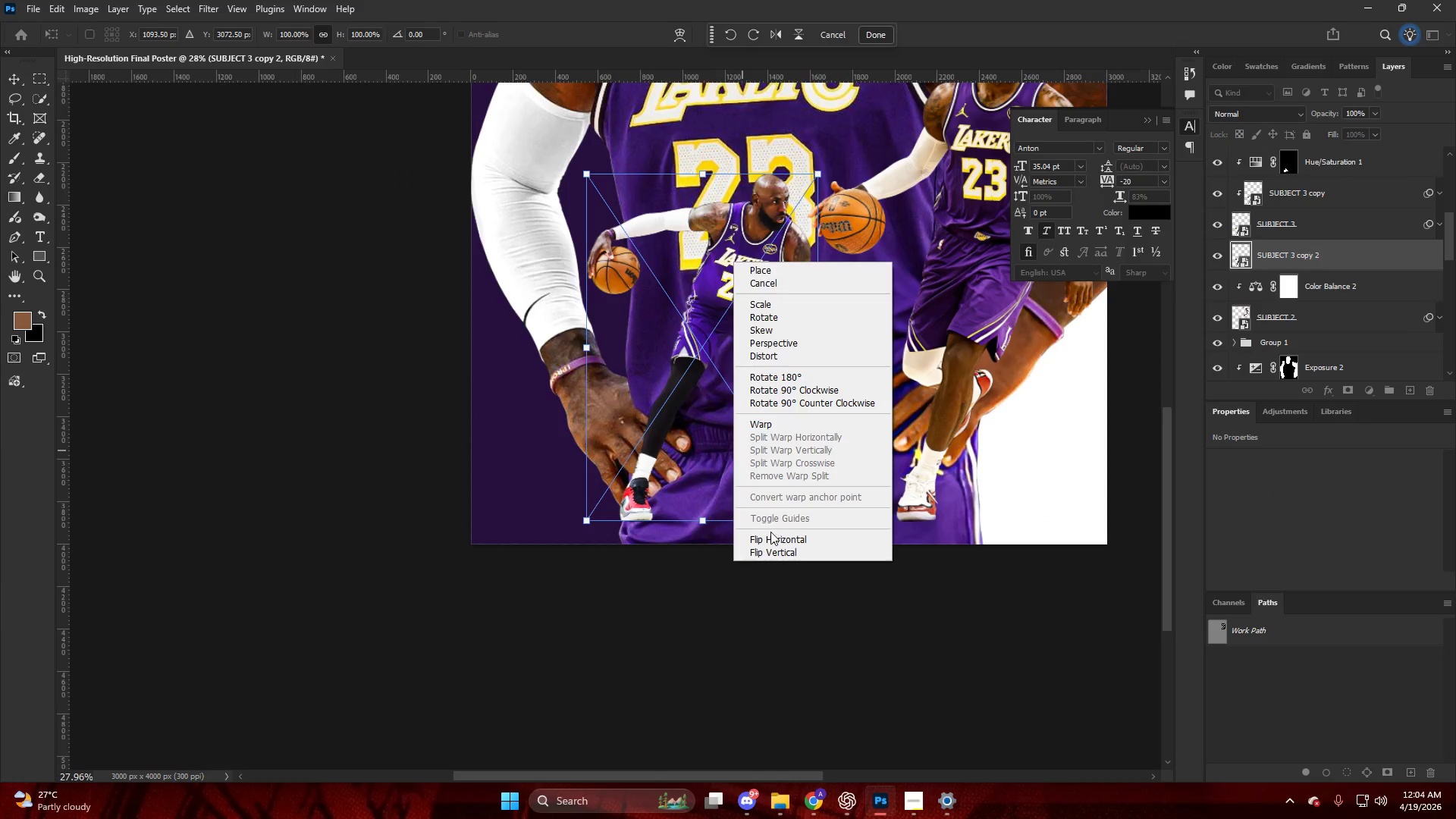 
left_click([768, 538])
 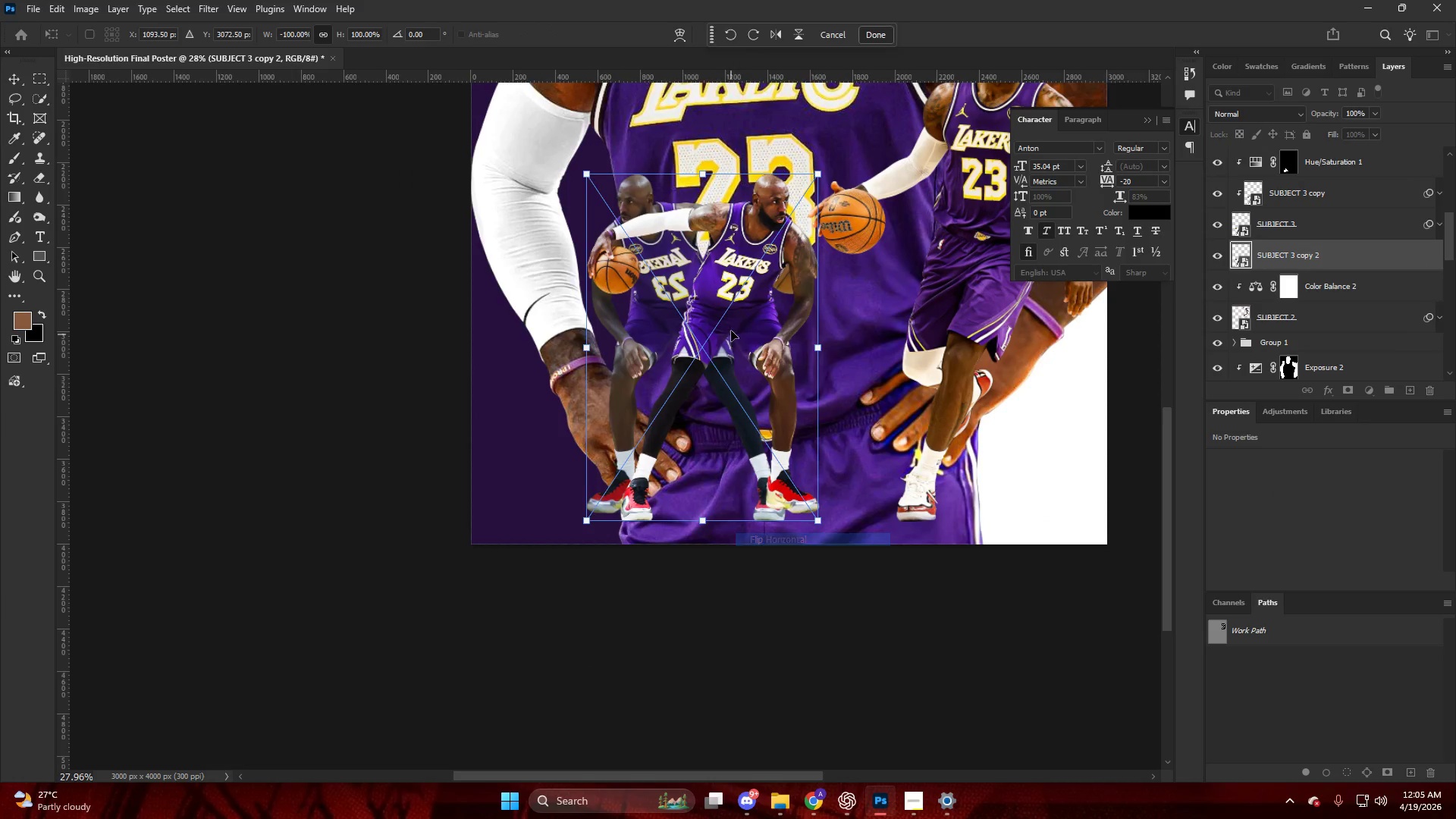 
left_click_drag(start_coordinate=[735, 340], to_coordinate=[746, 485])
 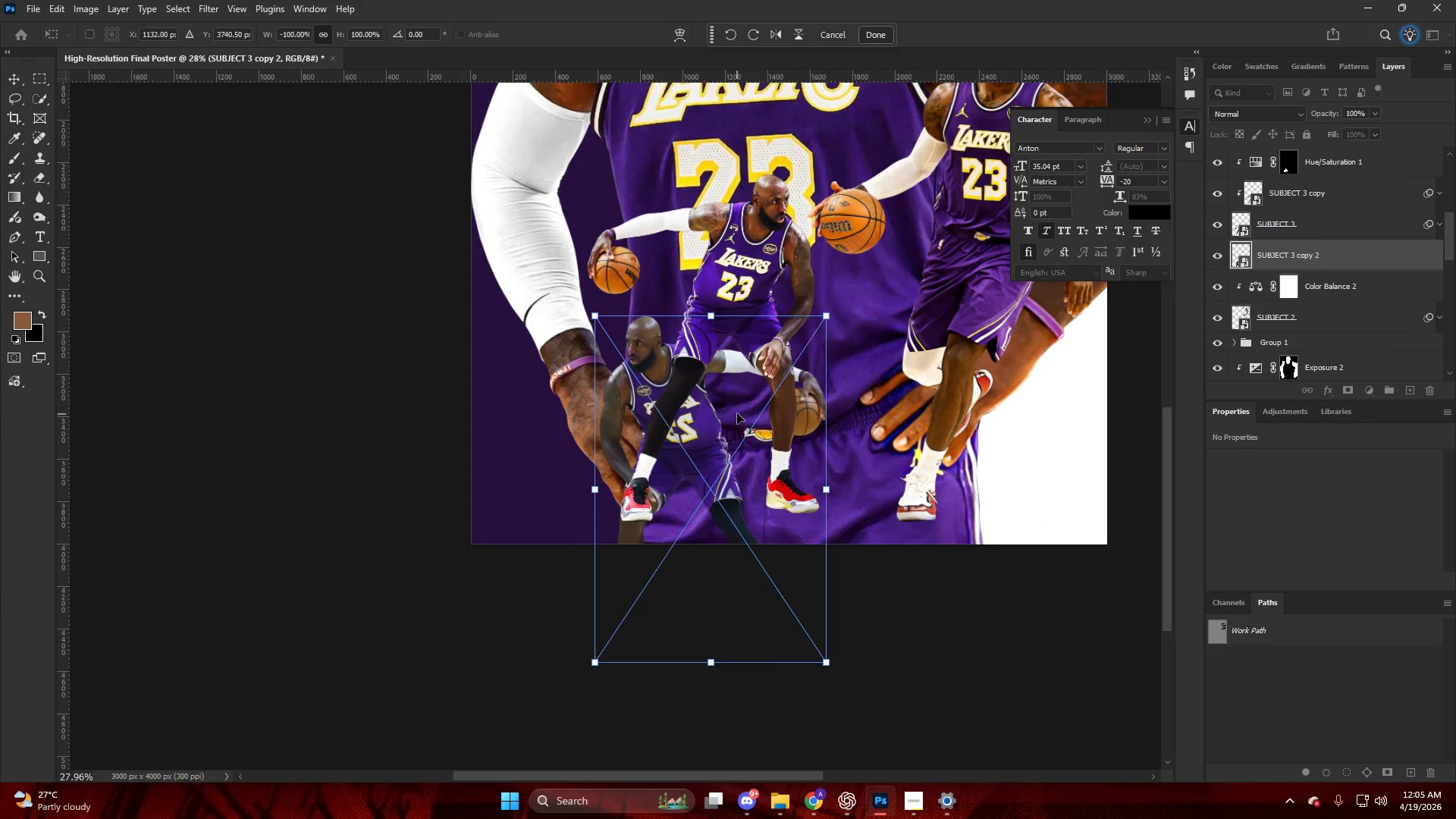 
key(Control+Z)
 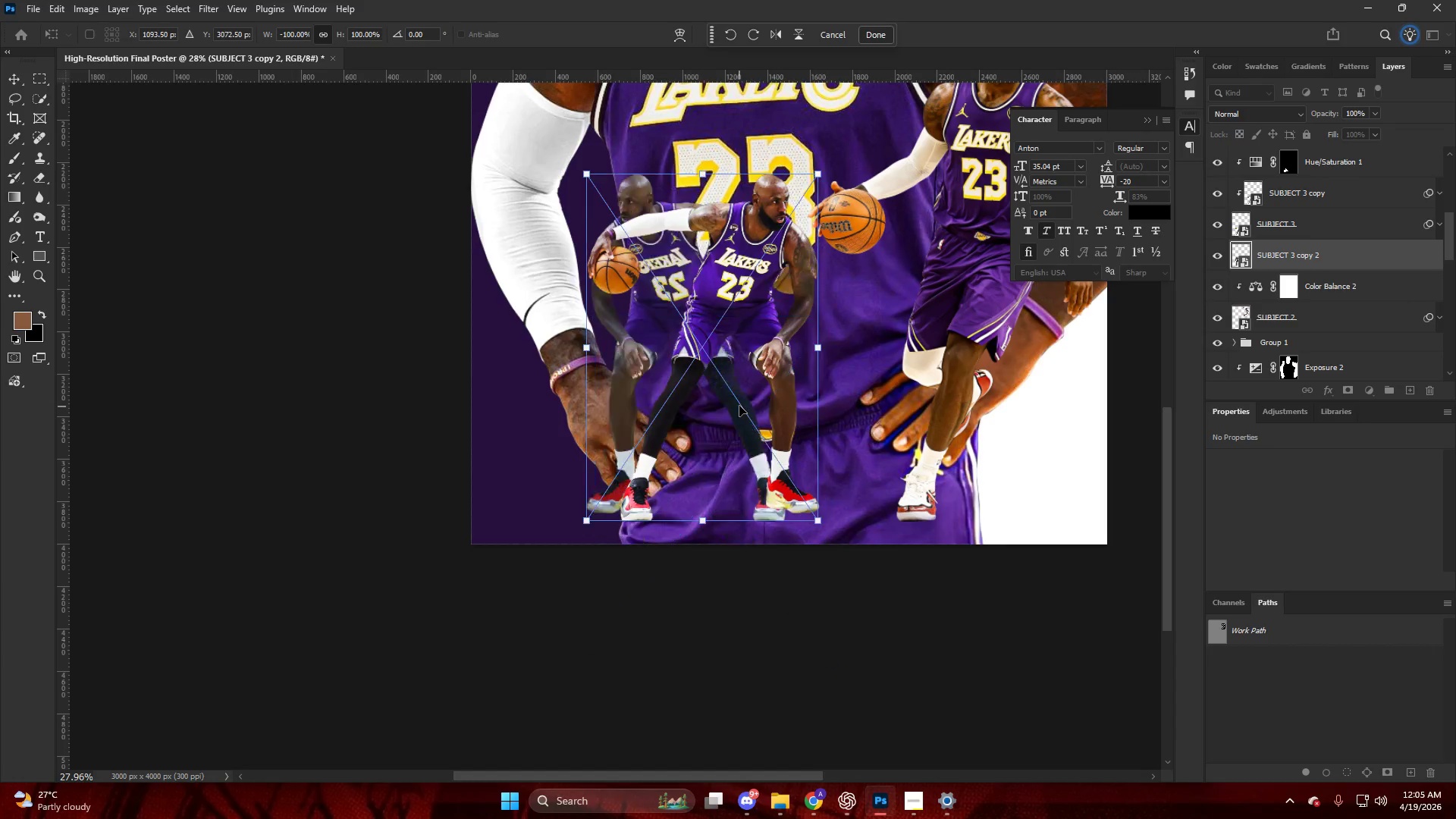 
key(Control+Z)
 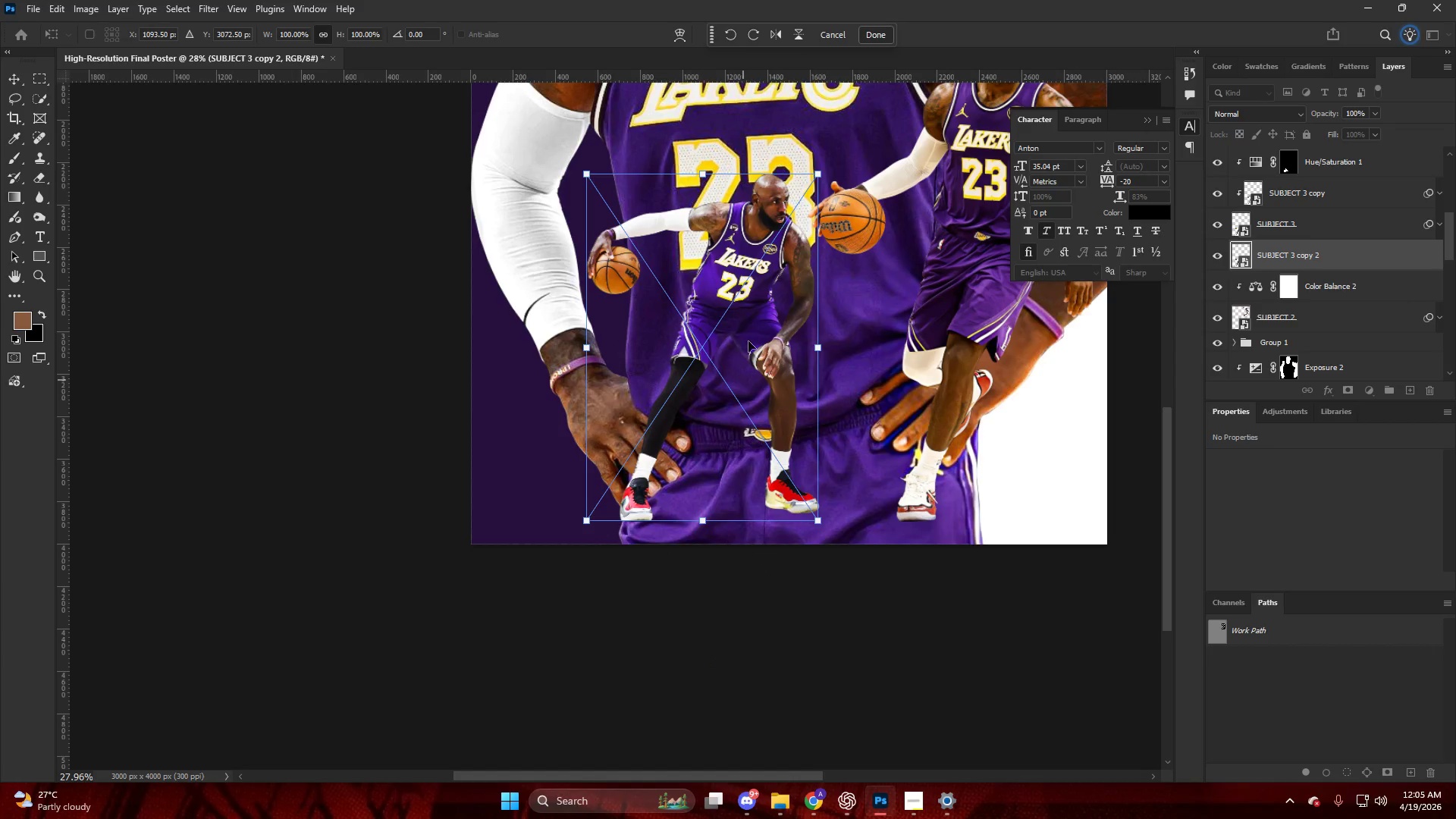 
right_click([748, 290])
 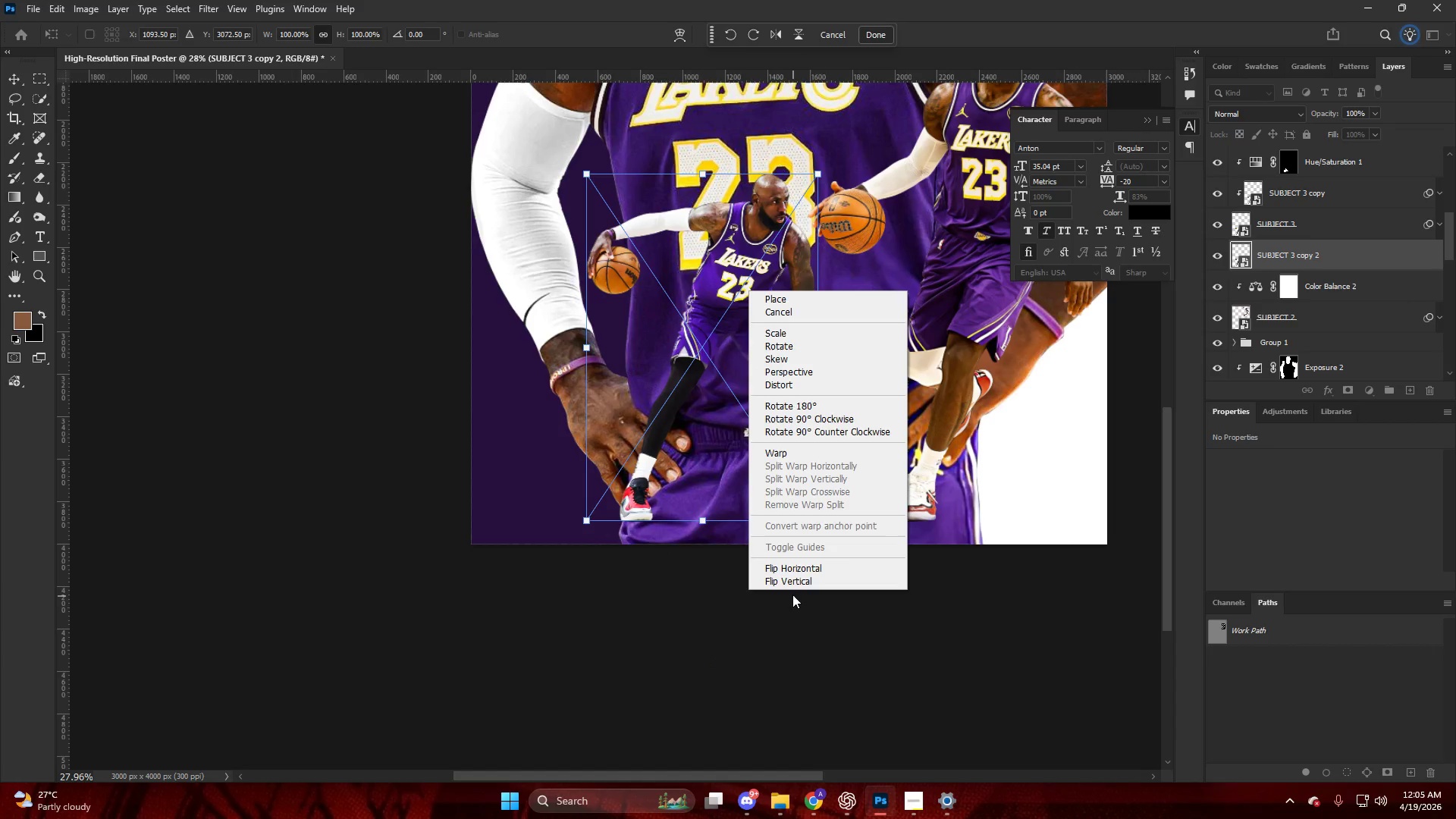 
left_click([791, 582])
 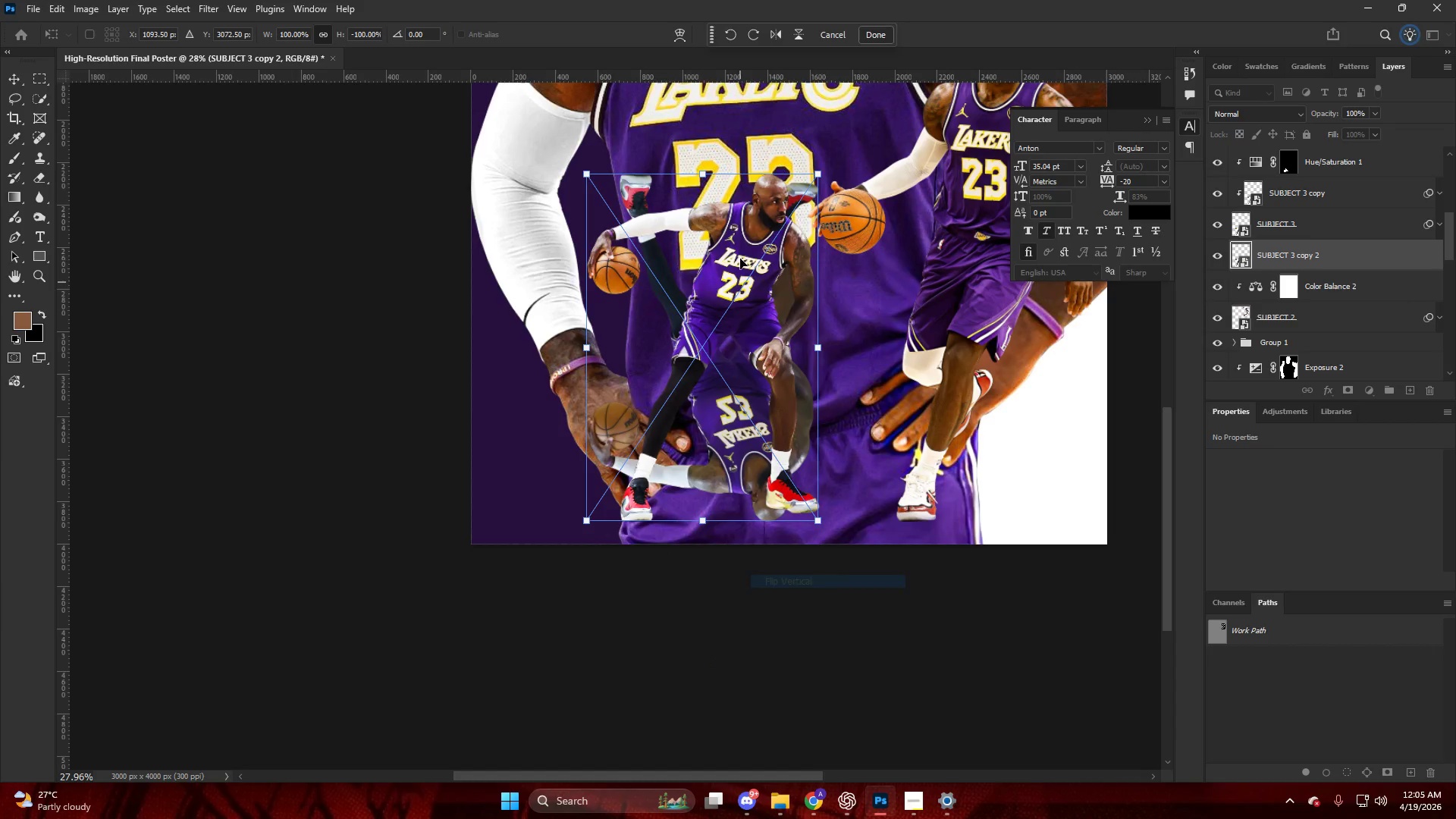 
left_click_drag(start_coordinate=[740, 253], to_coordinate=[760, 467])
 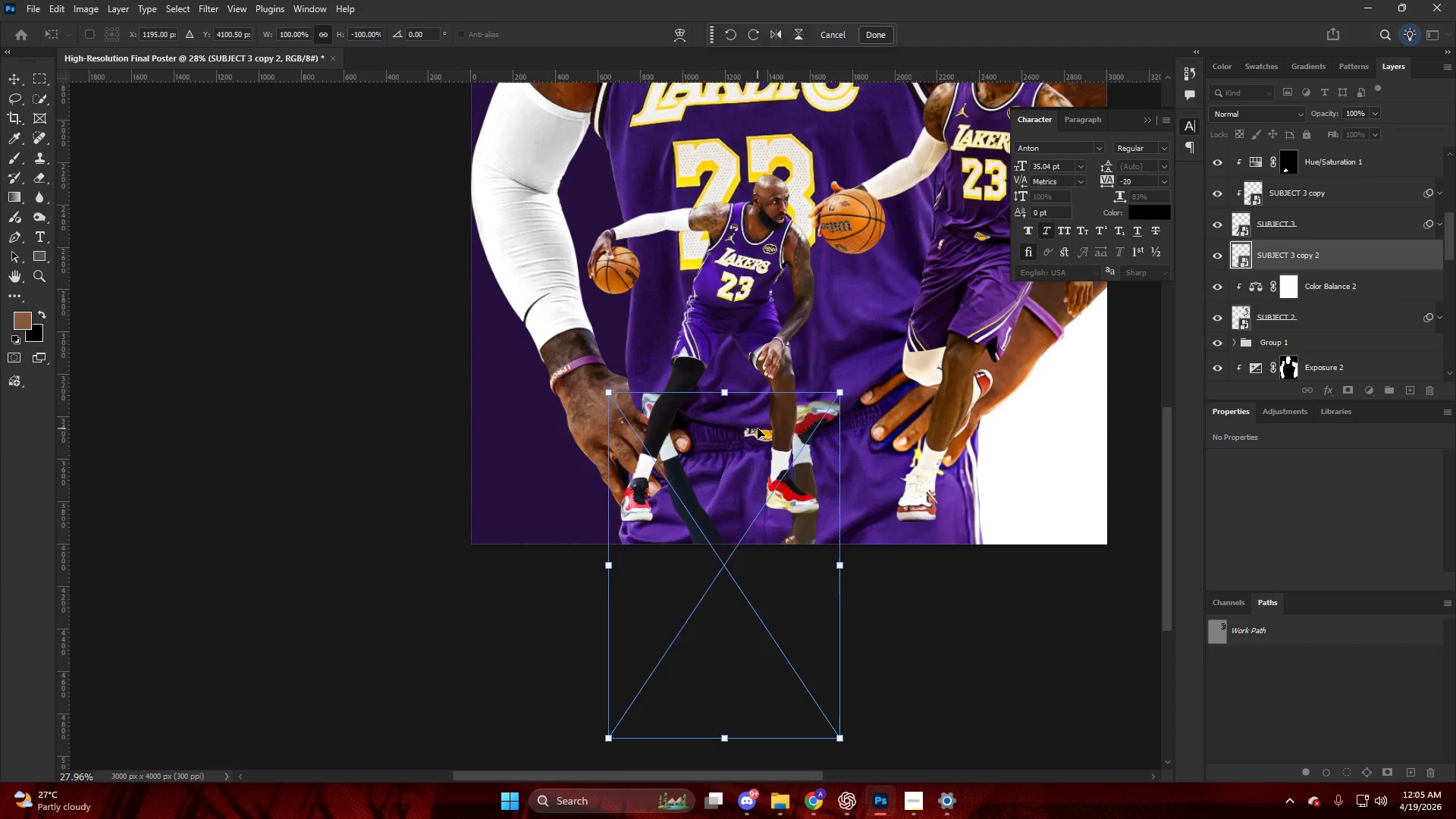 
left_click_drag(start_coordinate=[759, 445], to_coordinate=[738, 562])
 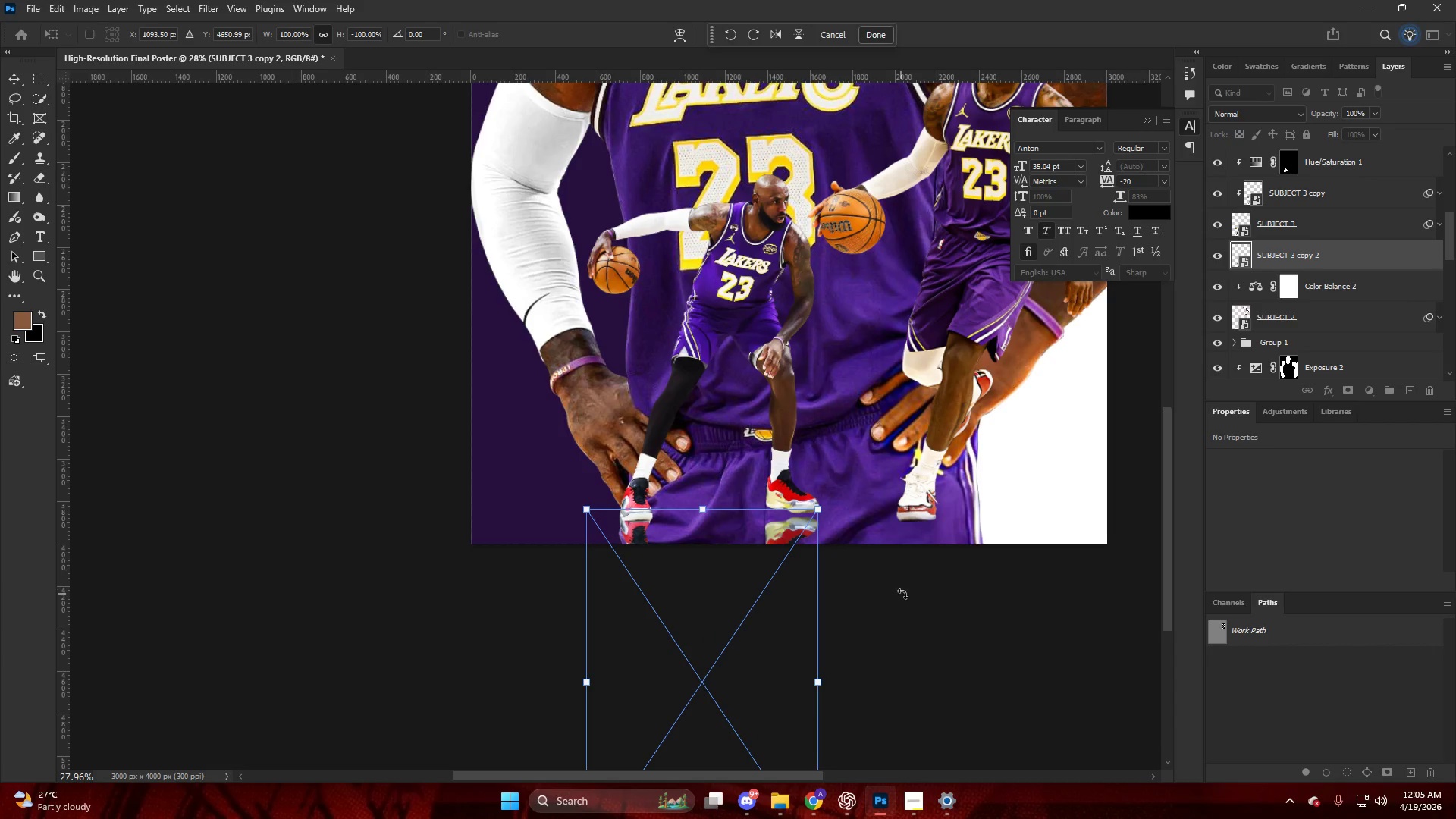 
left_click_drag(start_coordinate=[899, 594], to_coordinate=[896, 592])
 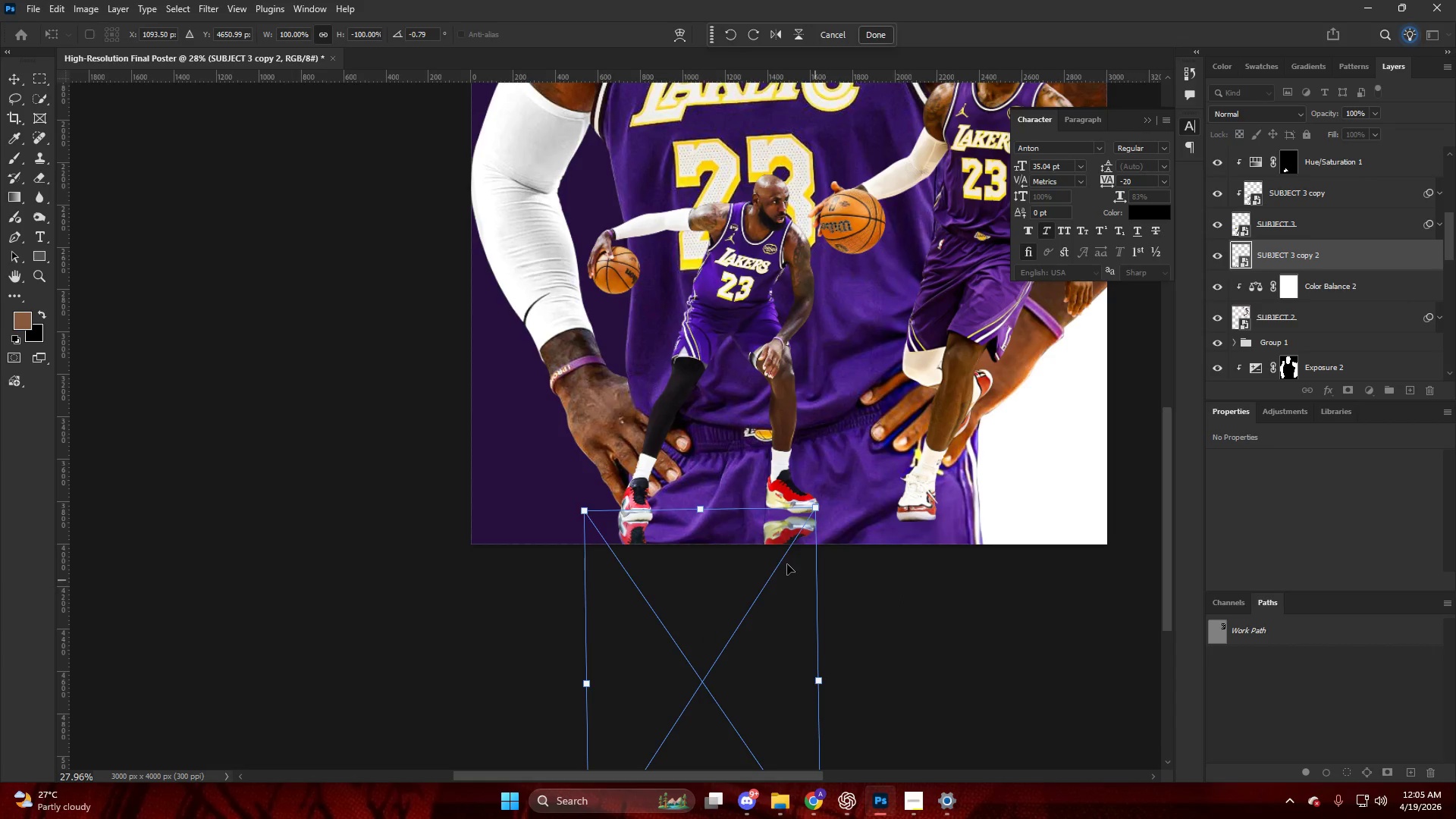 
hold_key(key=AltLeft, duration=0.33)
scroll: coordinate [789, 510], scroll_direction: up, amount: 1.0
 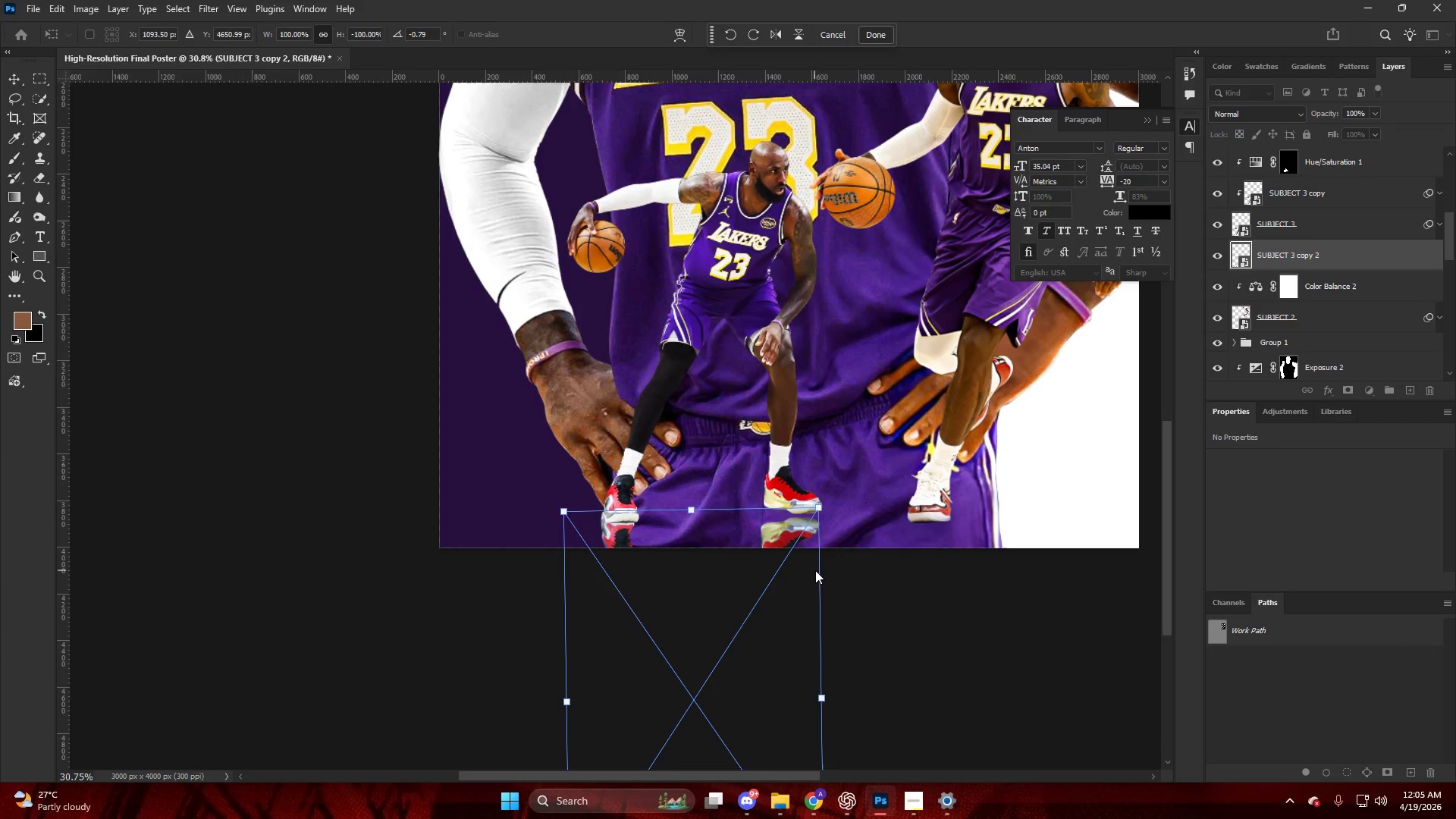 
left_click([934, 606])
 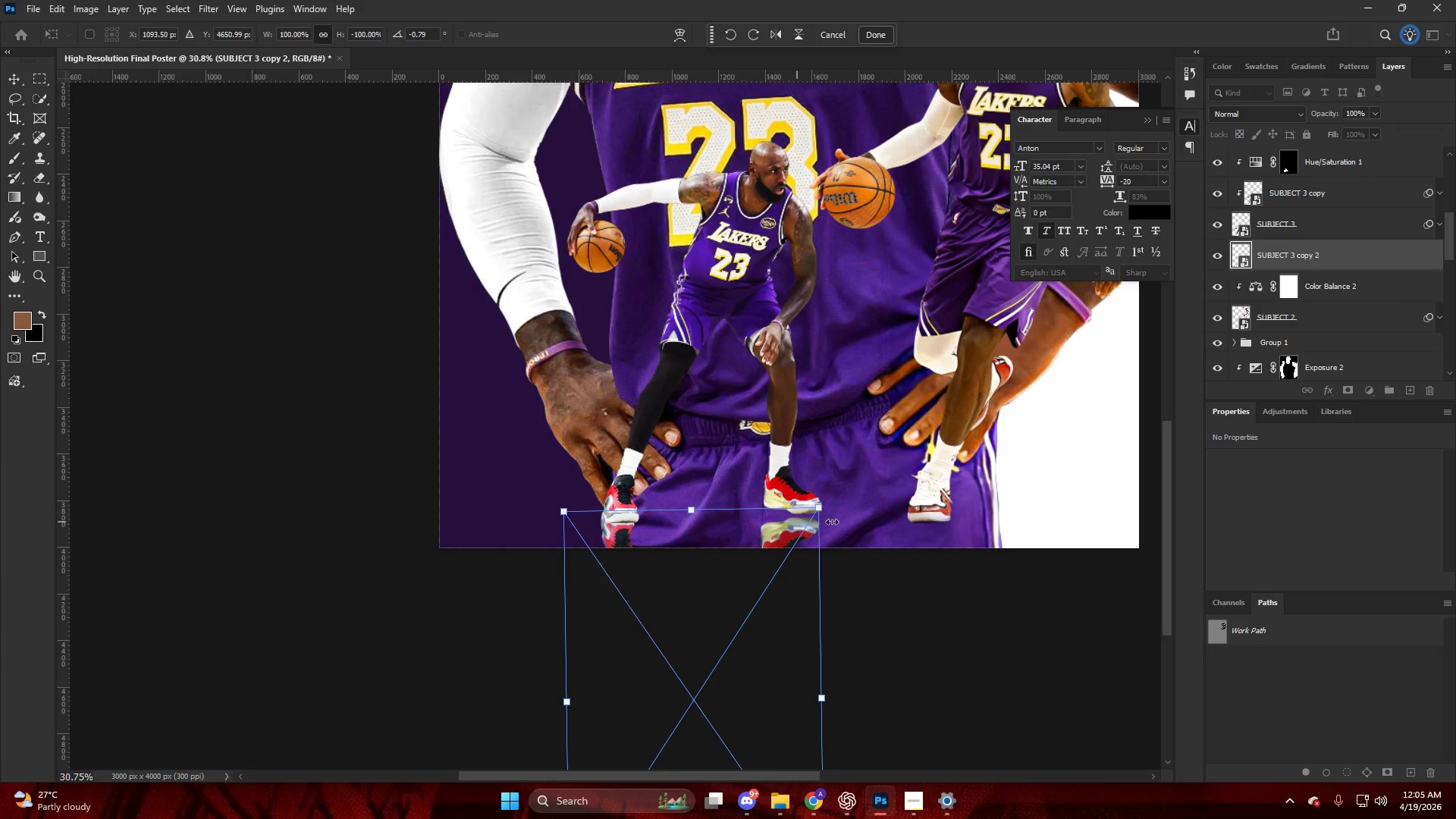 
key(Escape)
 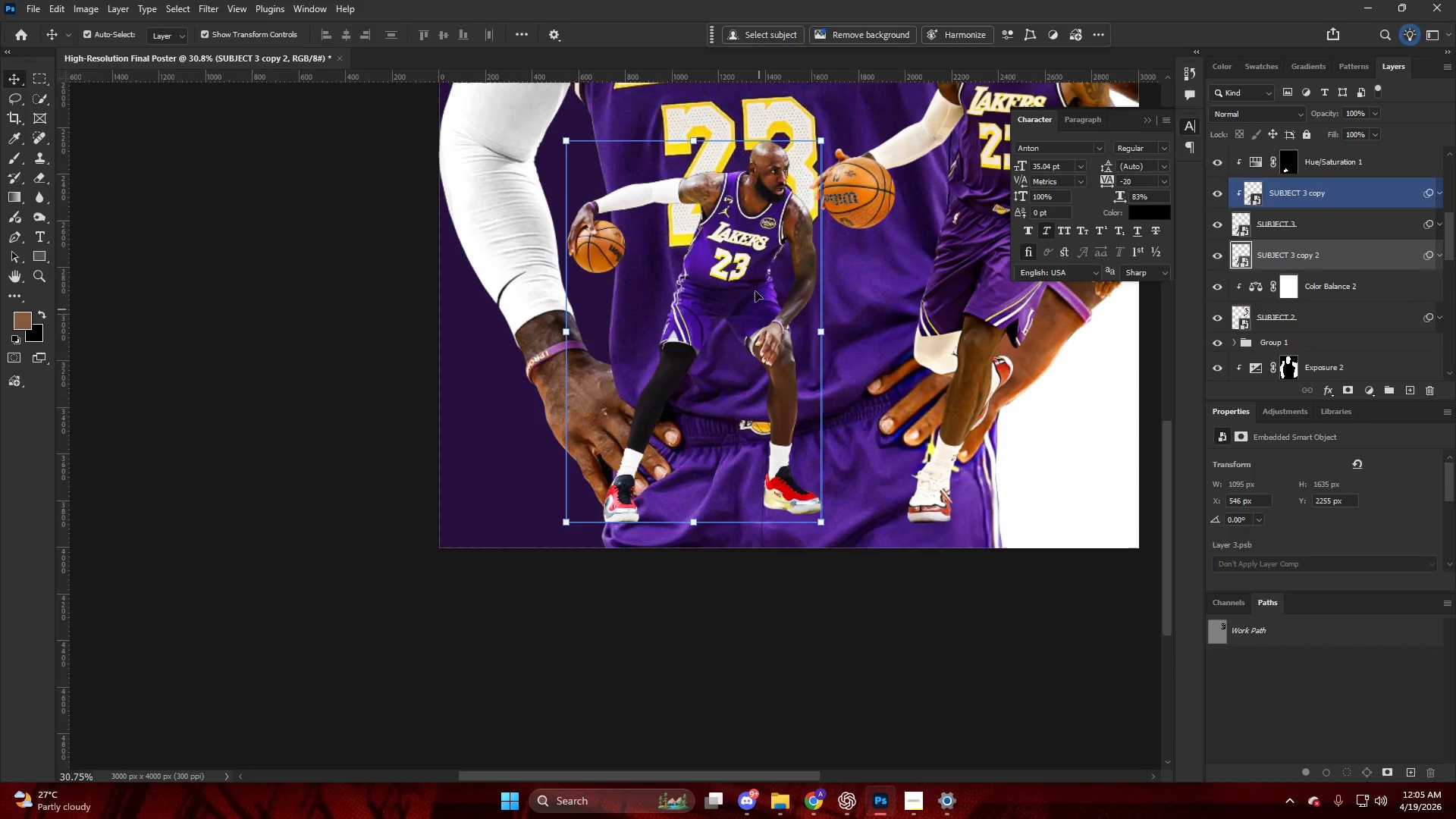 
right_click([745, 275])
 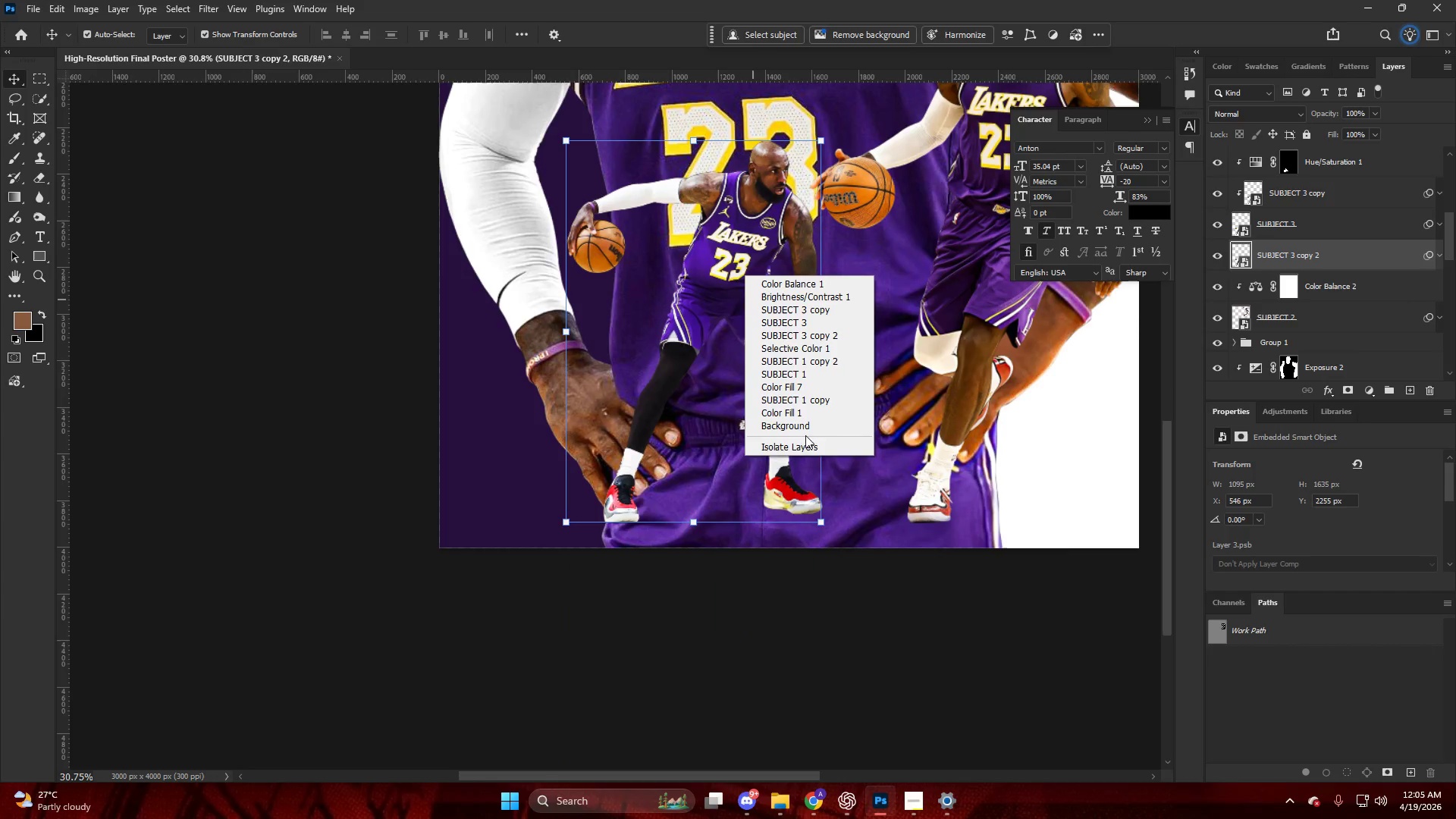 
left_click([673, 374])
 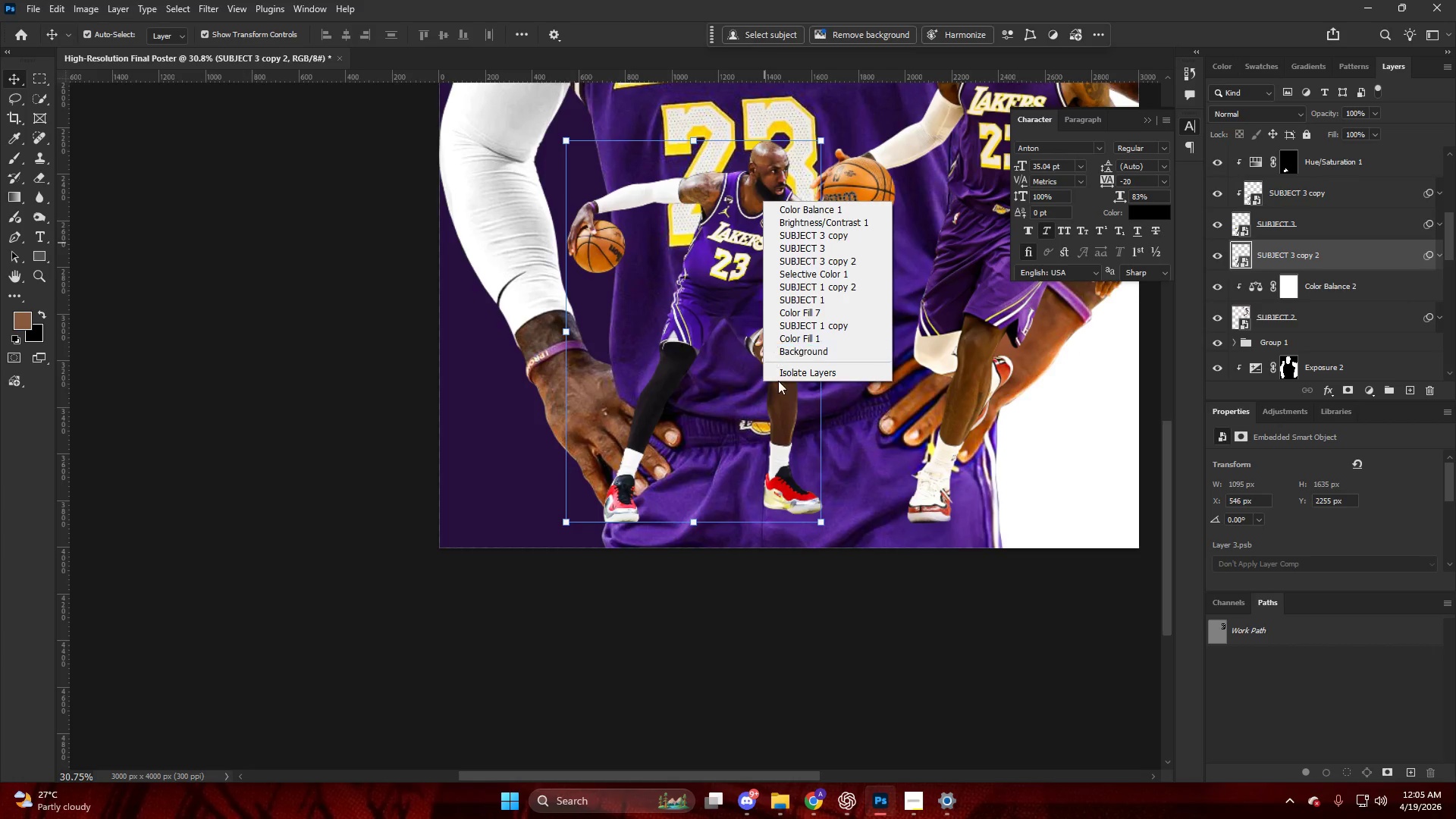 
left_click([708, 323])
 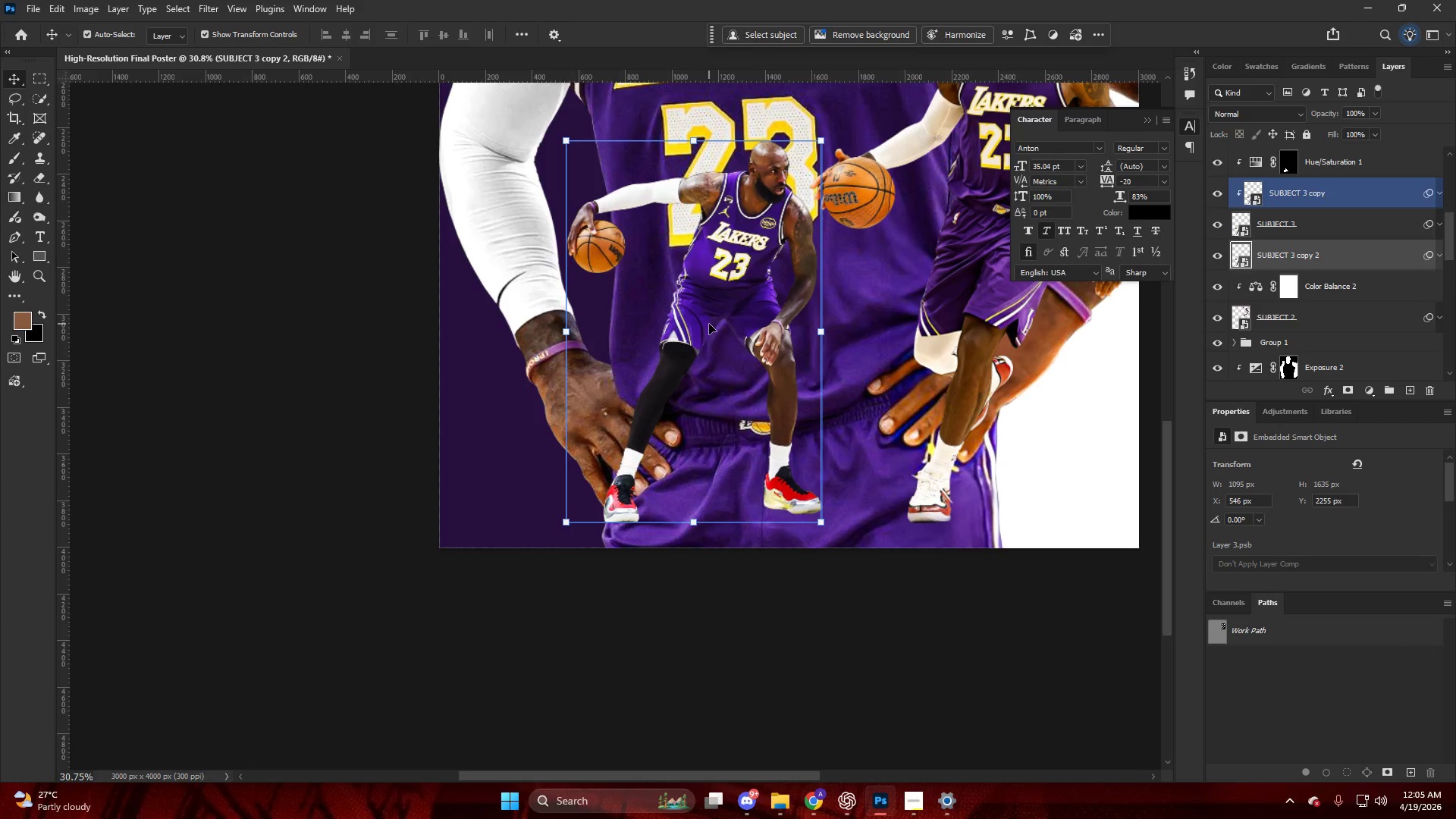 
key(Control+T)
 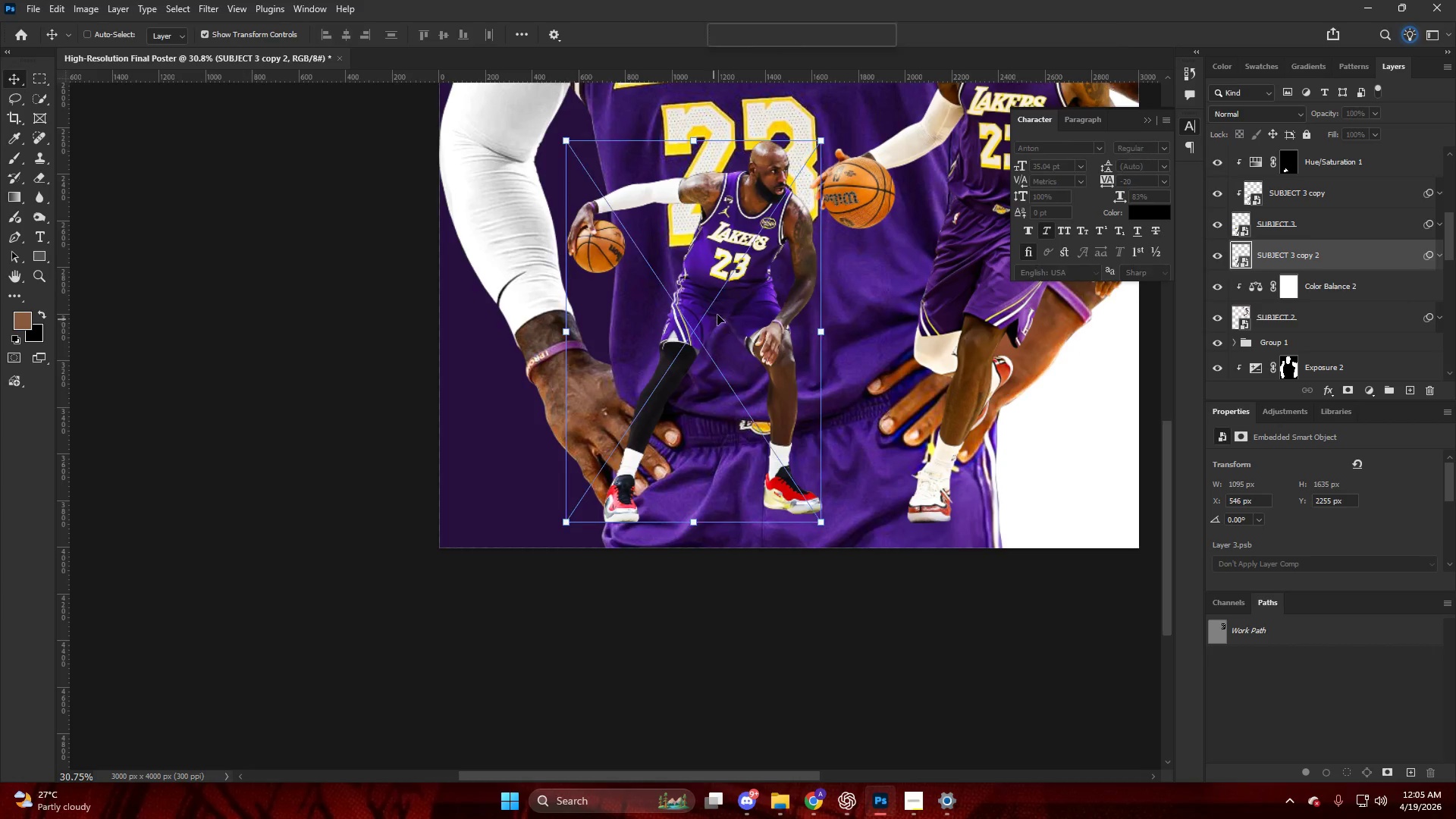 
right_click([717, 315])
 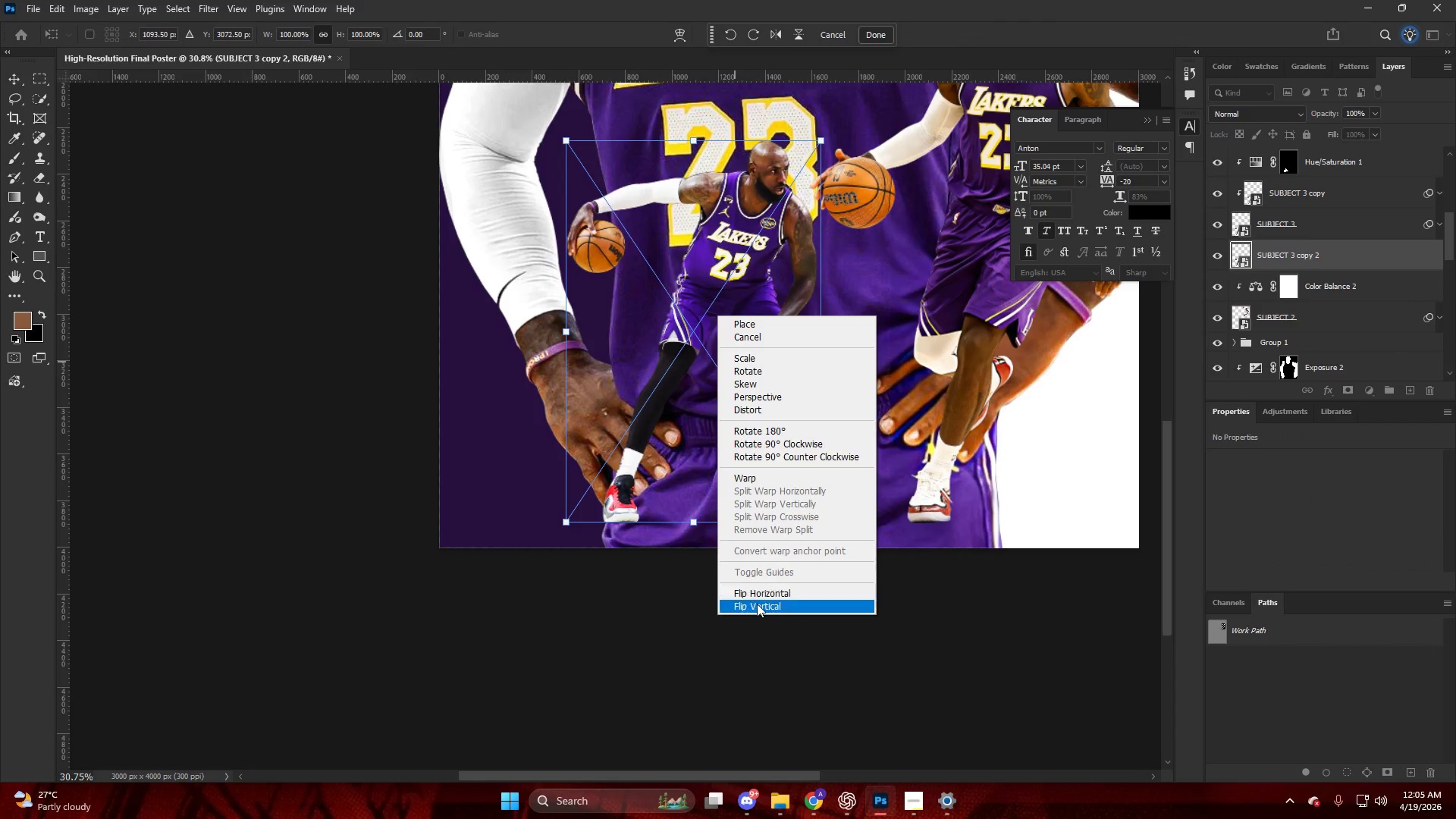 
left_click([755, 594])
 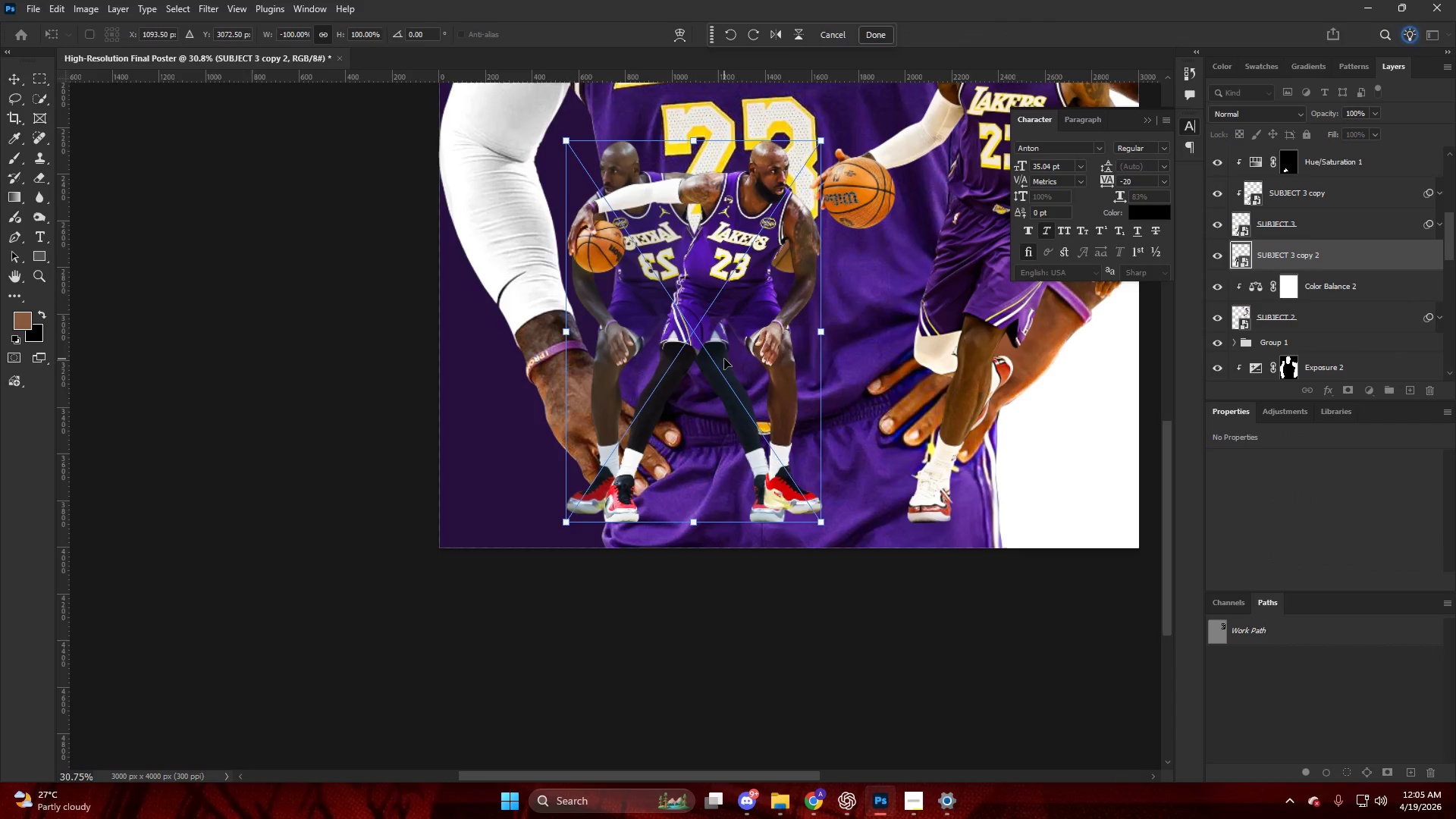 
key(Control+ControlLeft)
 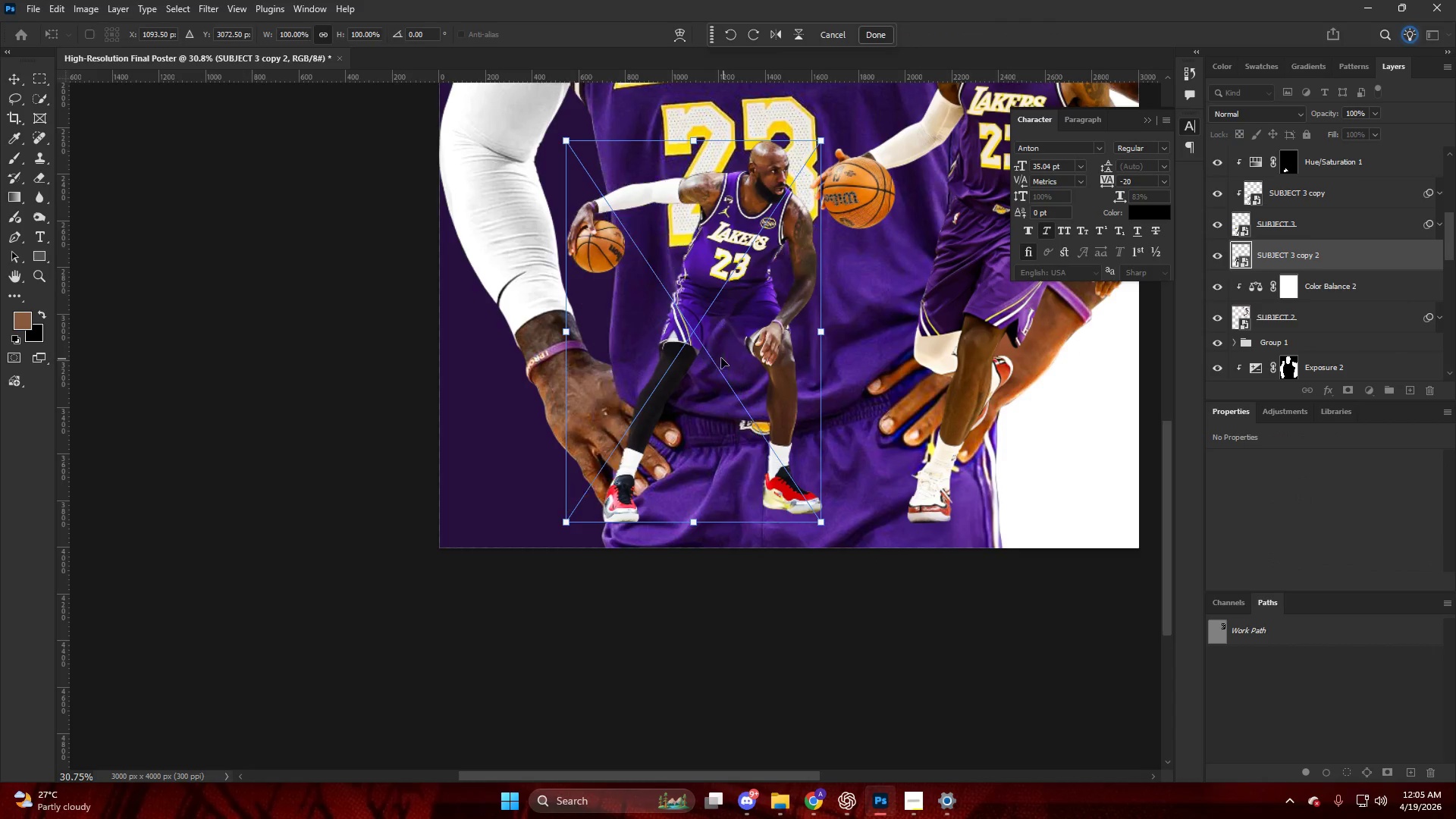 
key(Control+Z)
 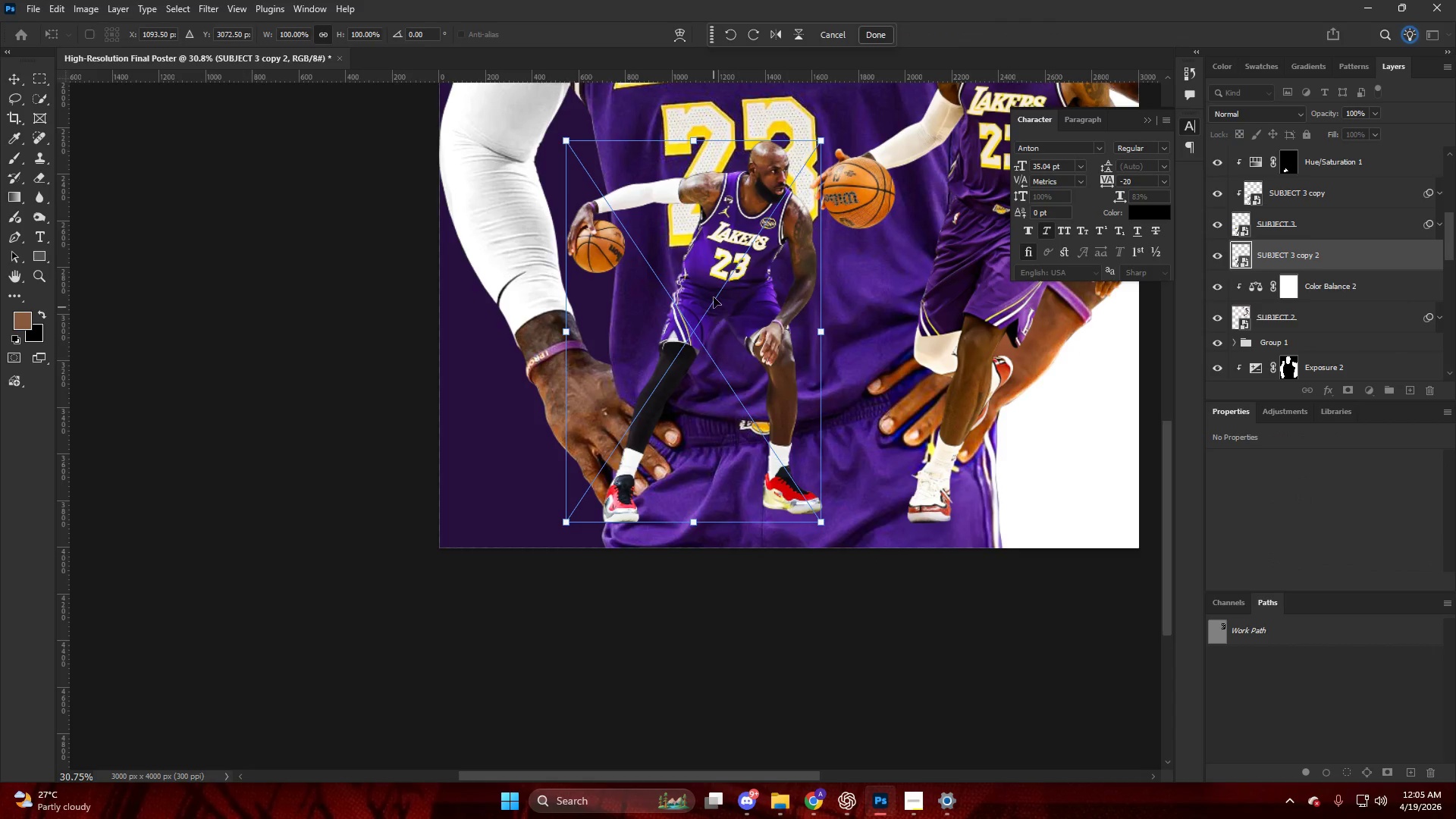 
right_click([714, 297])
 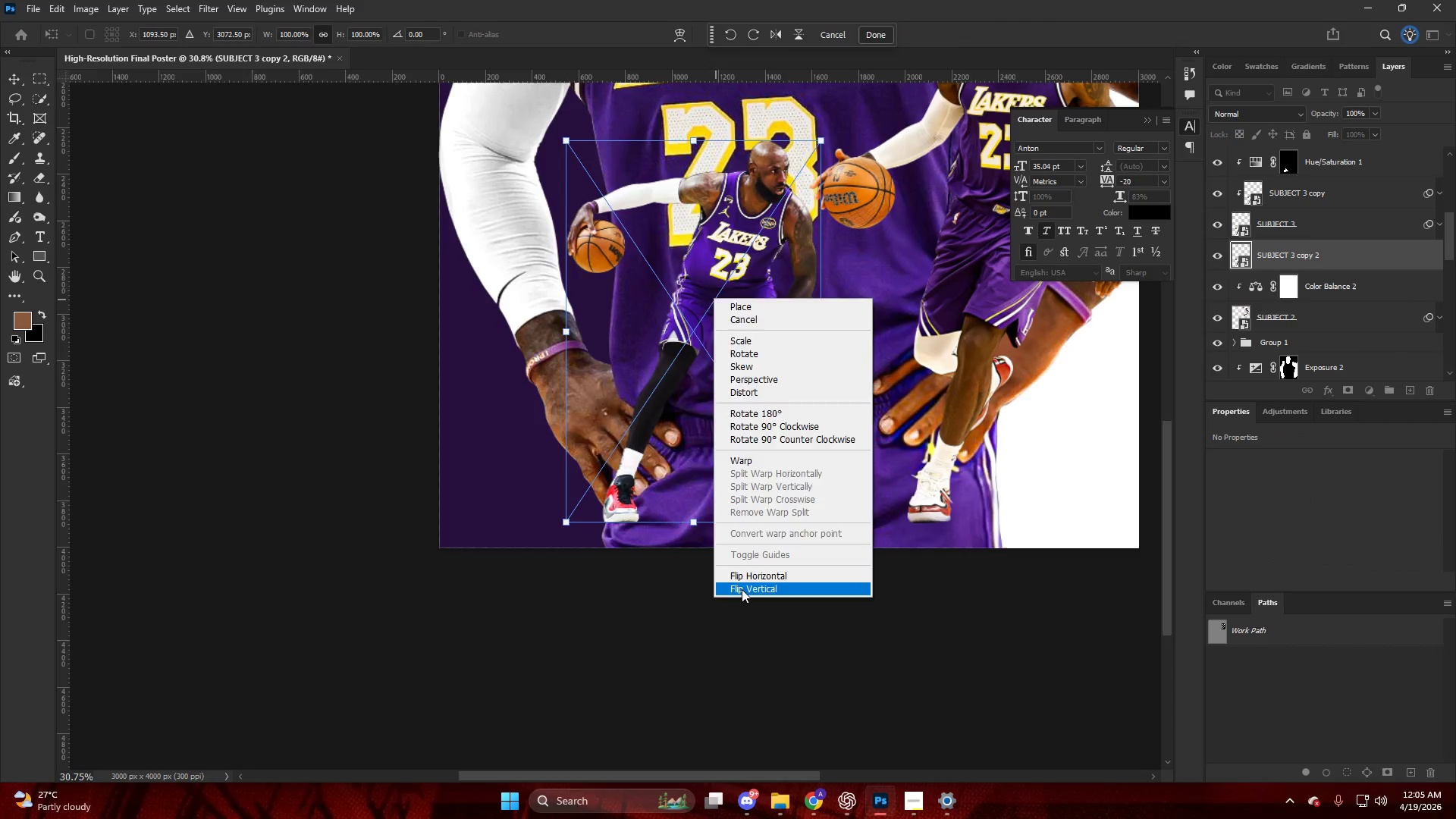 
left_click_drag(start_coordinate=[715, 356], to_coordinate=[718, 590])
 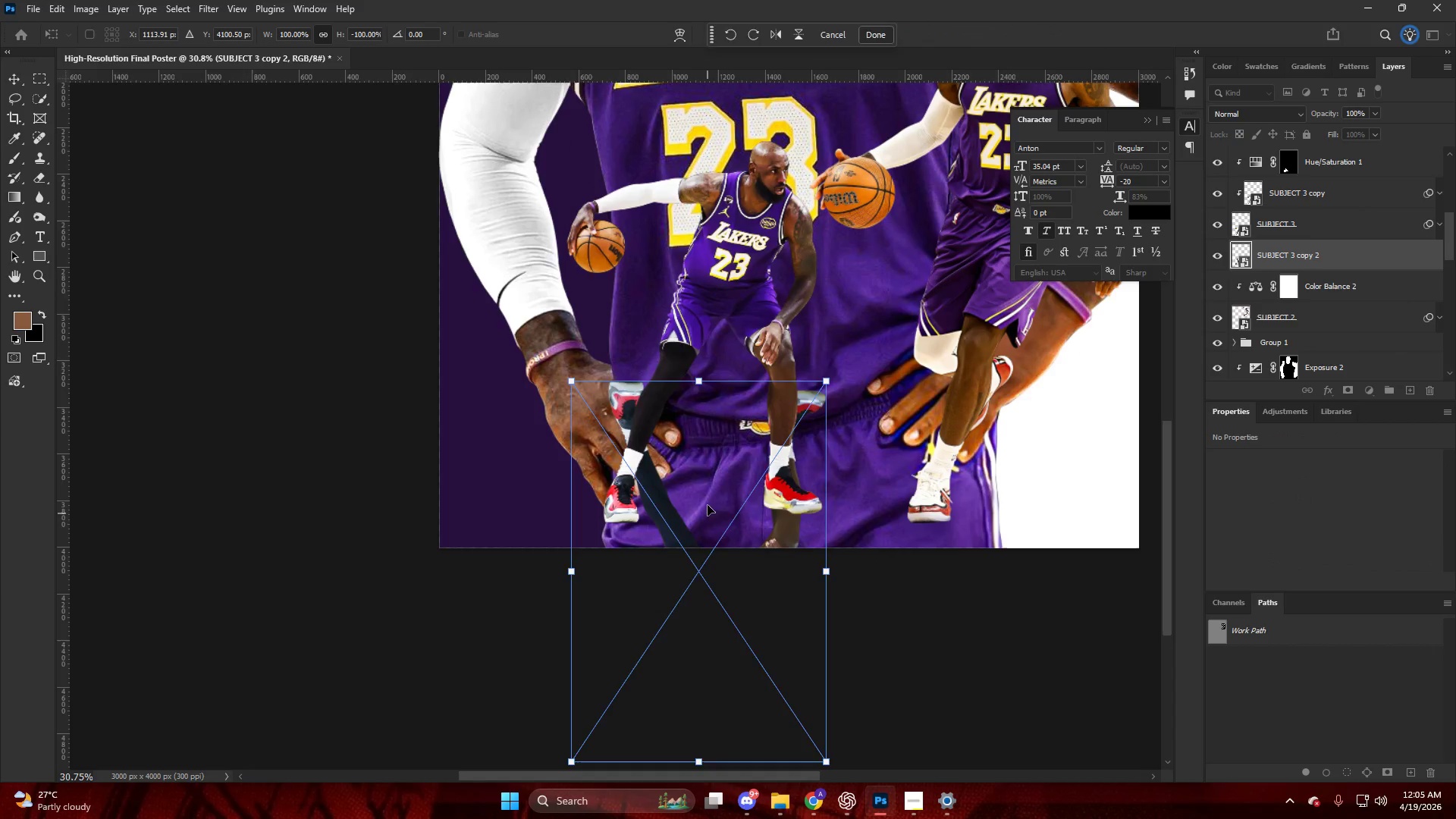 
left_click_drag(start_coordinate=[708, 510], to_coordinate=[714, 606])
 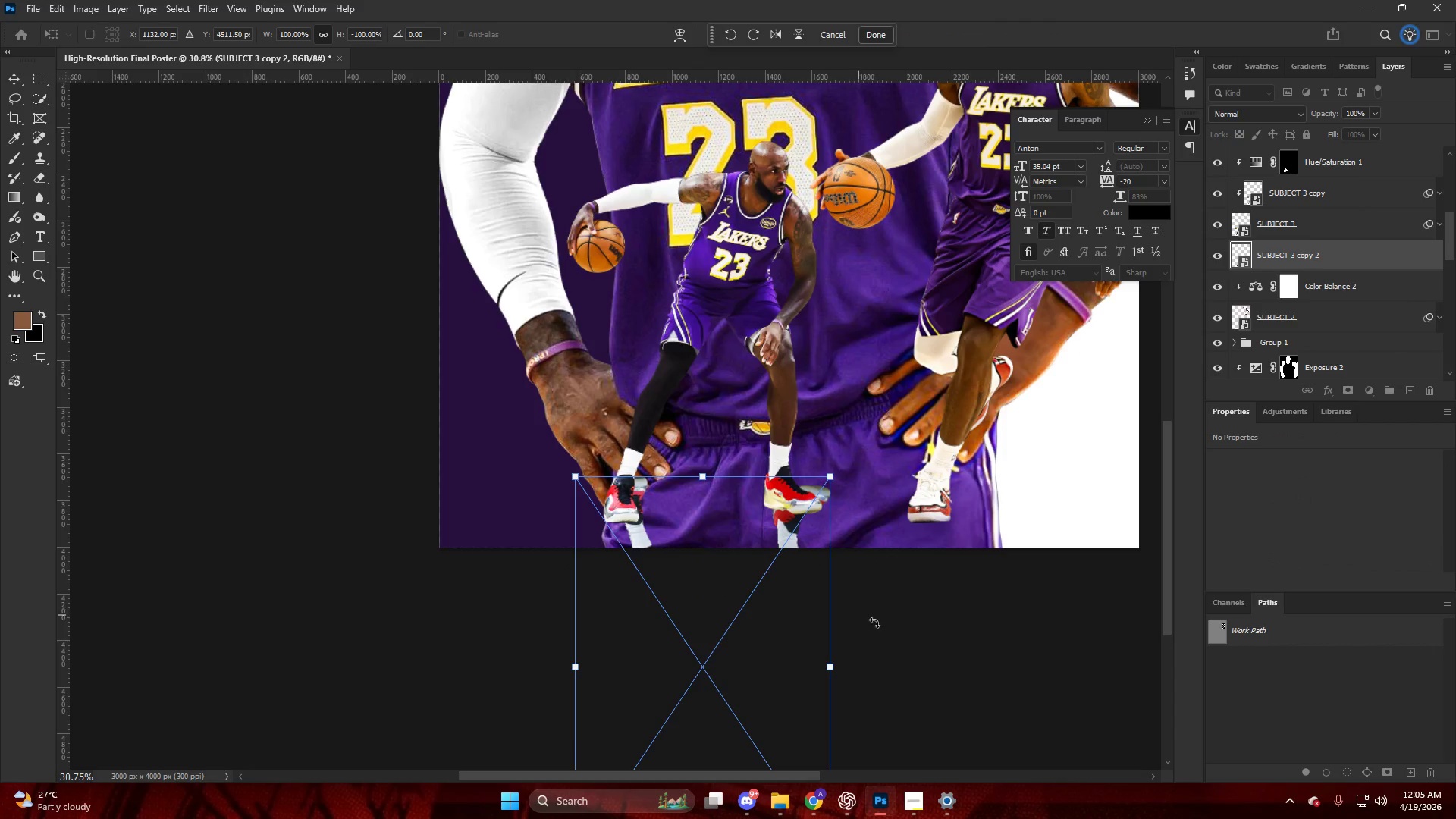 
left_click([919, 630])
 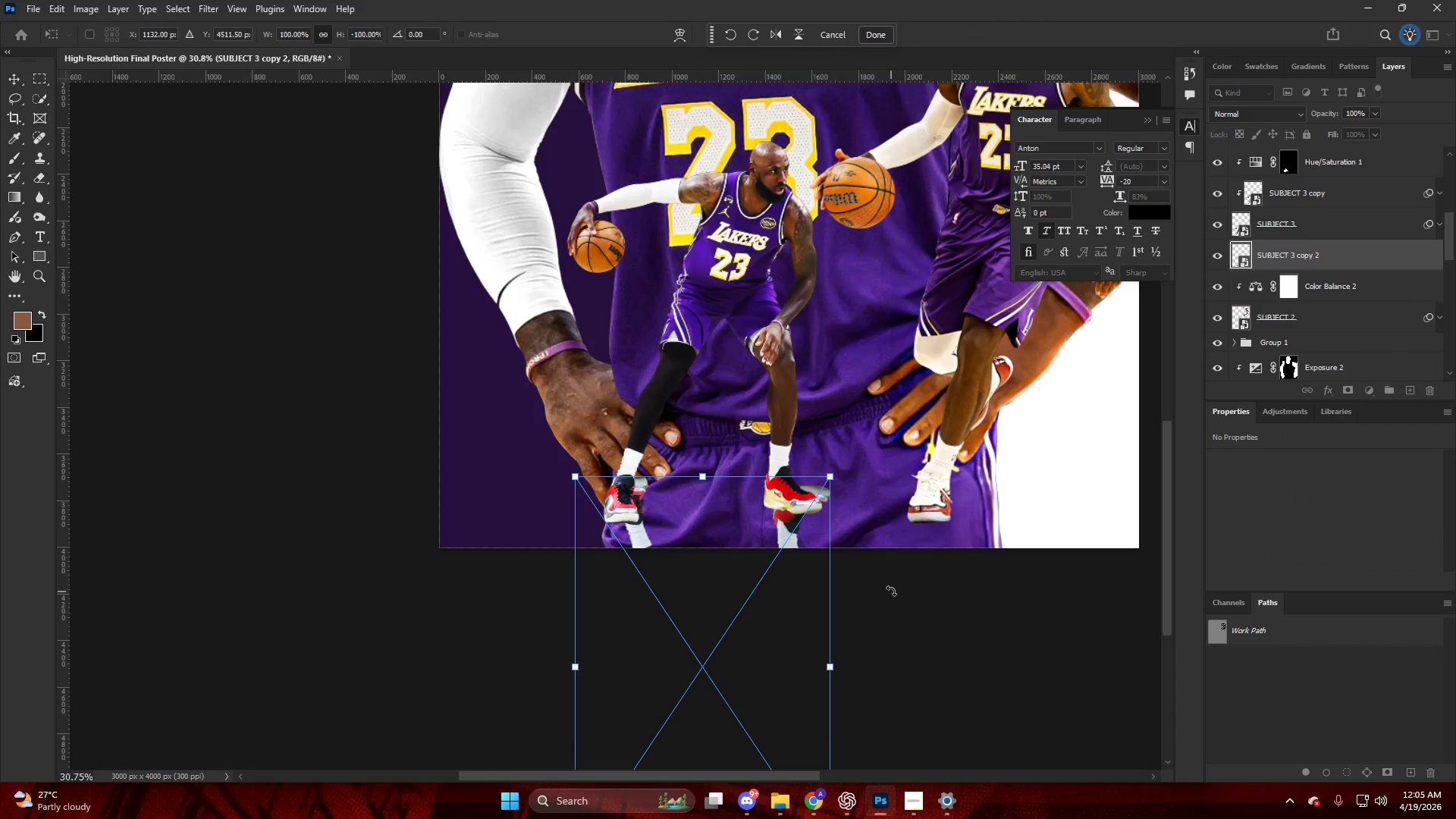 
left_click([931, 543])
 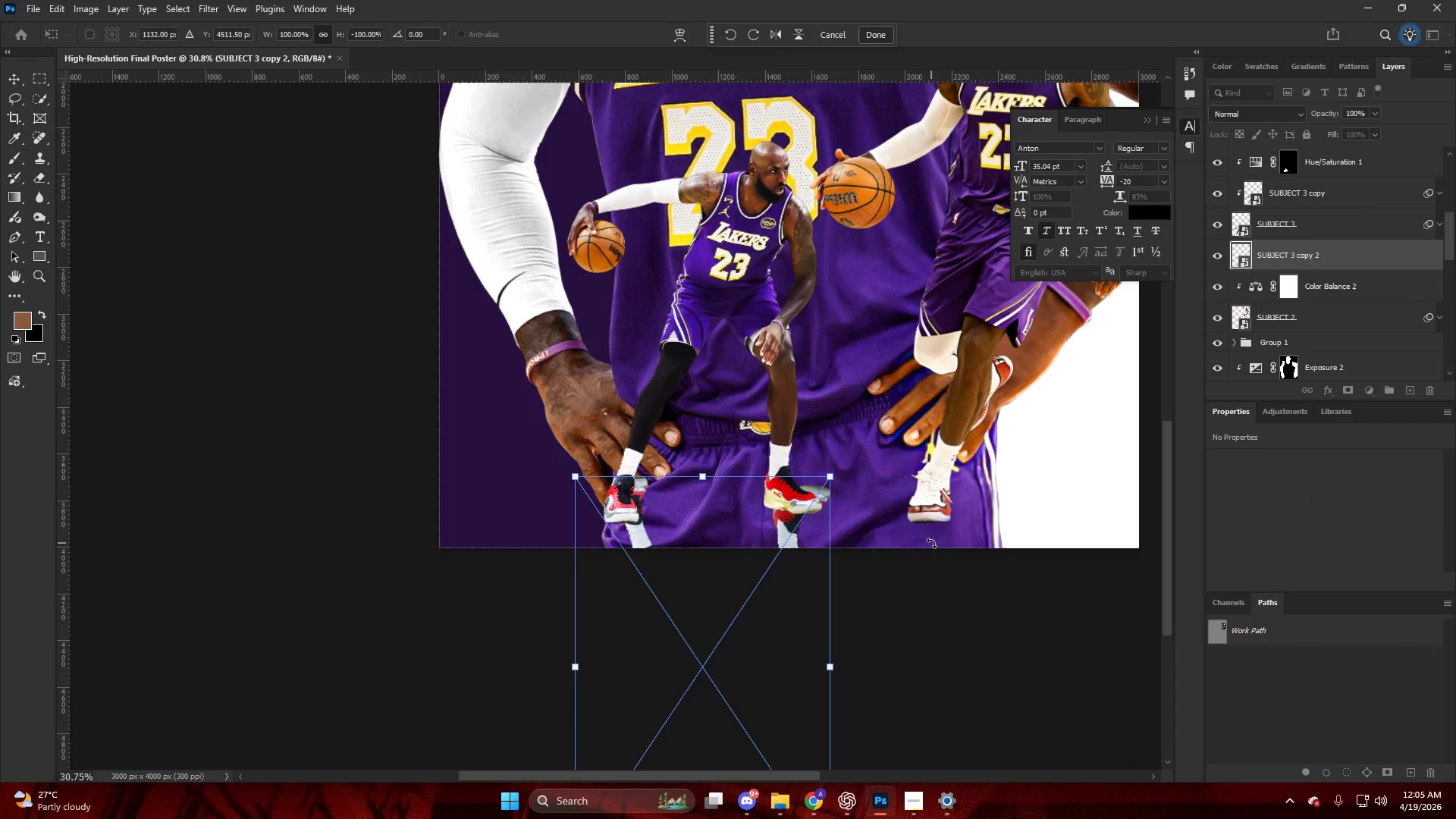 
key(Escape)
 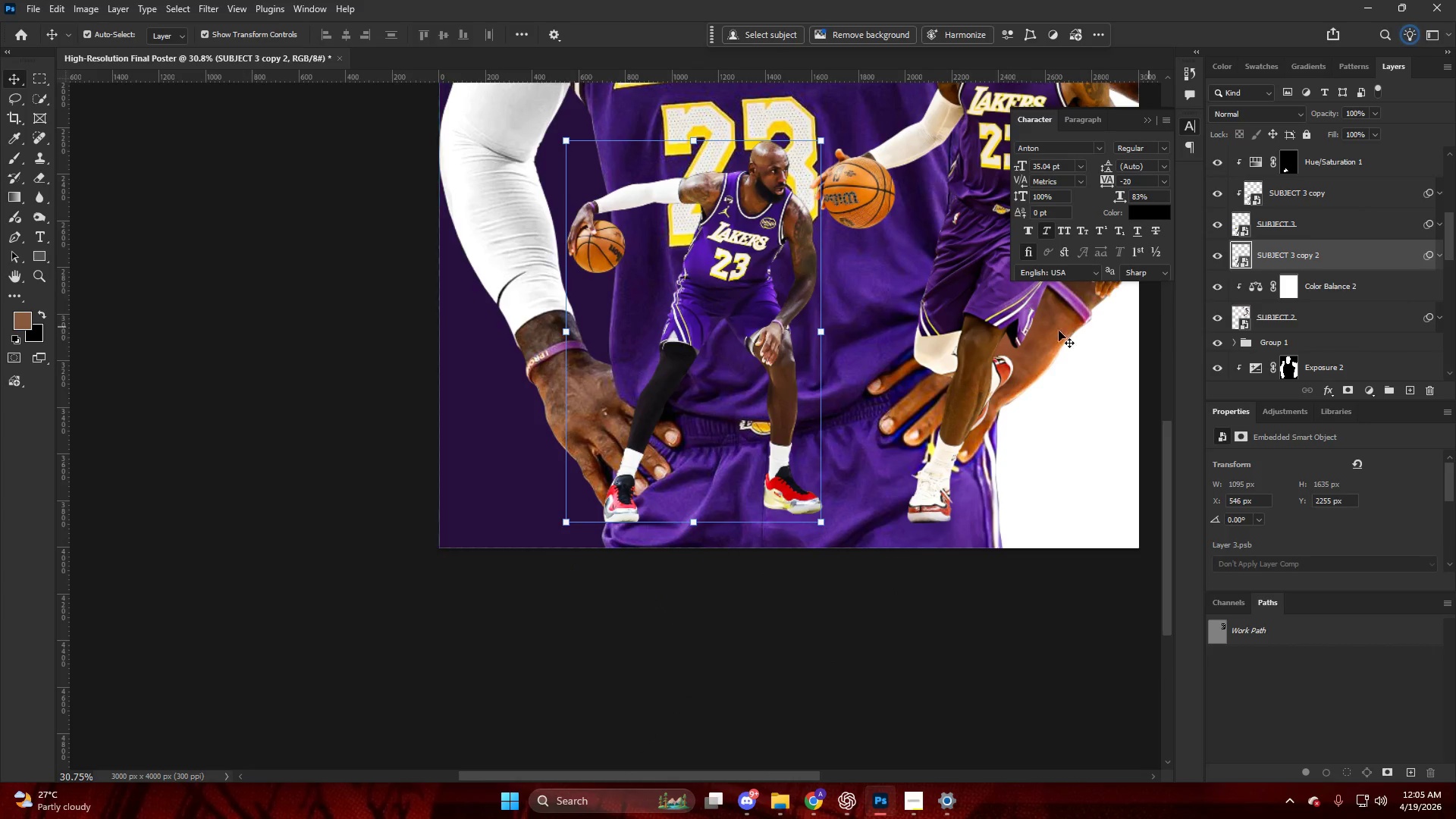 
left_click_drag(start_coordinate=[758, 335], to_coordinate=[713, 385])
 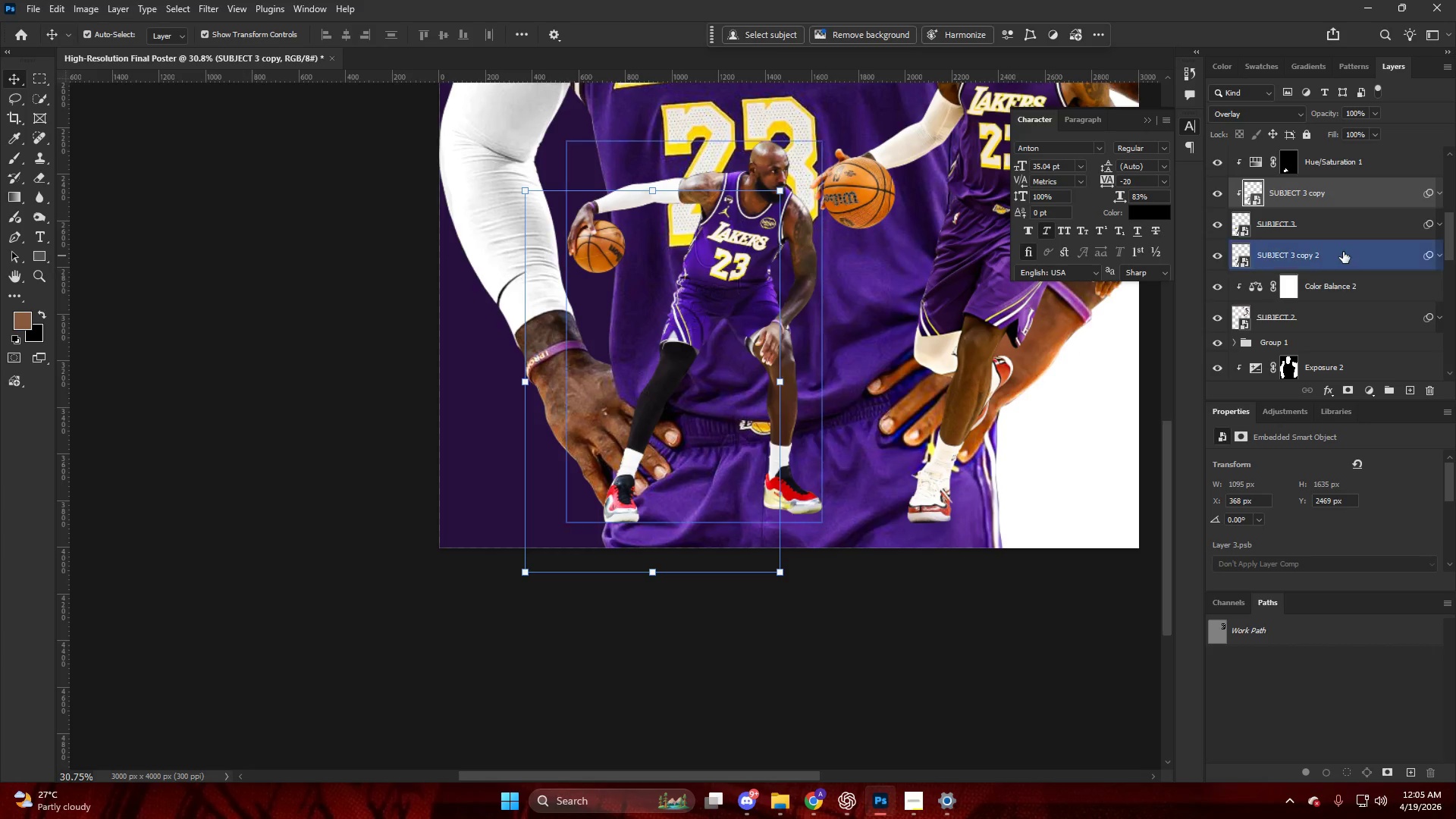 
left_click([1343, 252])
 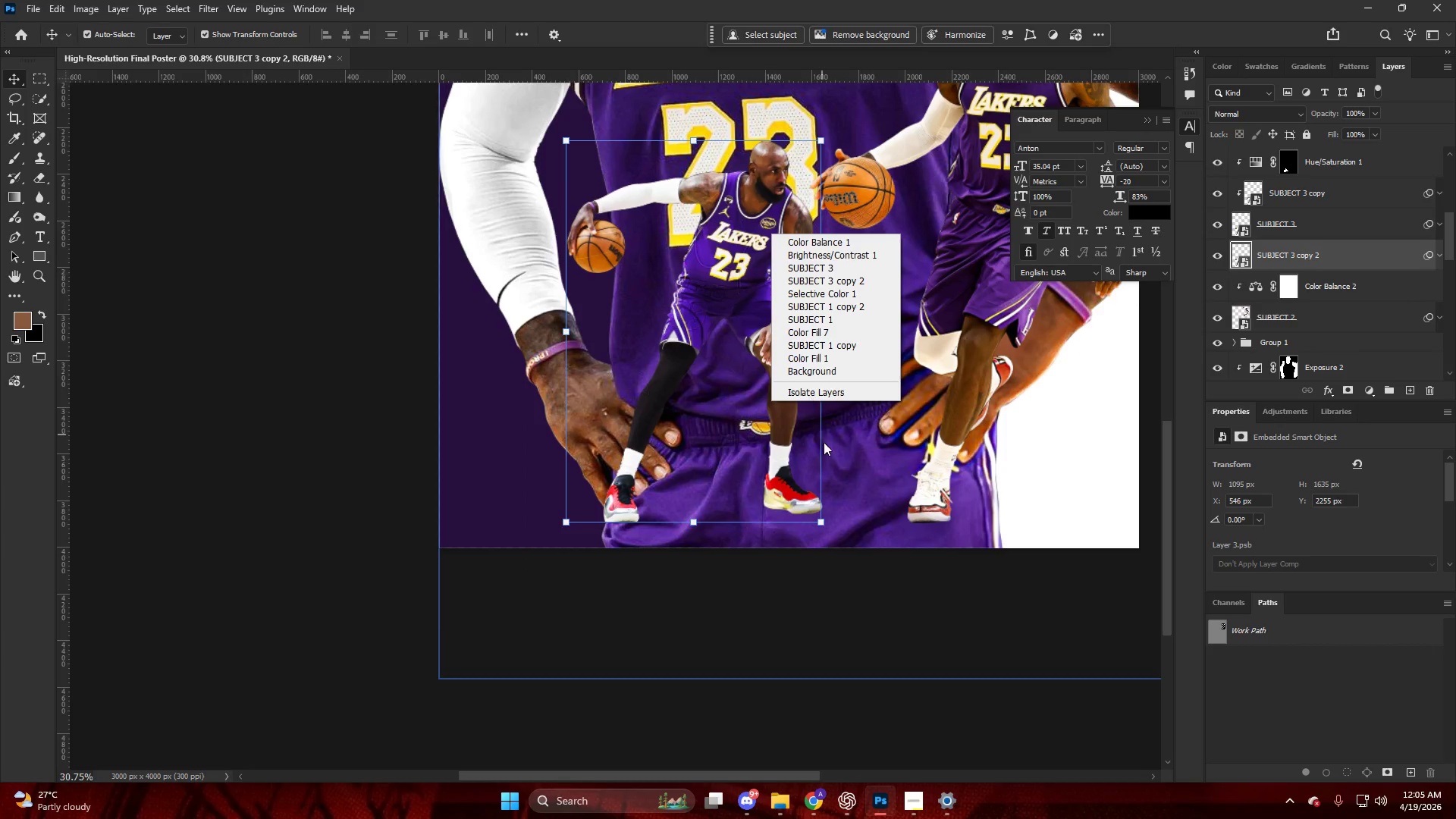 
left_click([667, 362])
 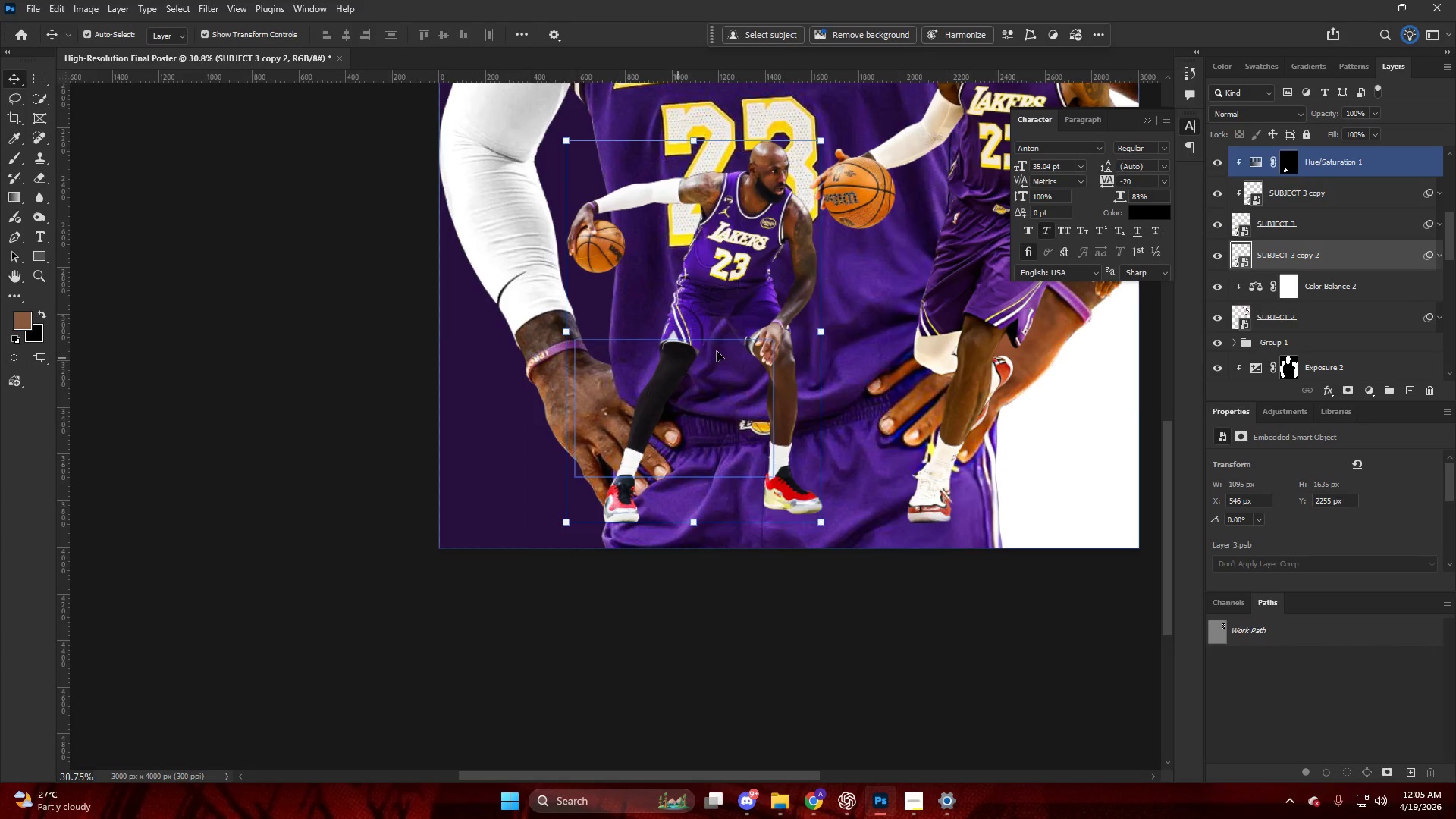 
key(Control+T)
 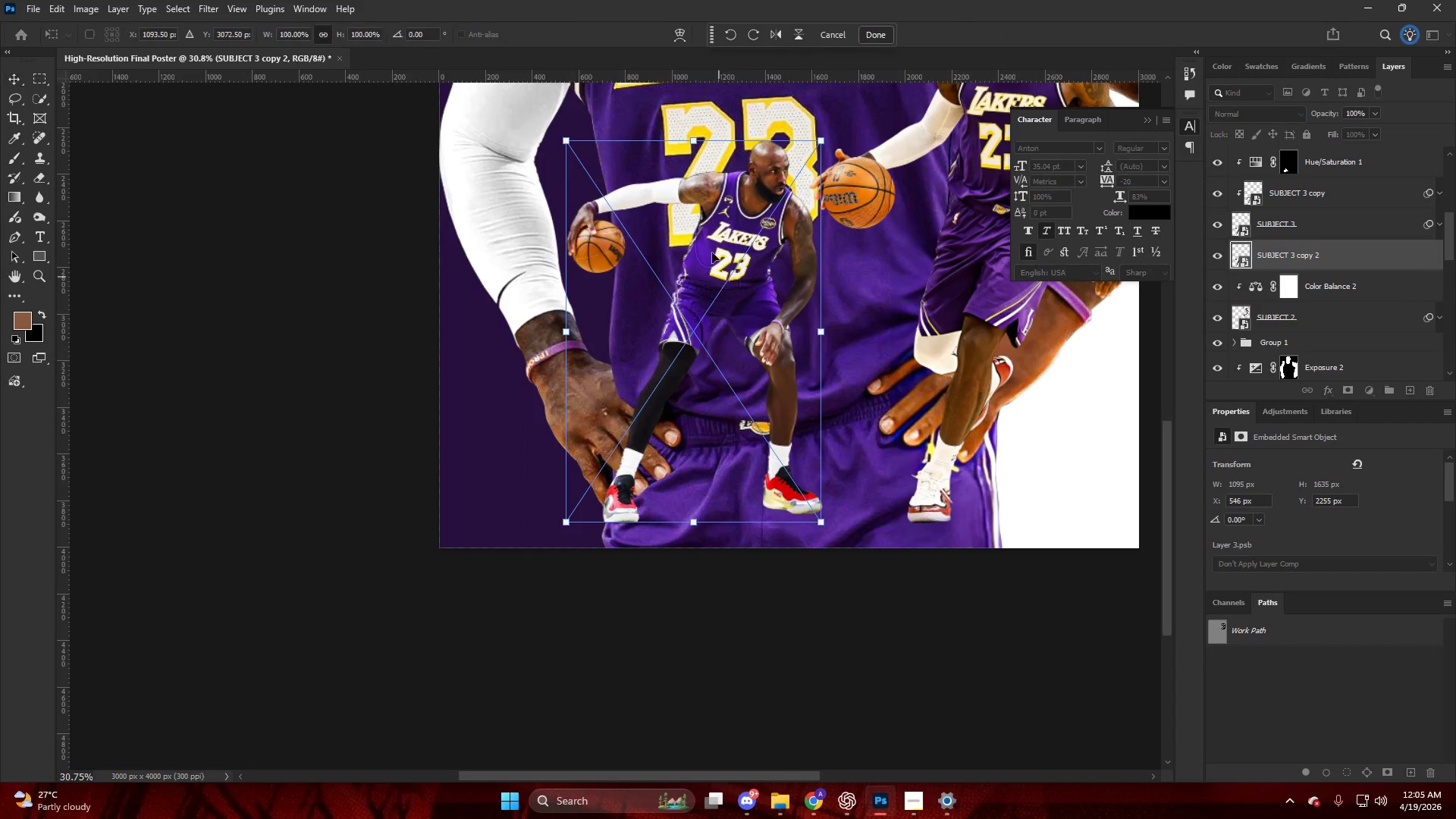 
right_click([711, 250])
 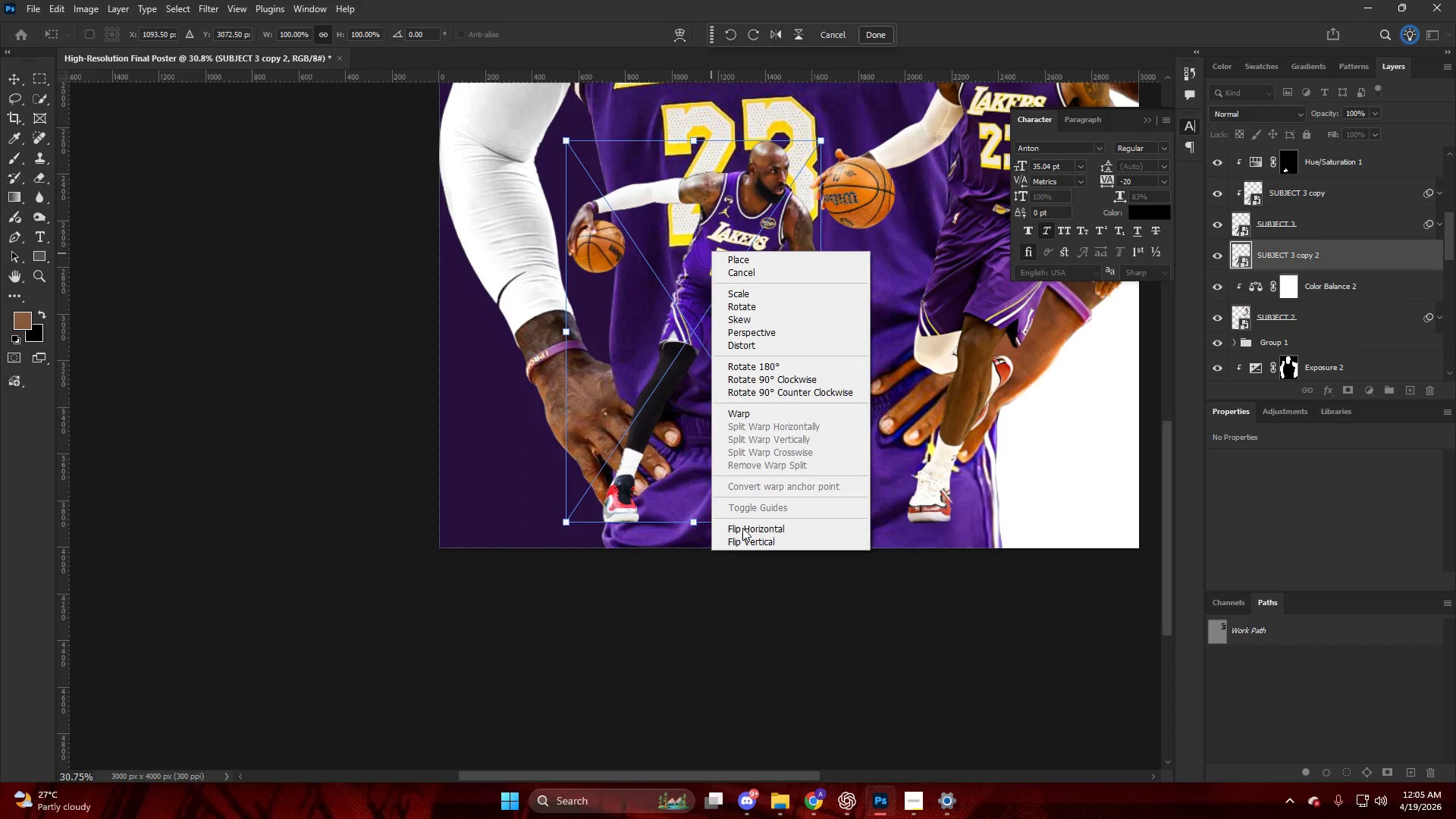 
left_click([745, 544])
 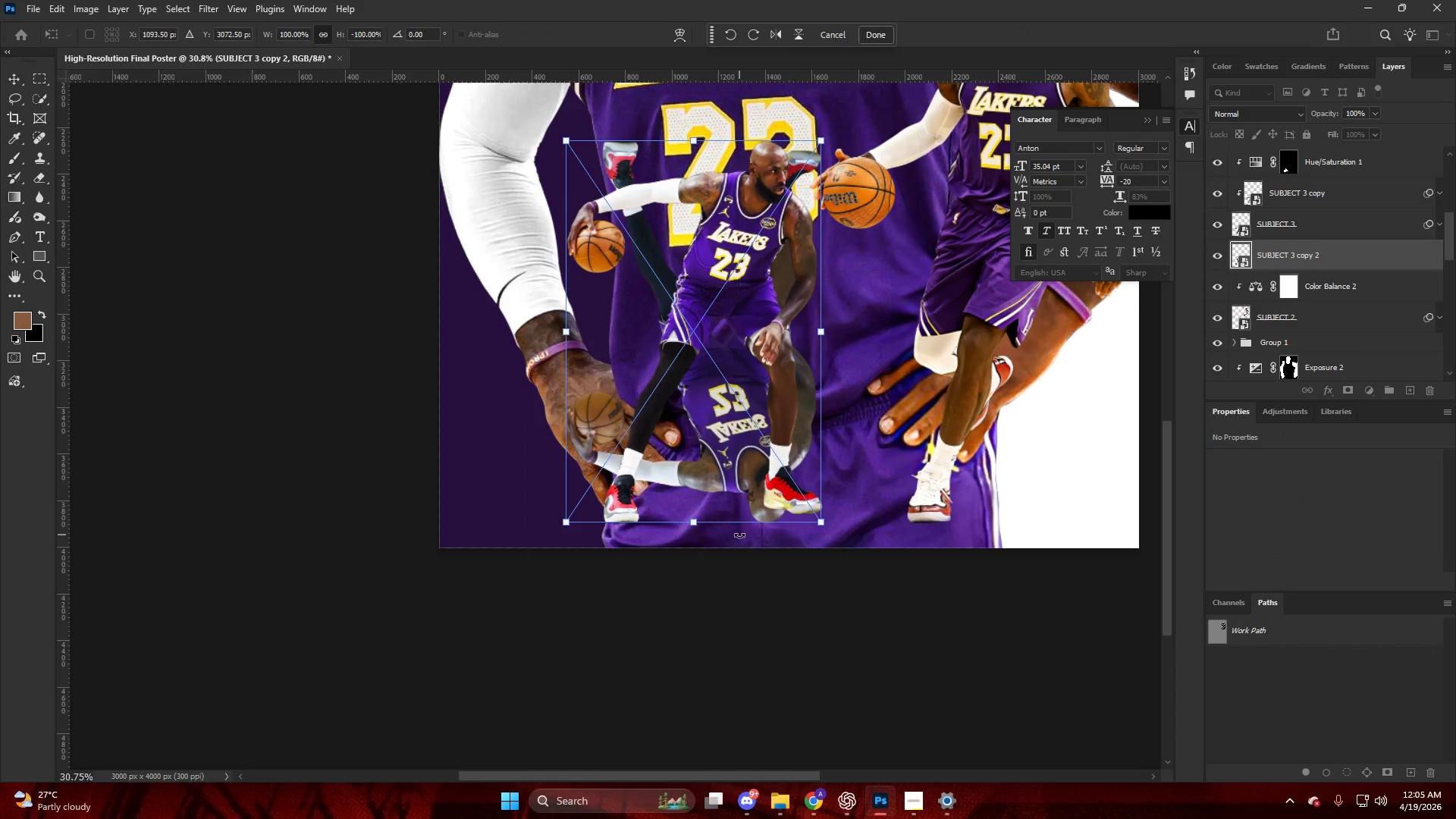 
key(NumpadEnter)
 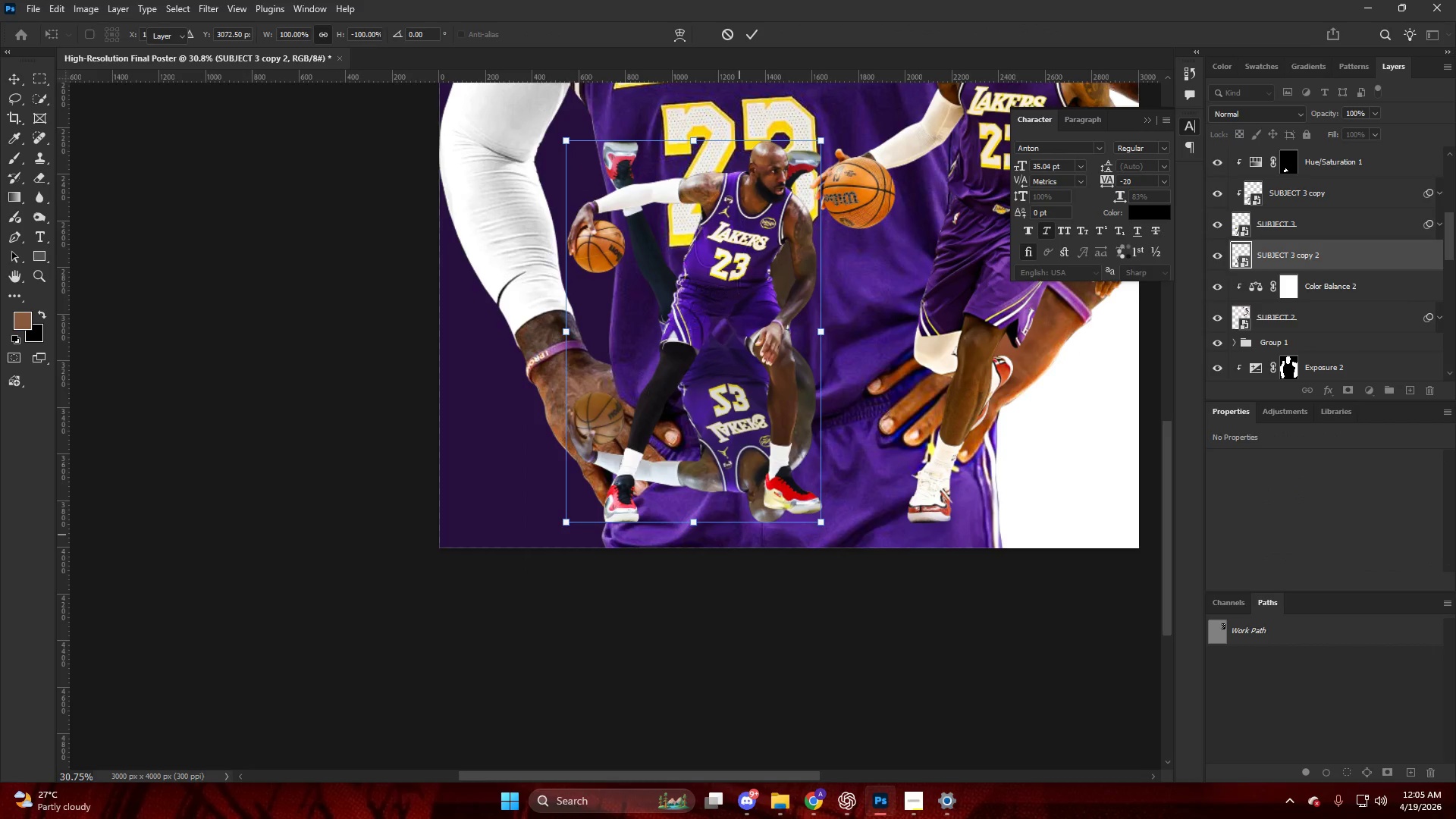 
key(Alt+AltLeft)
 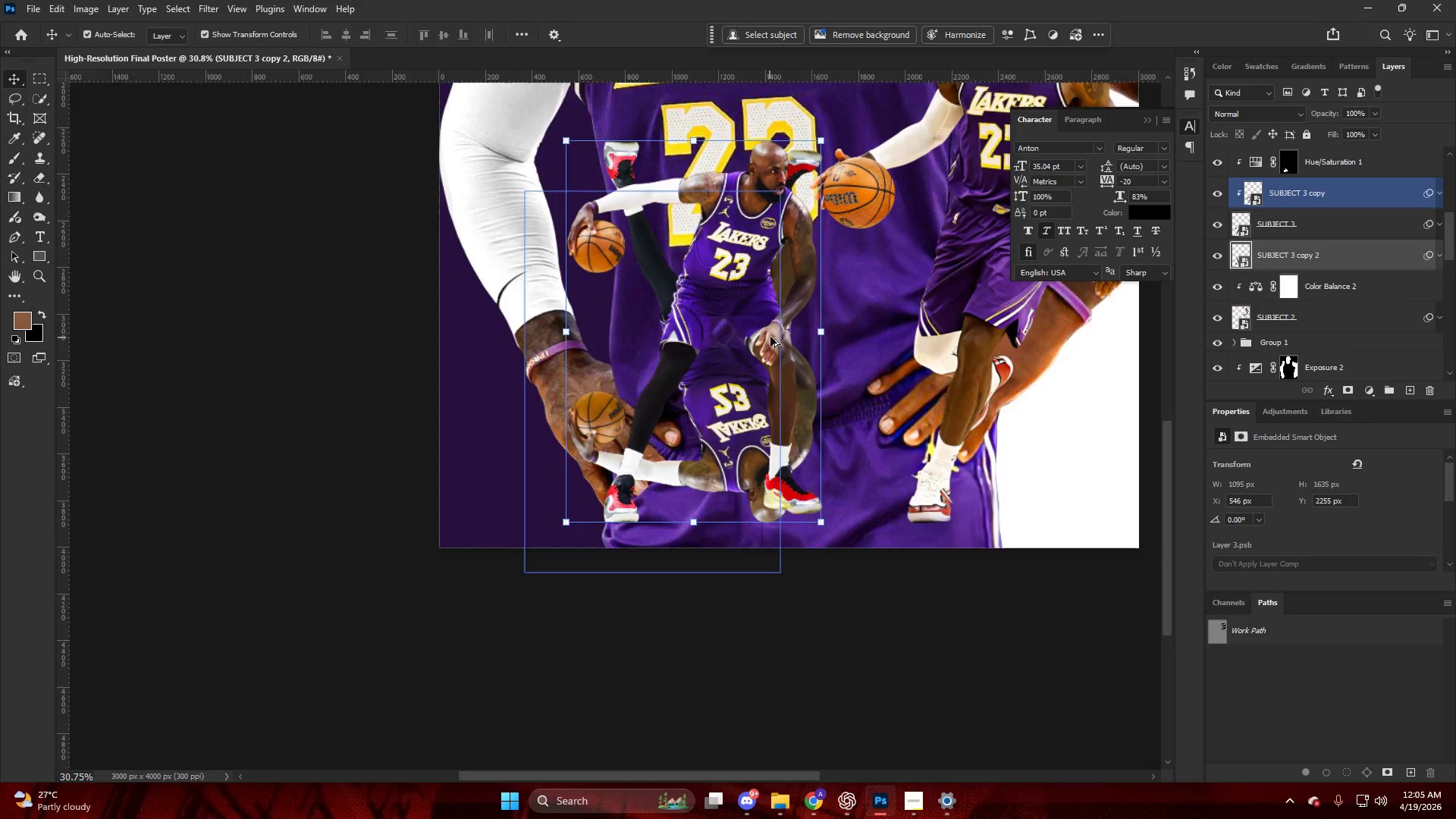 
left_click_drag(start_coordinate=[762, 272], to_coordinate=[736, 491])
 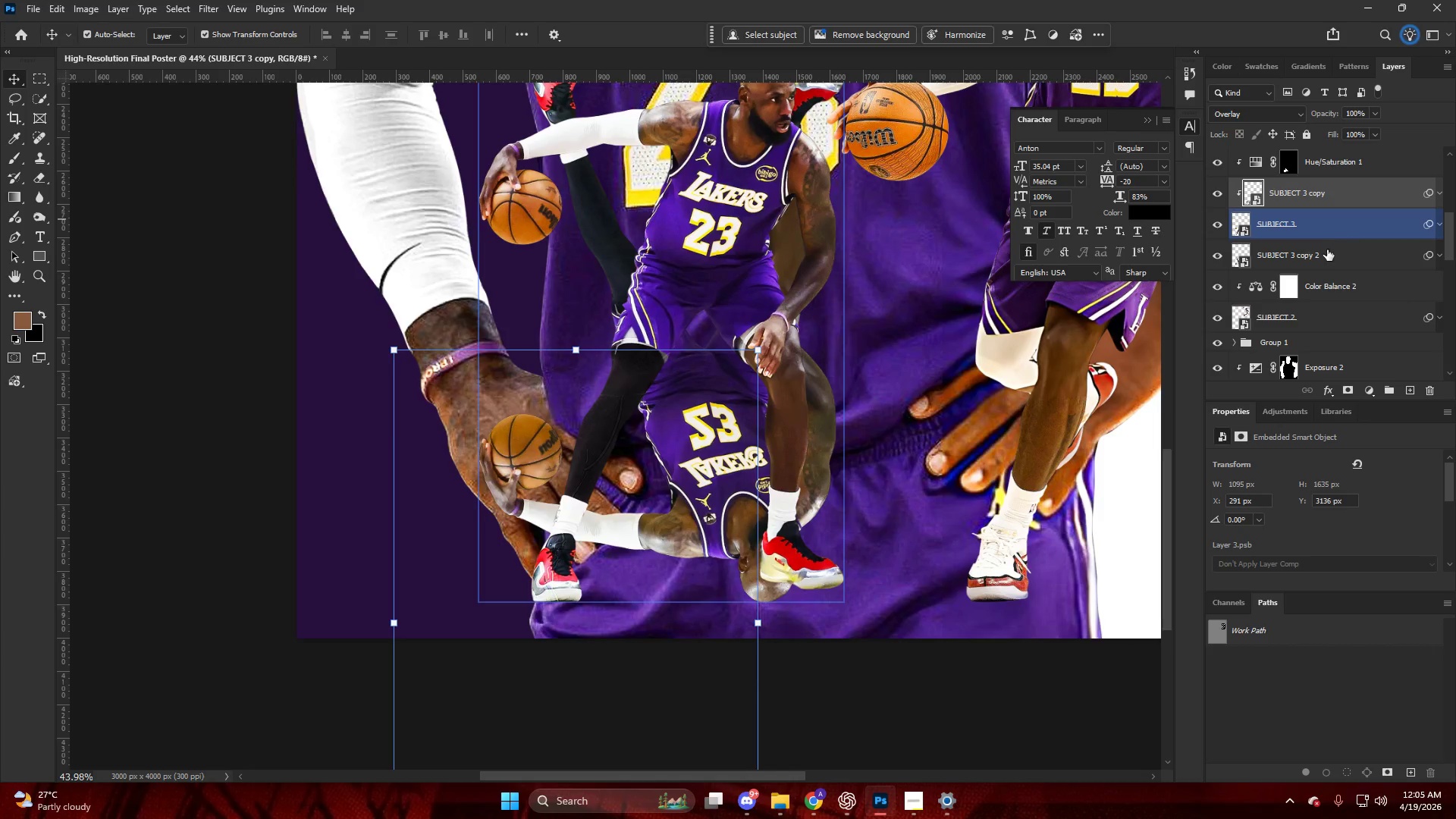 
scroll: coordinate [770, 337], scroll_direction: up, amount: 4.0
 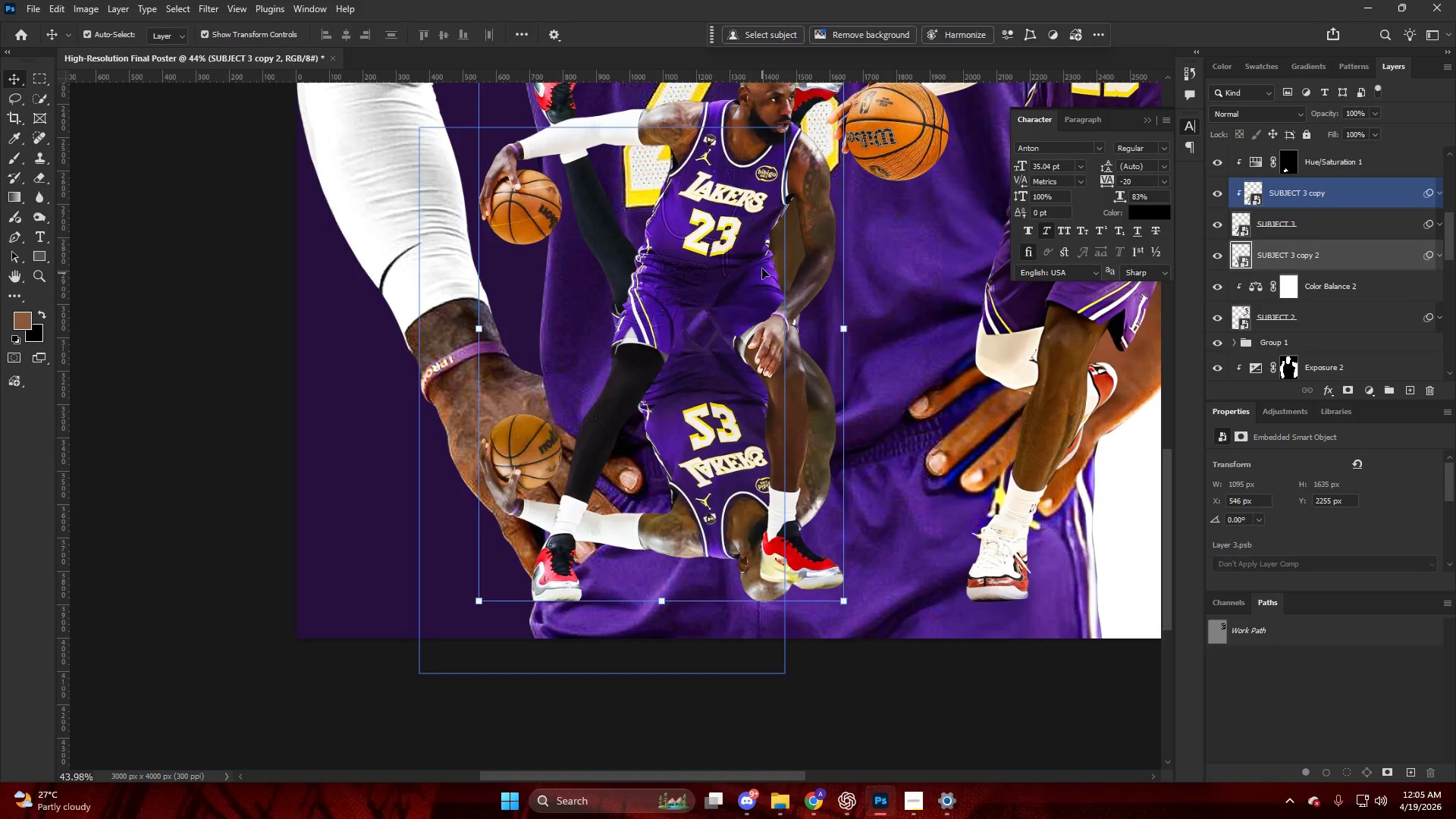 
key(Control+Z)
 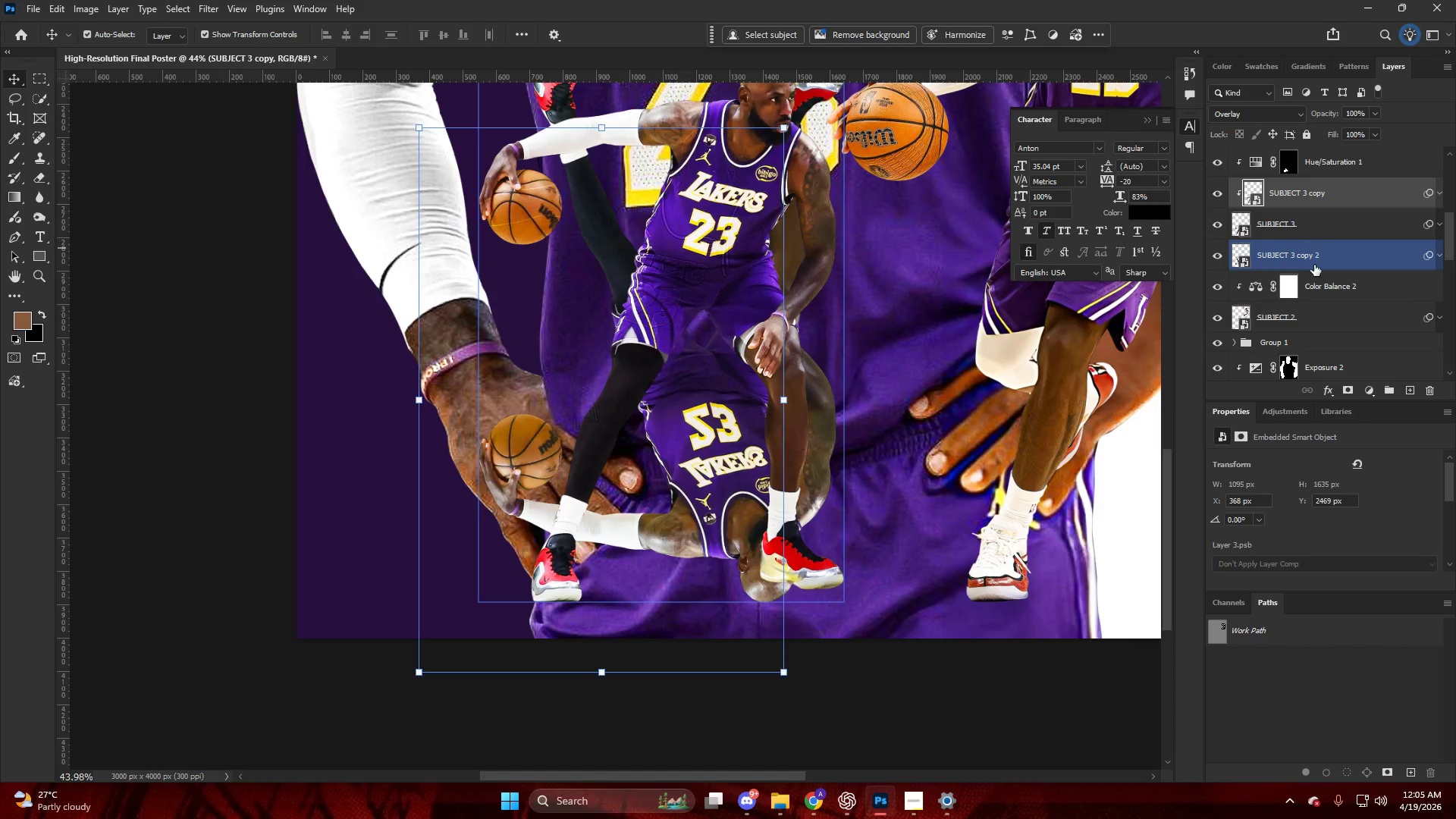 
left_click([1307, 257])
 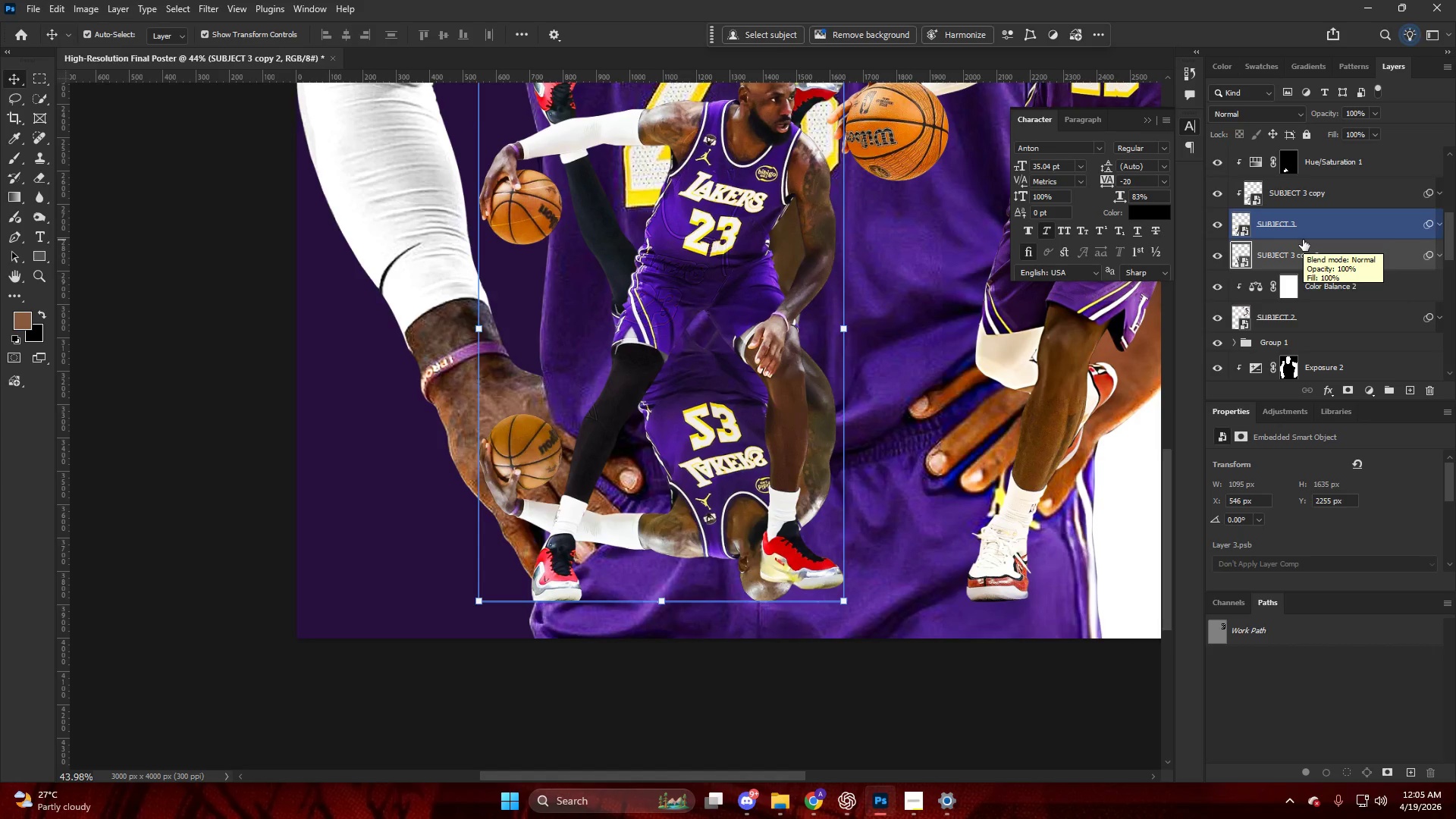 
hold_key(key=ControlLeft, duration=0.73)
 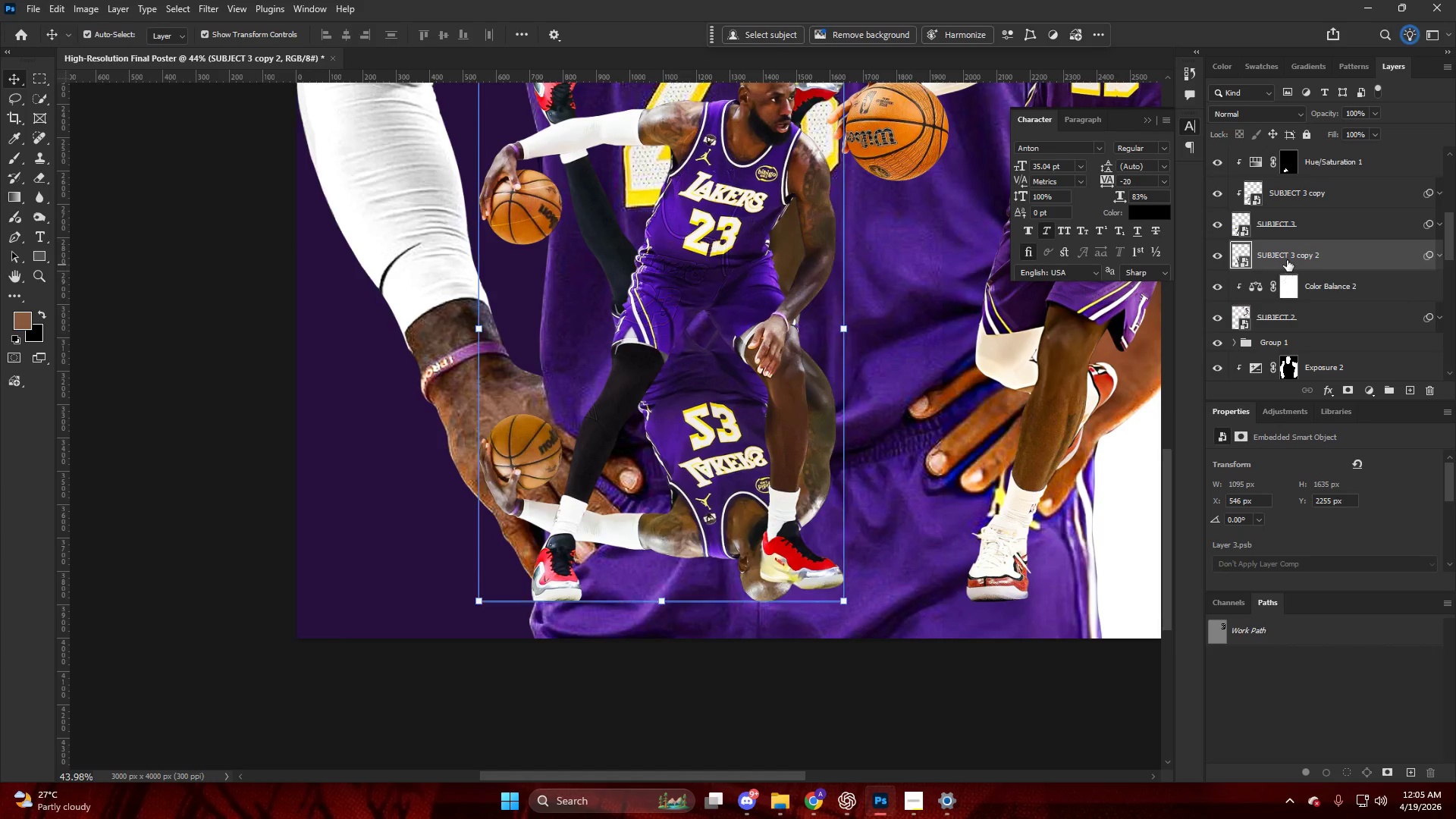 
left_click([1287, 260])
 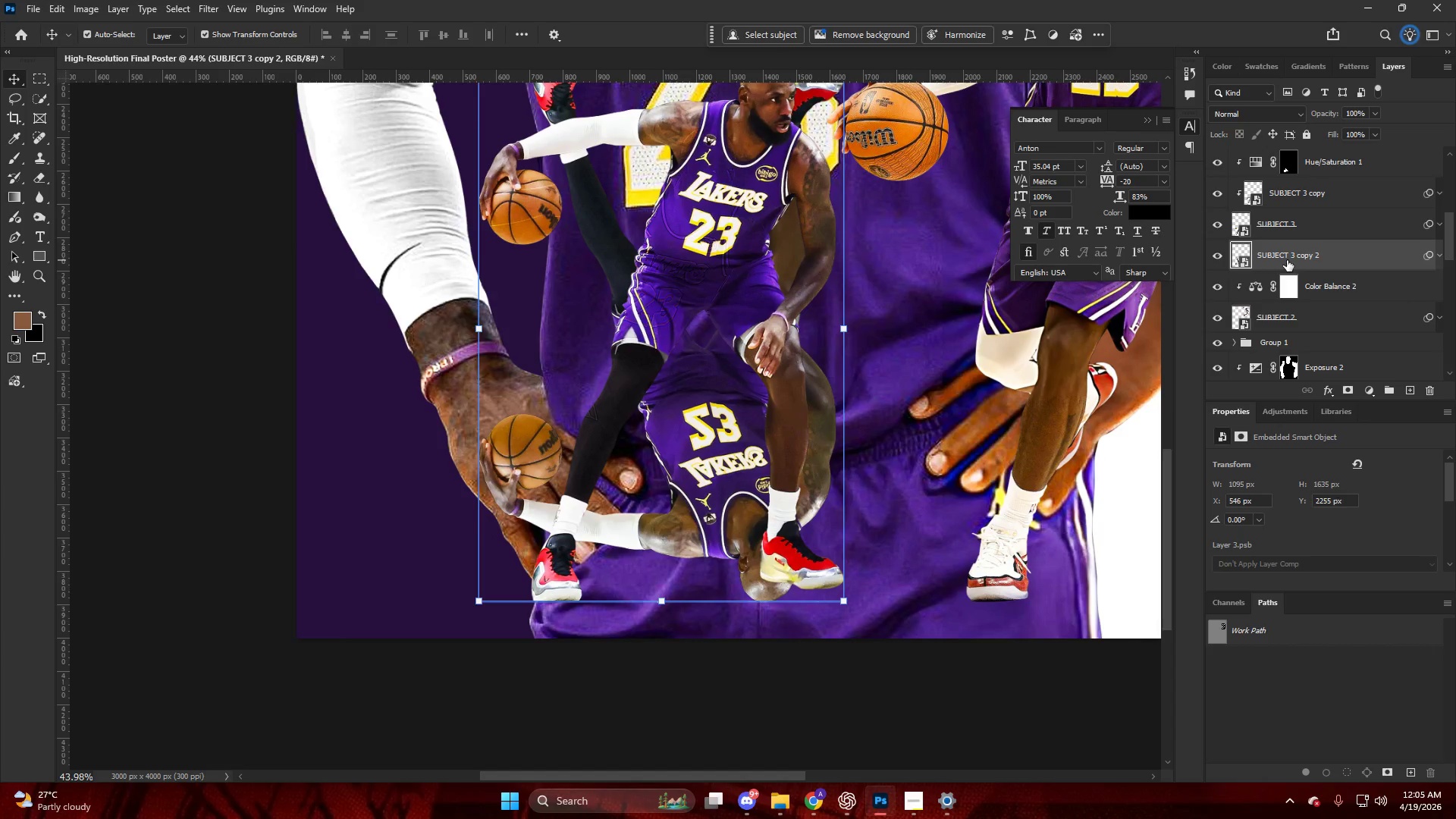 
key(Control+T)
 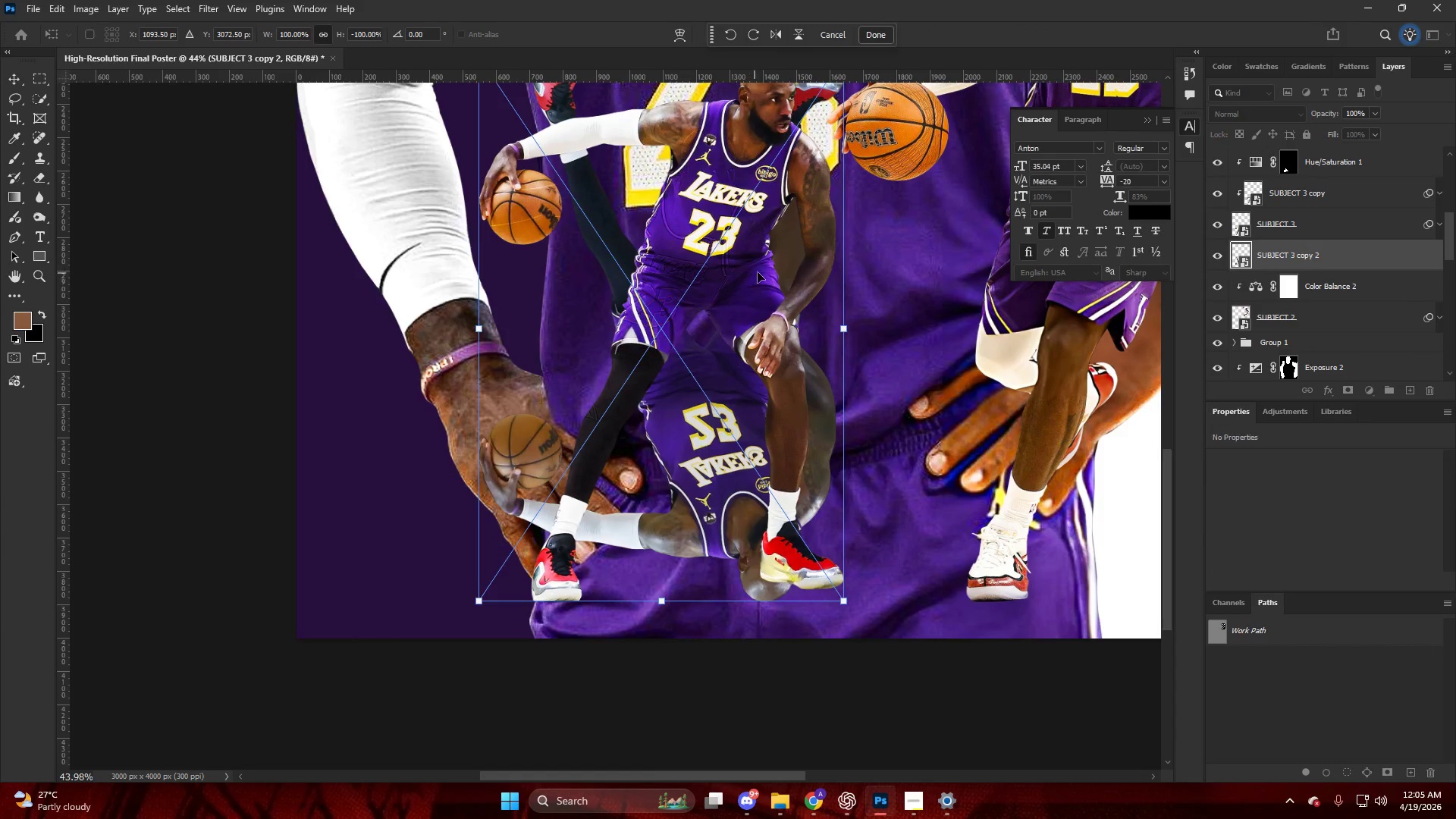 
left_click_drag(start_coordinate=[767, 270], to_coordinate=[731, 636])
 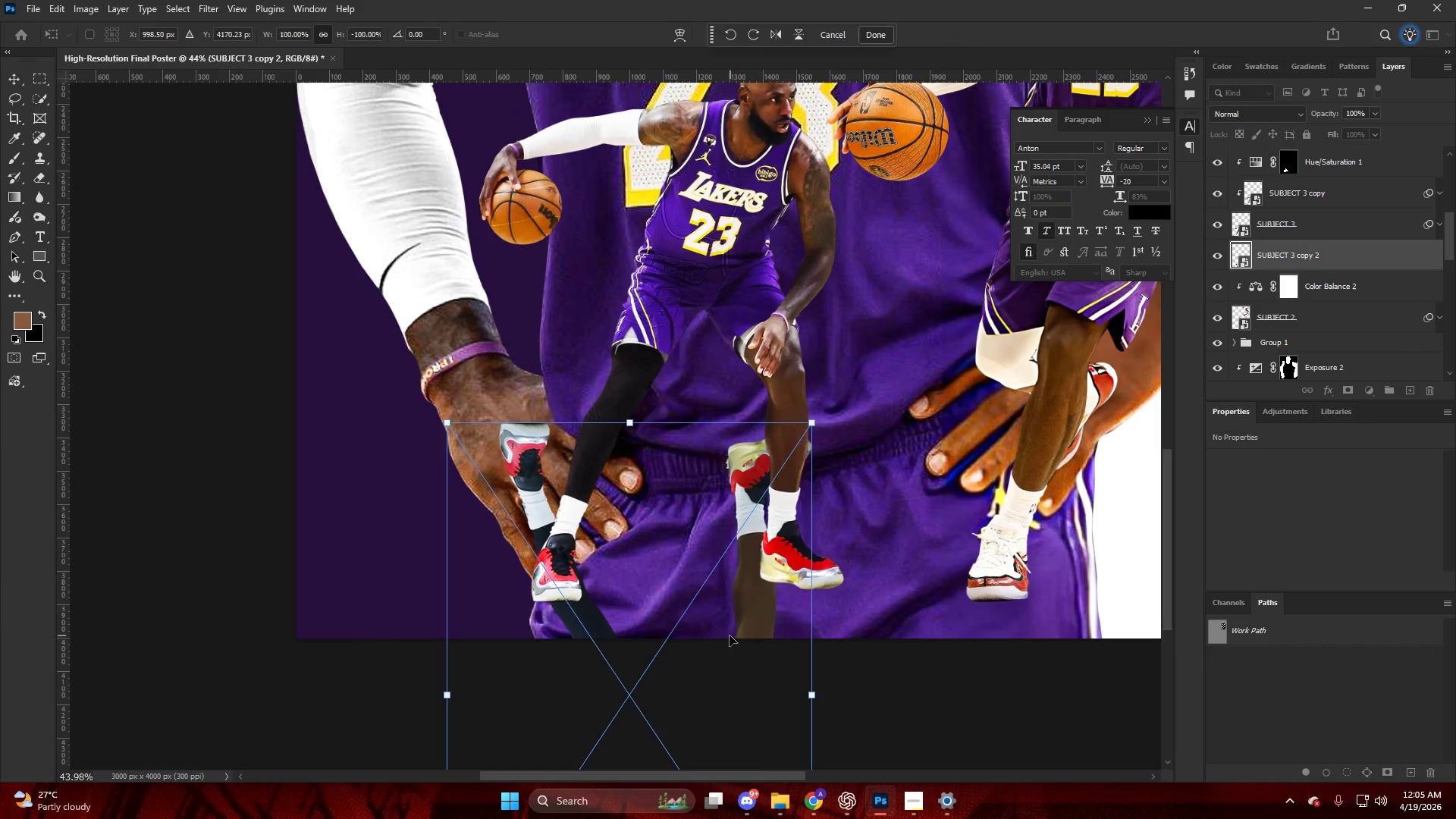 
left_click_drag(start_coordinate=[730, 650], to_coordinate=[759, 635])
 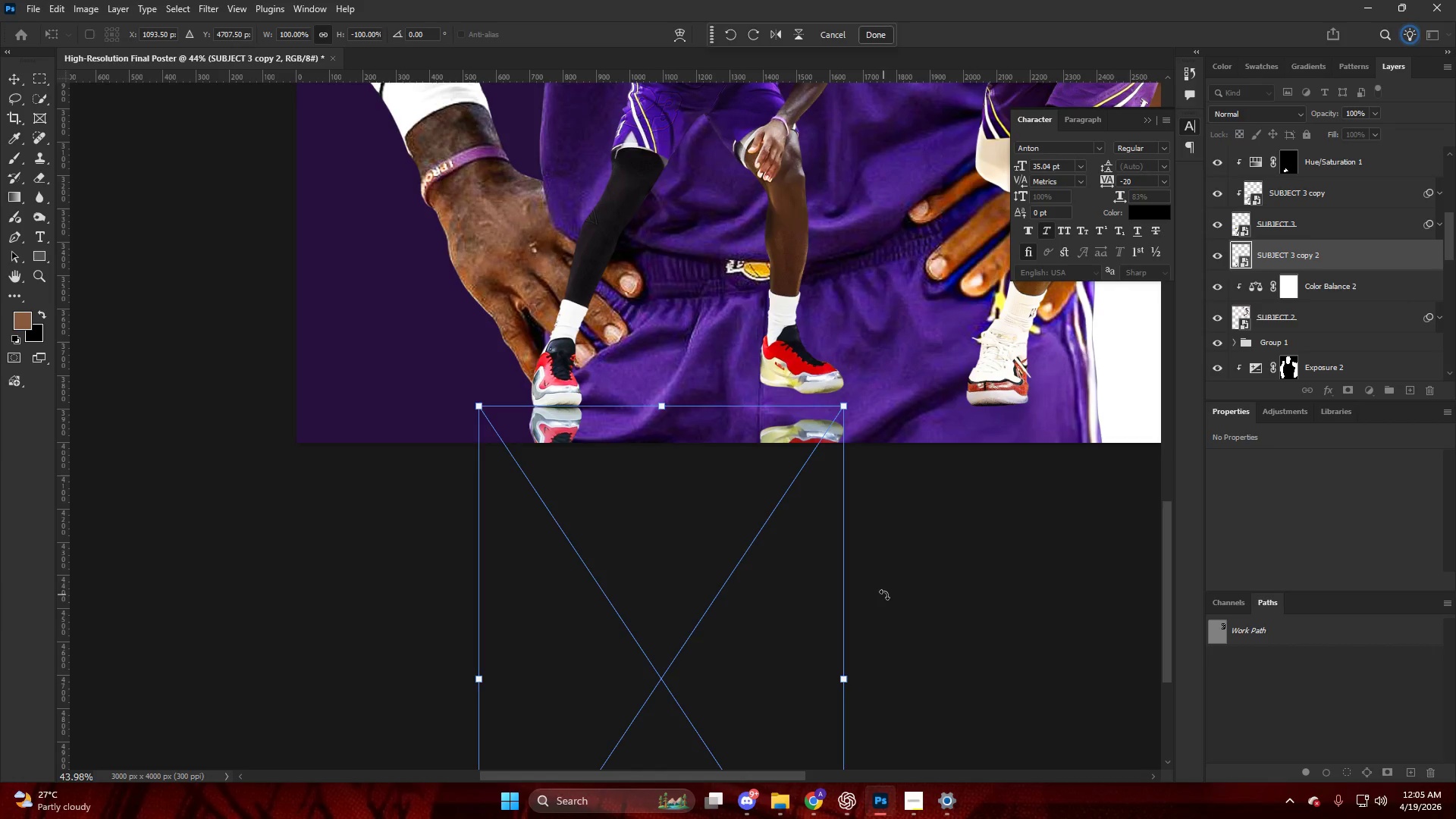 
left_click([885, 595])
 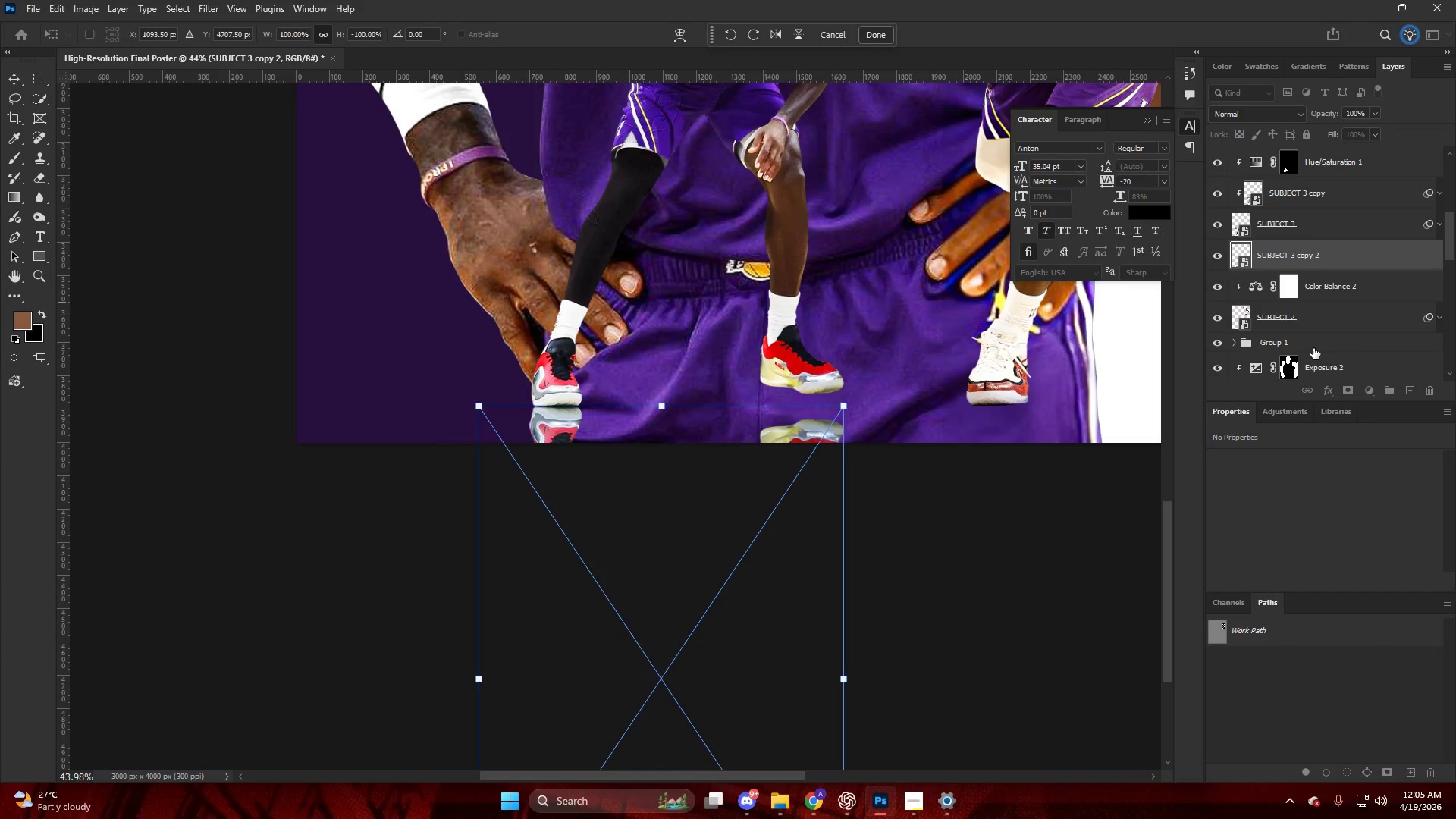 
left_click([1304, 270])
 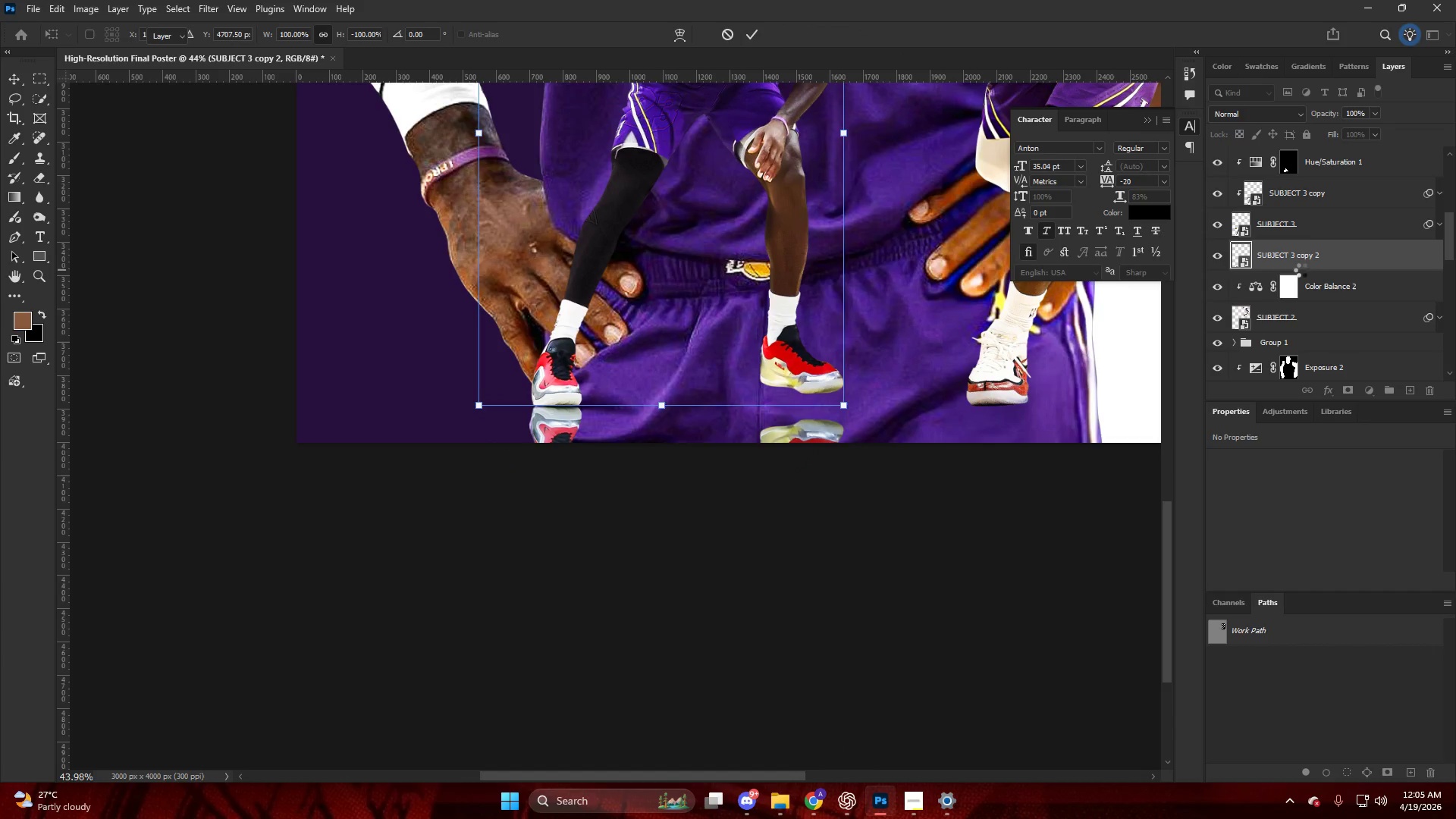 
hold_key(key=AltLeft, duration=1.12)
 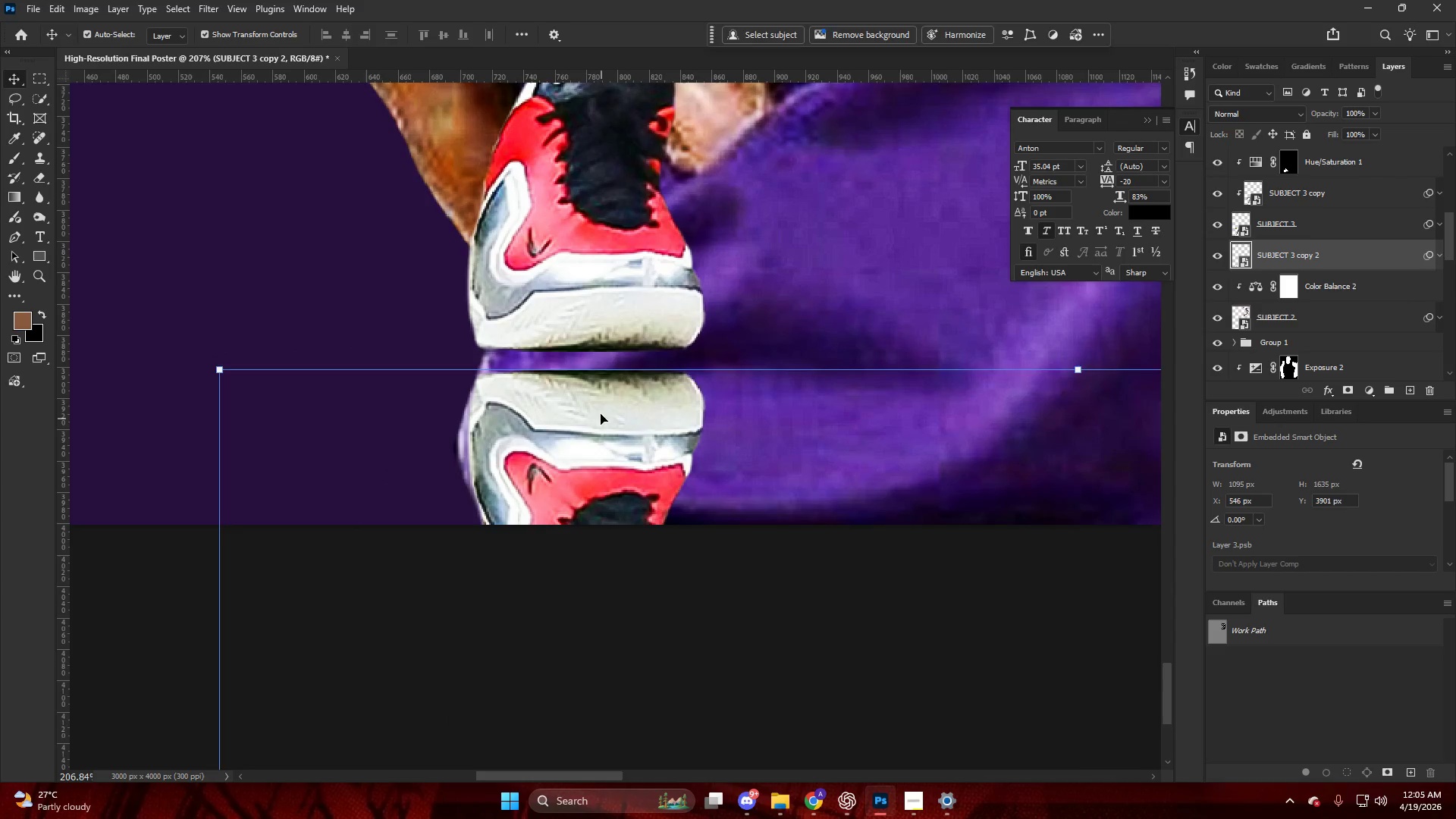 
left_click_drag(start_coordinate=[604, 404], to_coordinate=[601, 421])
 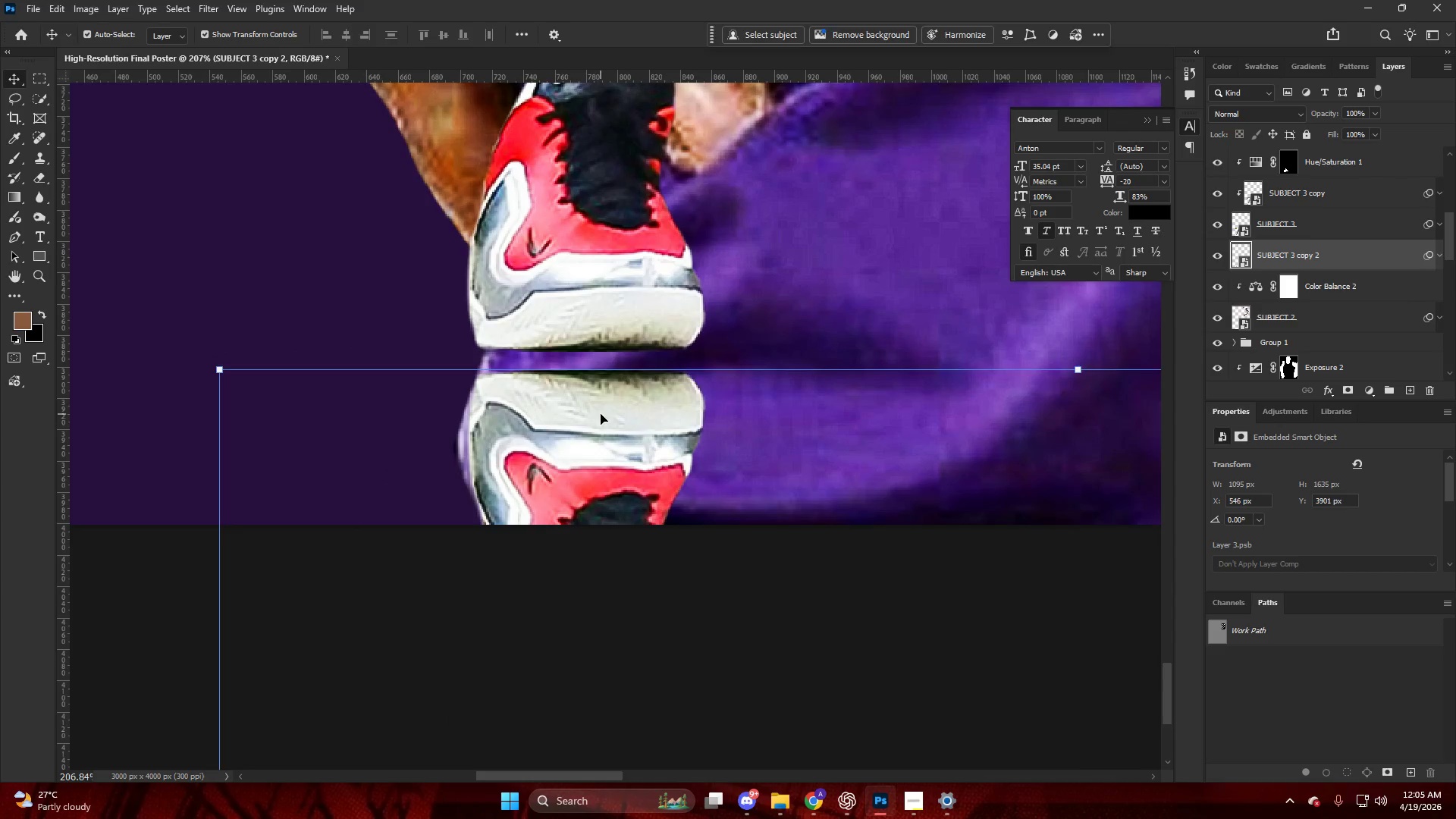 
scroll: coordinate [576, 434], scroll_direction: up, amount: 17.0
 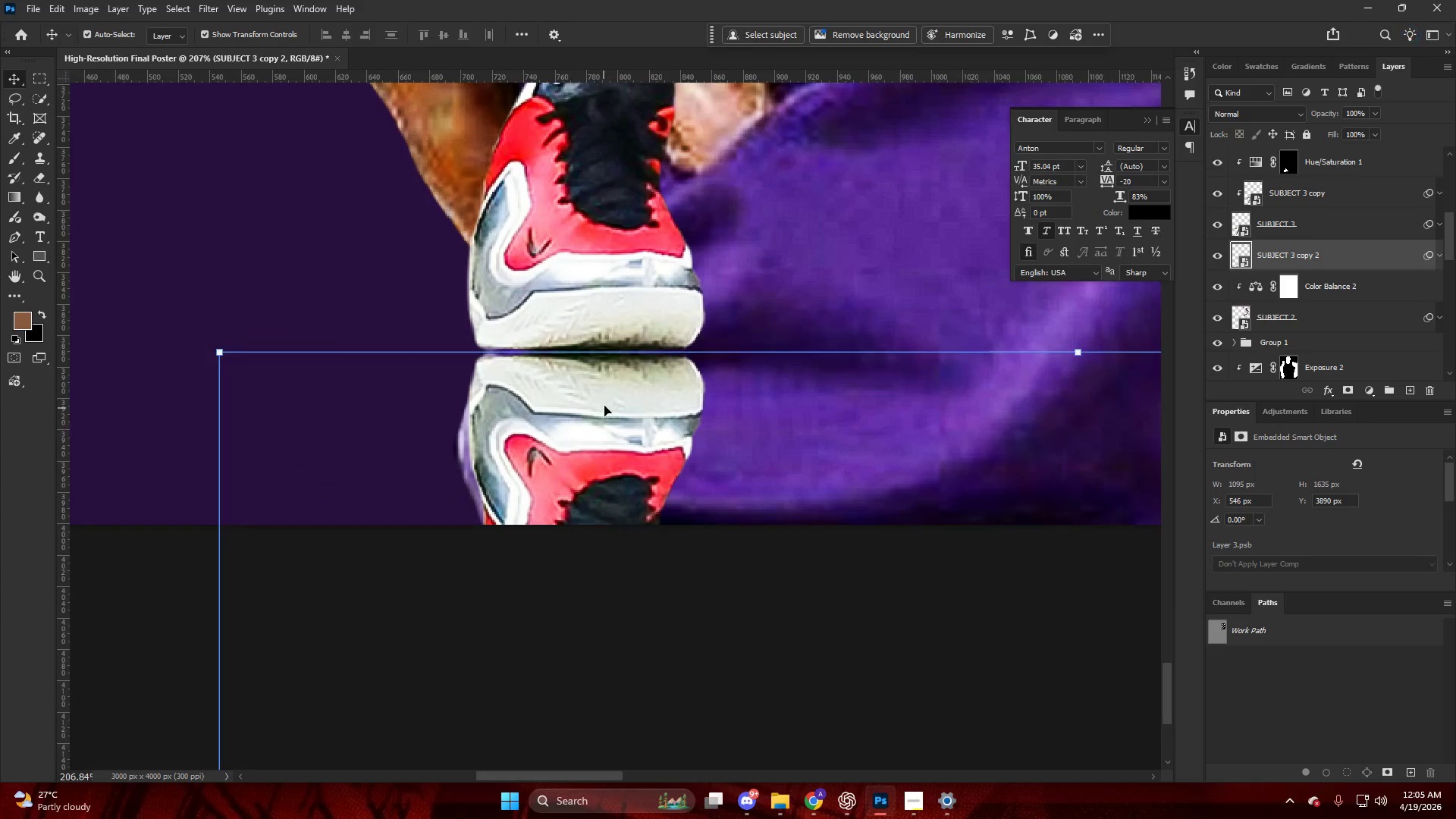 
left_click_drag(start_coordinate=[601, 414], to_coordinate=[598, 397])
 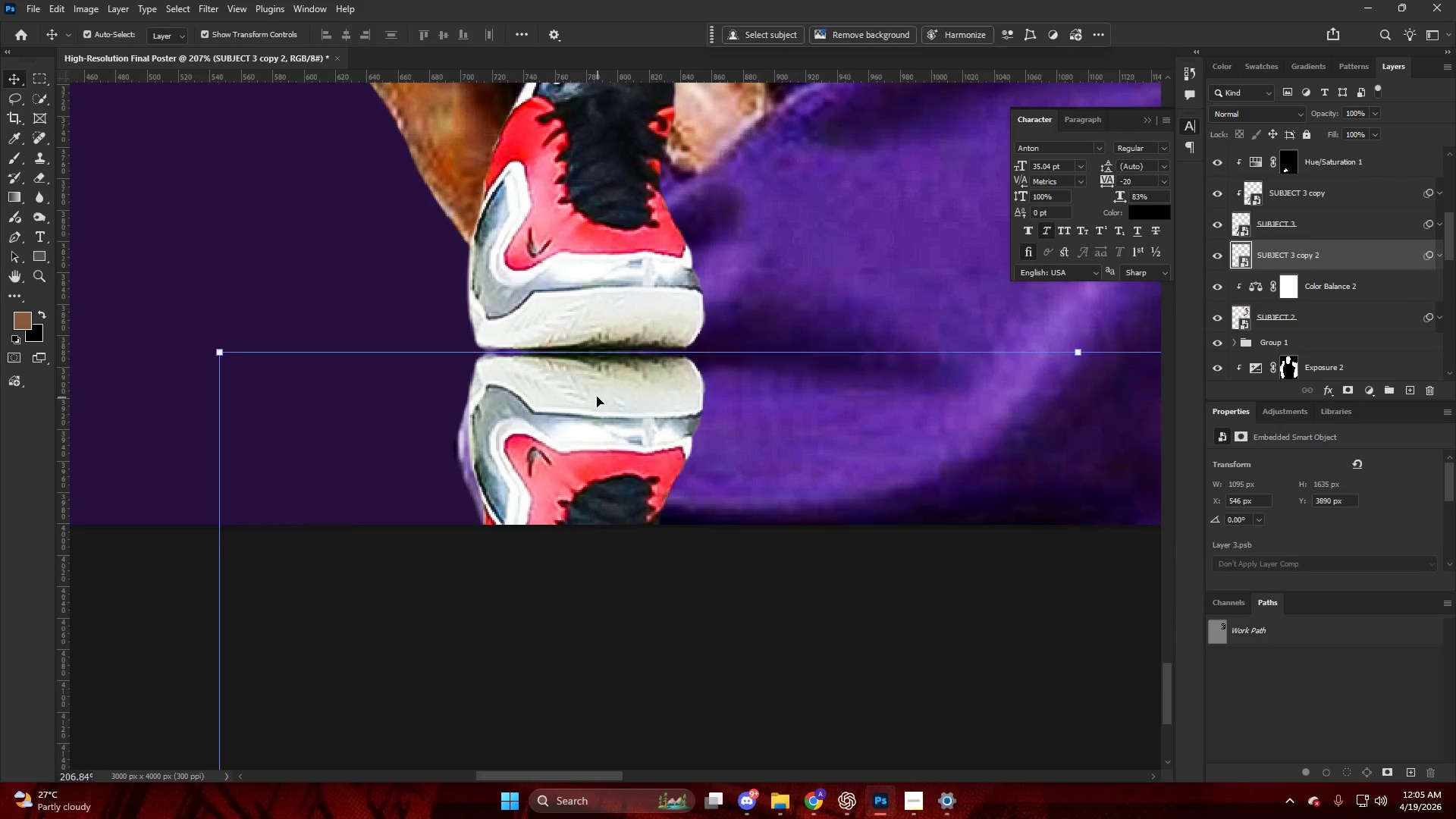 
hold_key(key=AltLeft, duration=0.36)
hold_key(key=ControlLeft, duration=1.05)
scroll: coordinate [707, 433], scroll_direction: down, amount: 32.0
 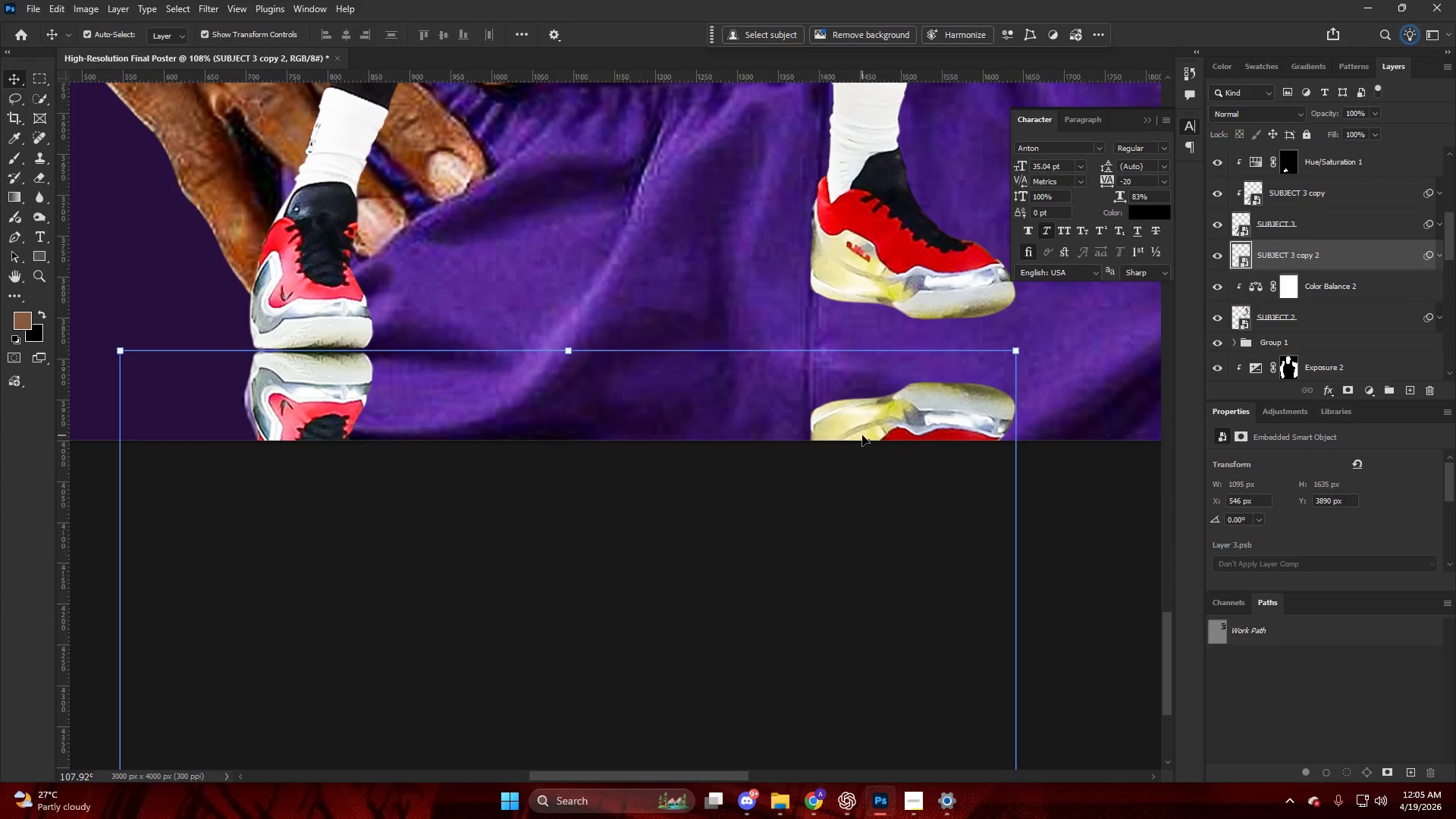 
key(E)
 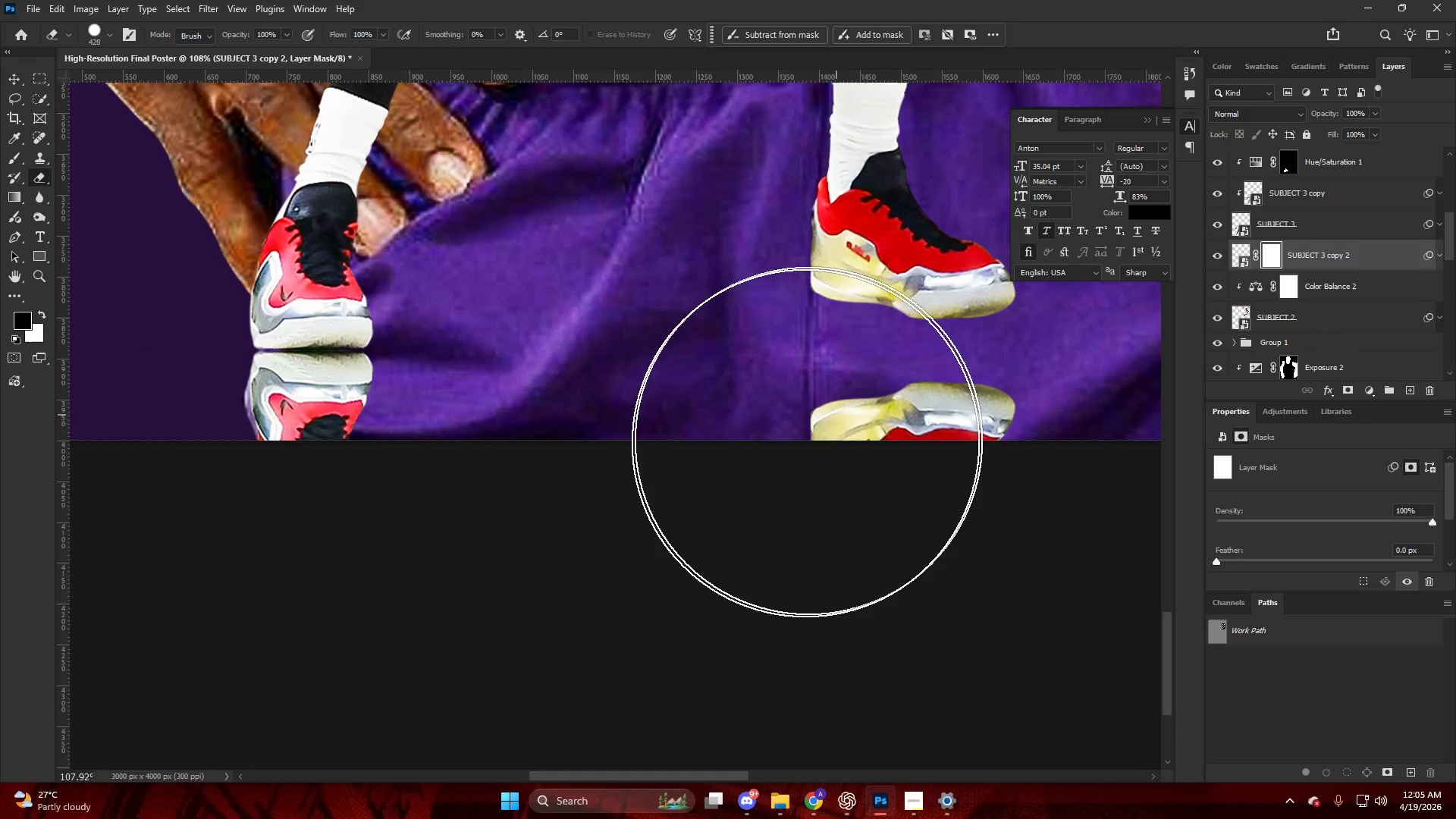 
key(Alt+AltLeft)
 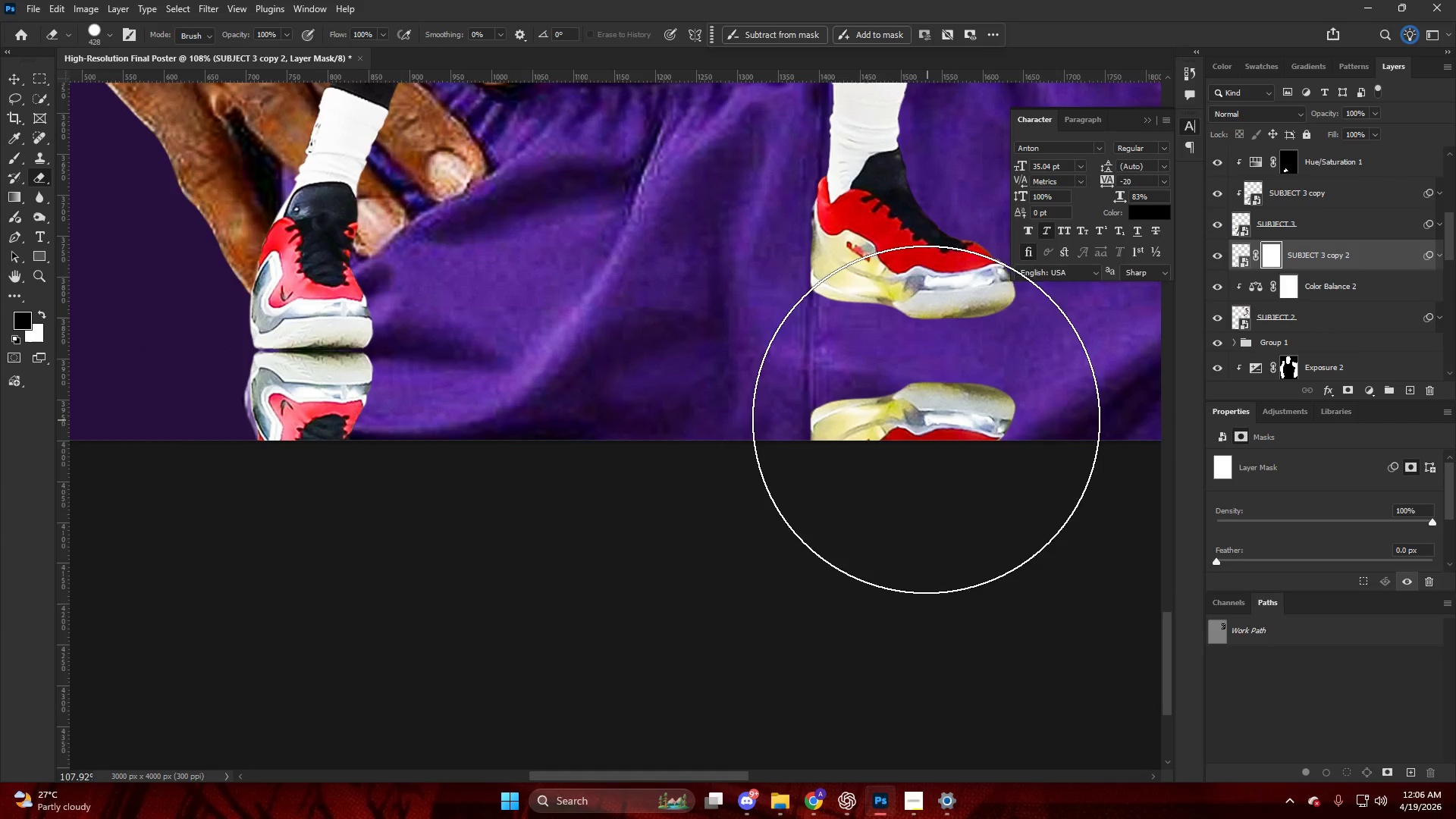 
key(V)
 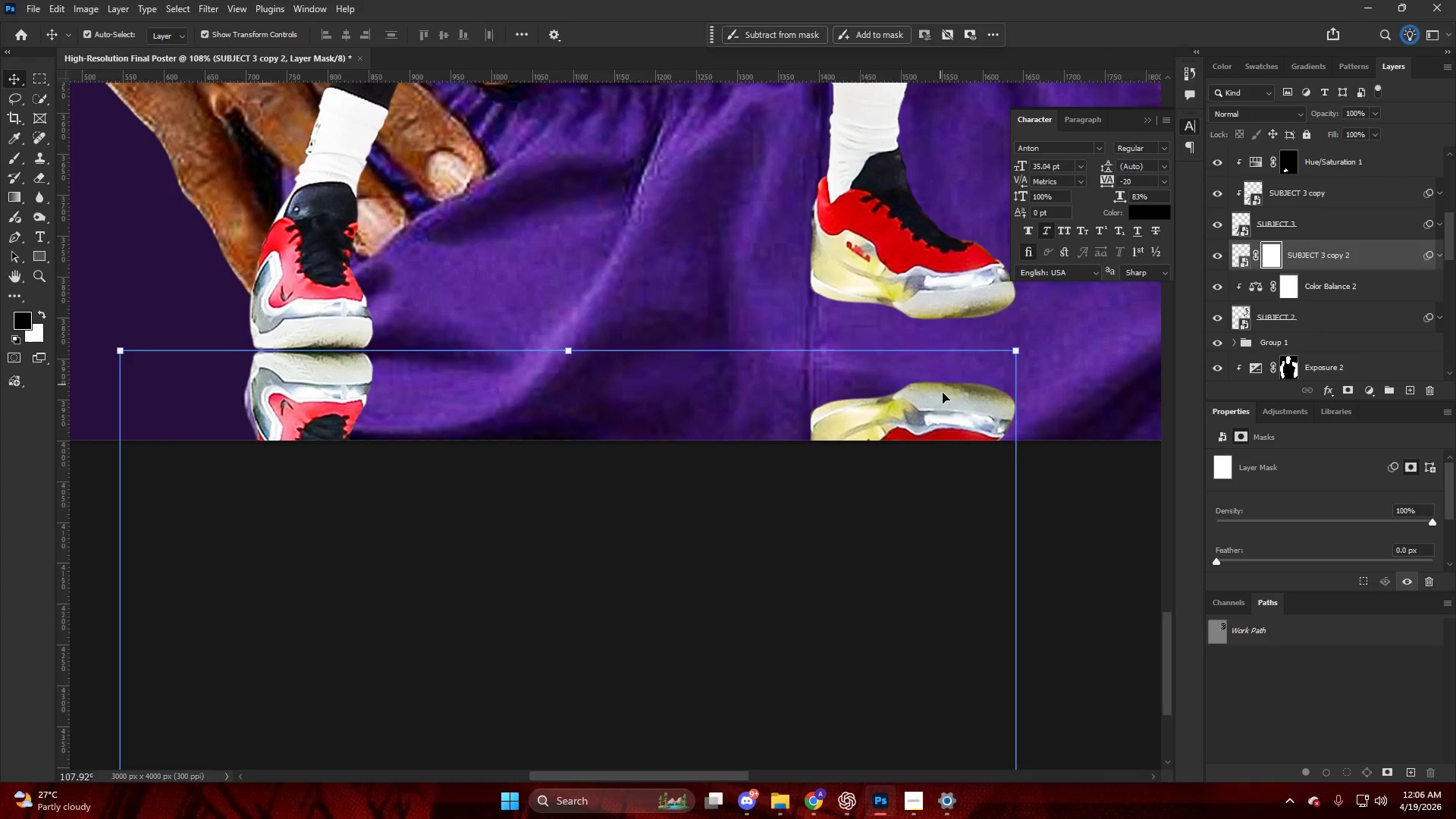 
hold_key(key=AltLeft, duration=2.92)
left_click_drag(start_coordinate=[943, 399], to_coordinate=[944, 335])
 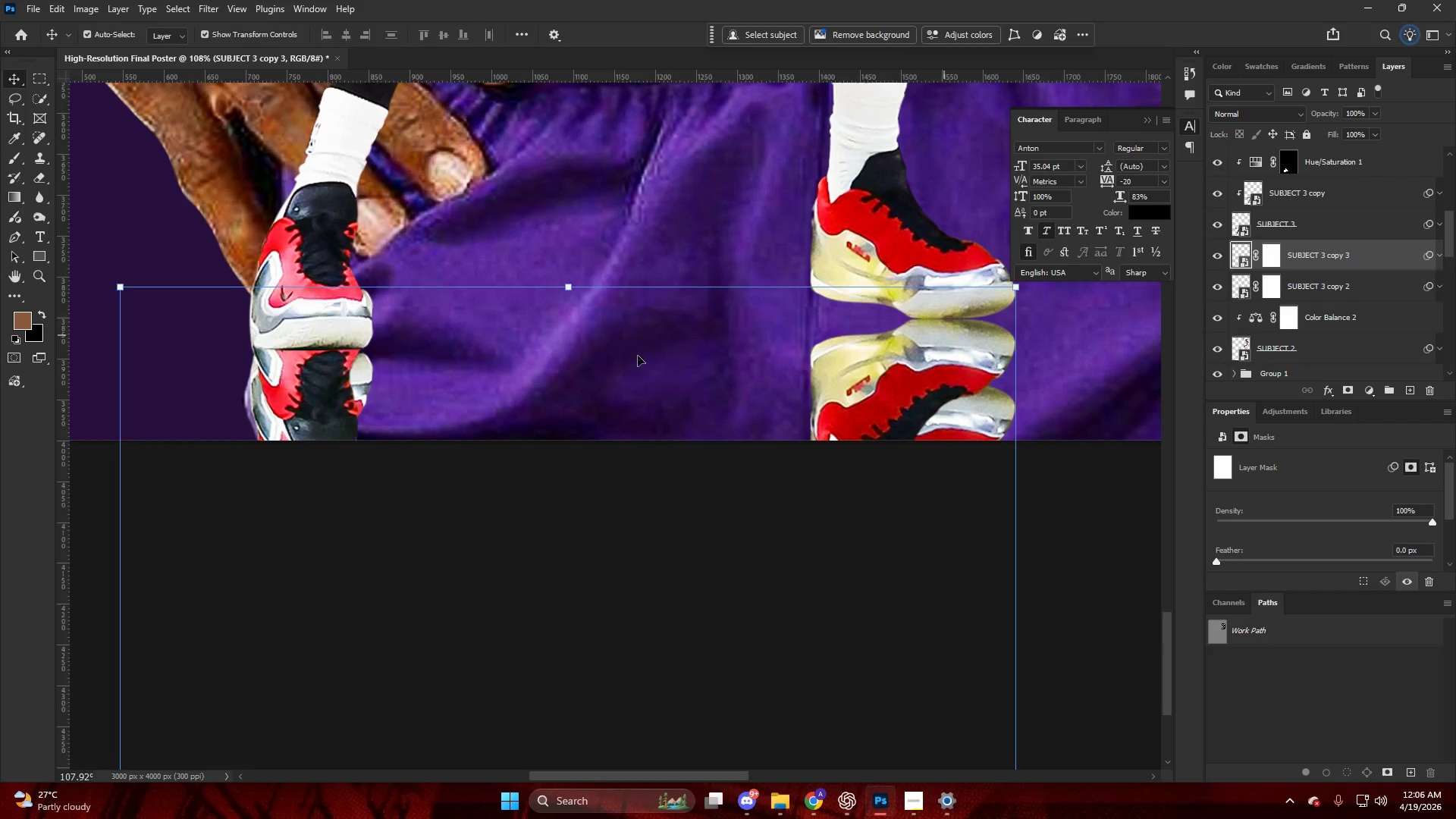 
type(eexv)
 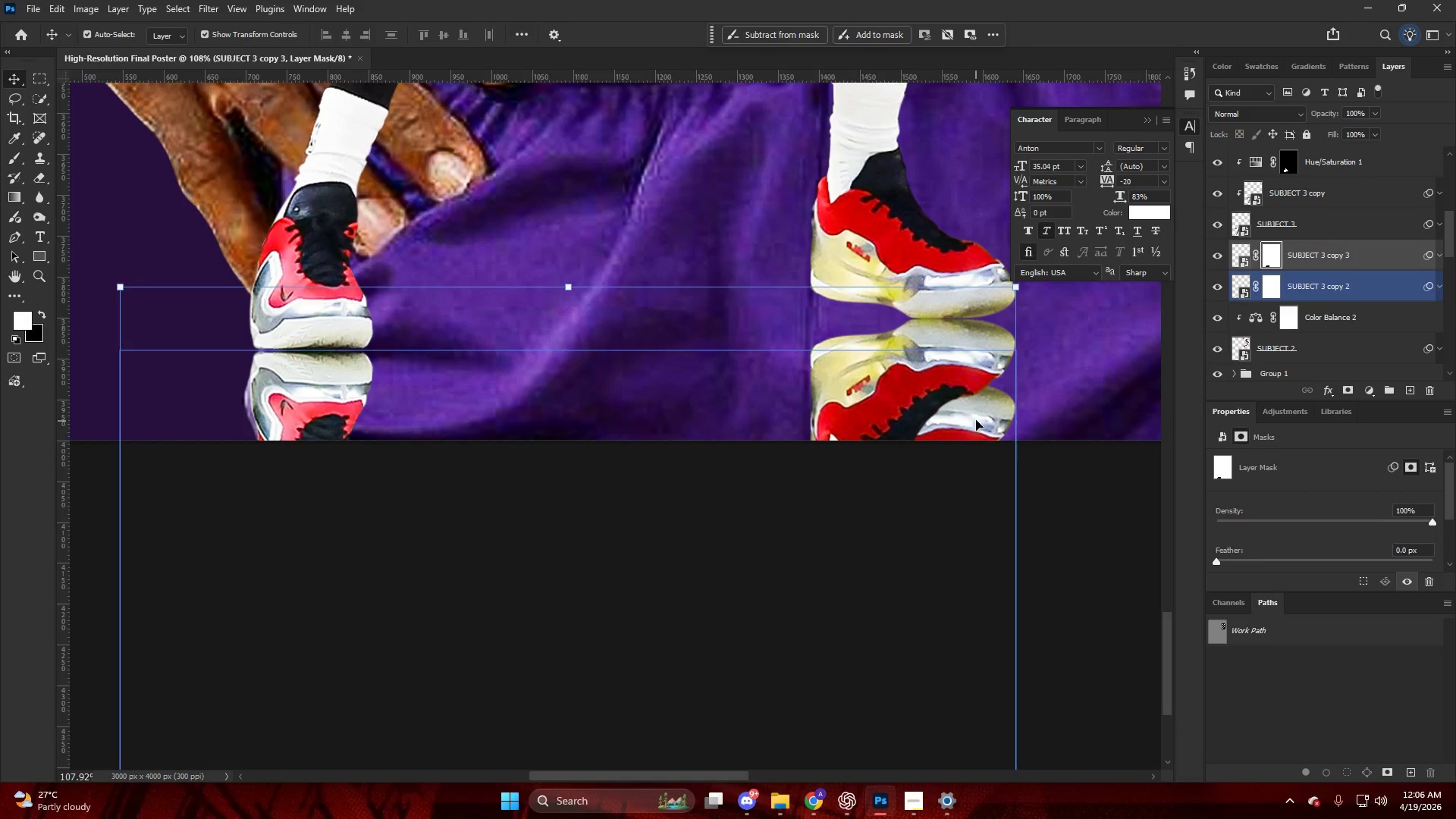 
left_click_drag(start_coordinate=[360, 372], to_coordinate=[312, 392])
 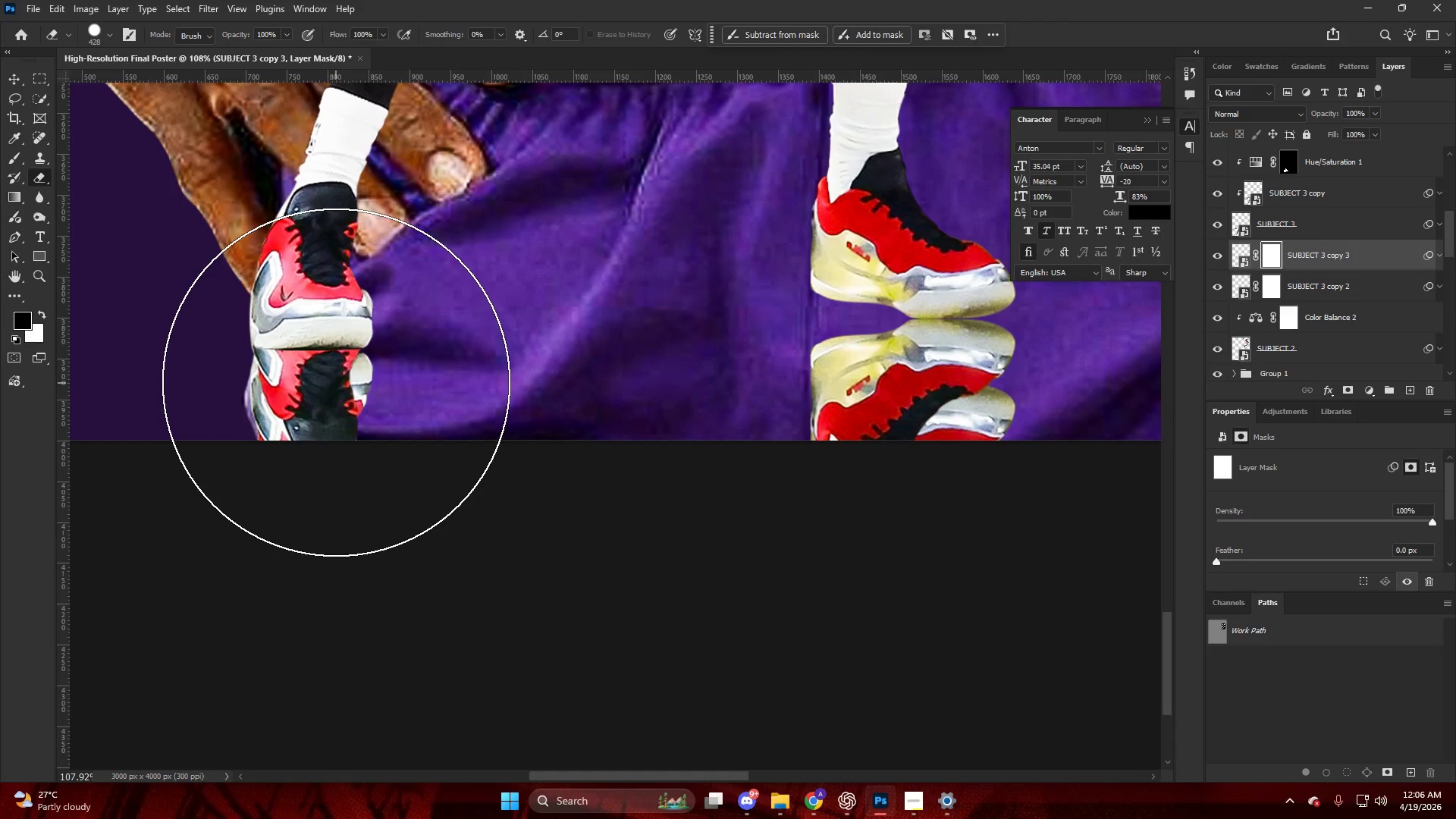 
left_click_drag(start_coordinate=[336, 382], to_coordinate=[312, 362])
 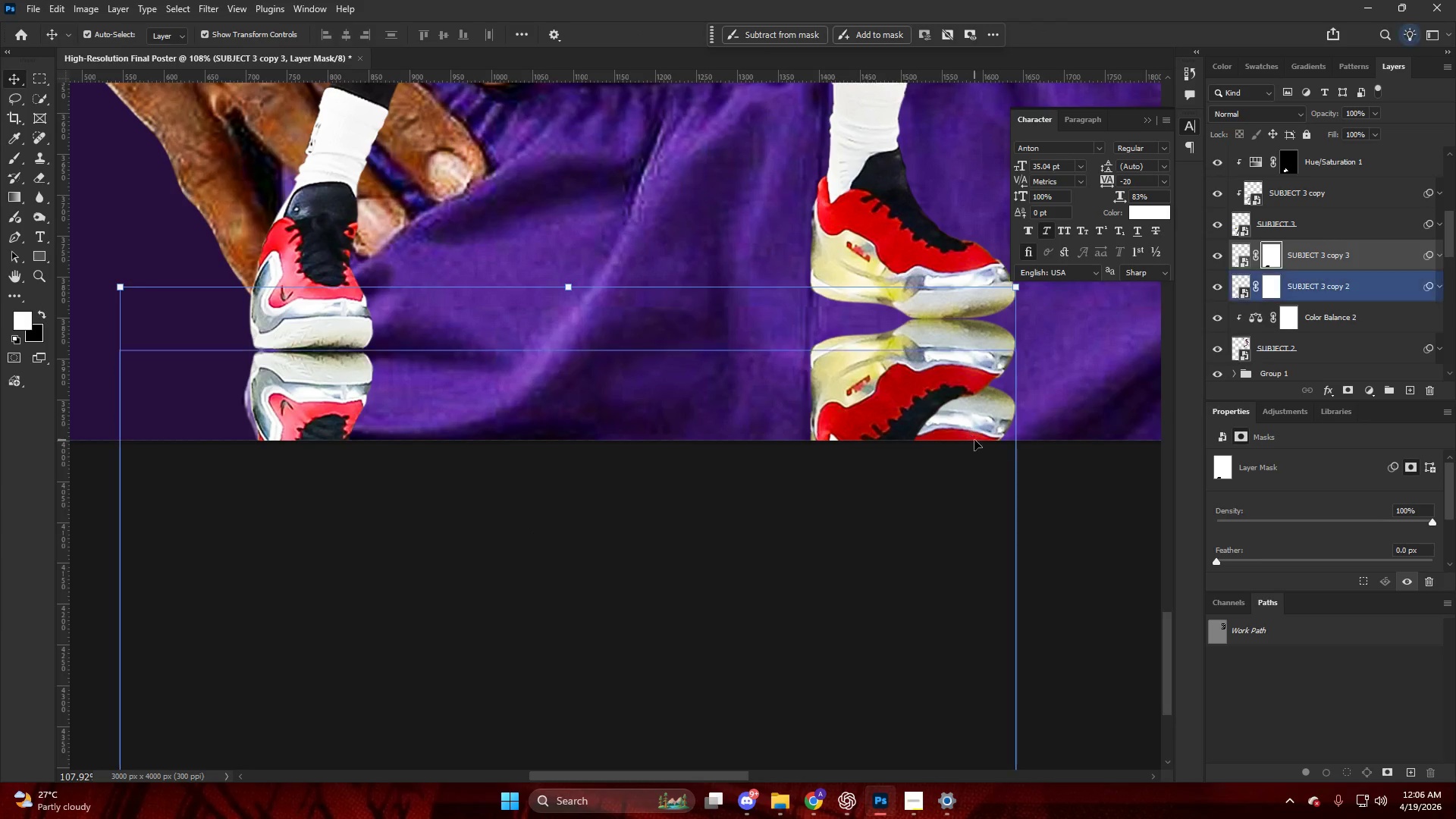 
left_click([976, 420])
 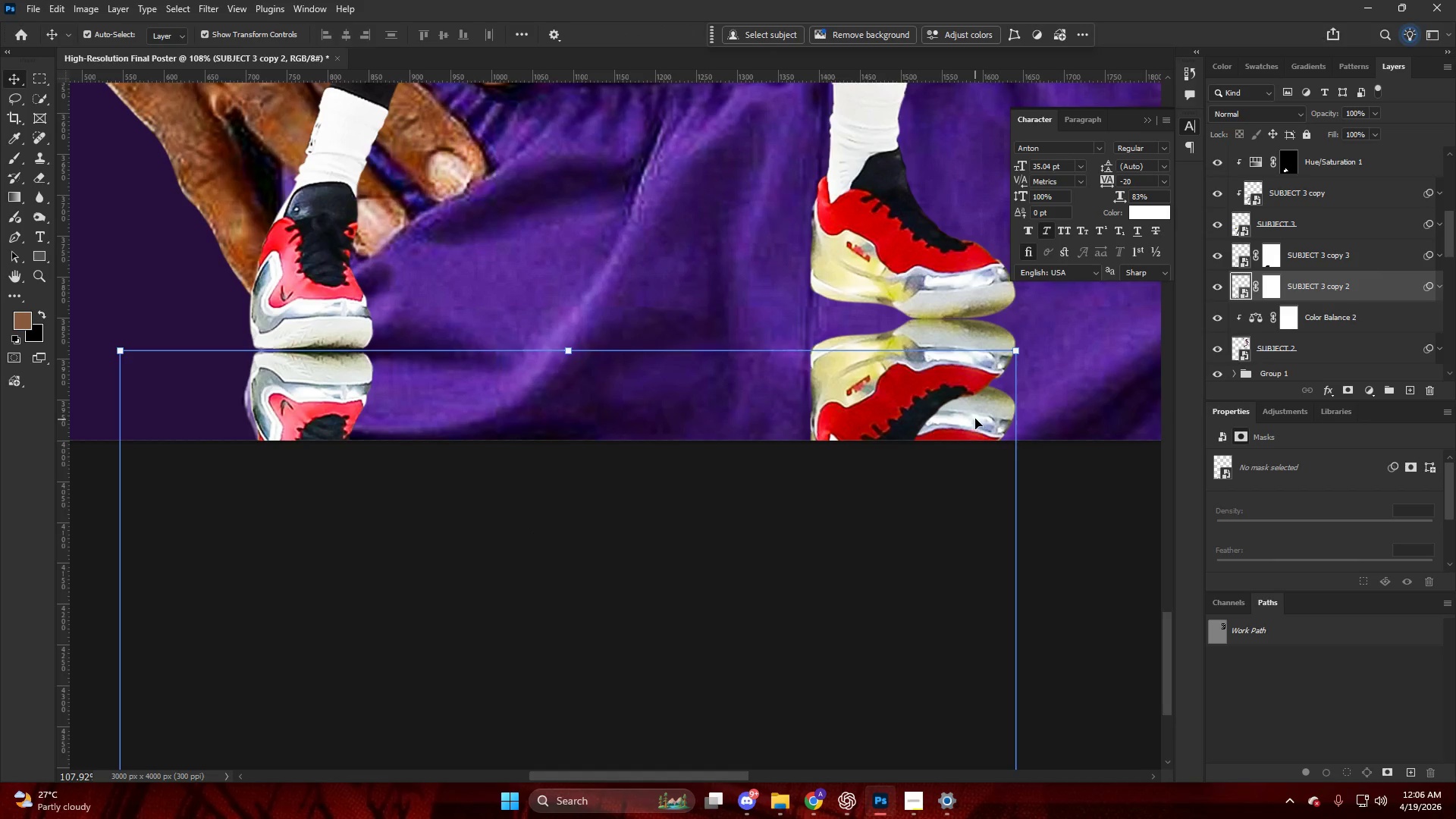 
key(E)
 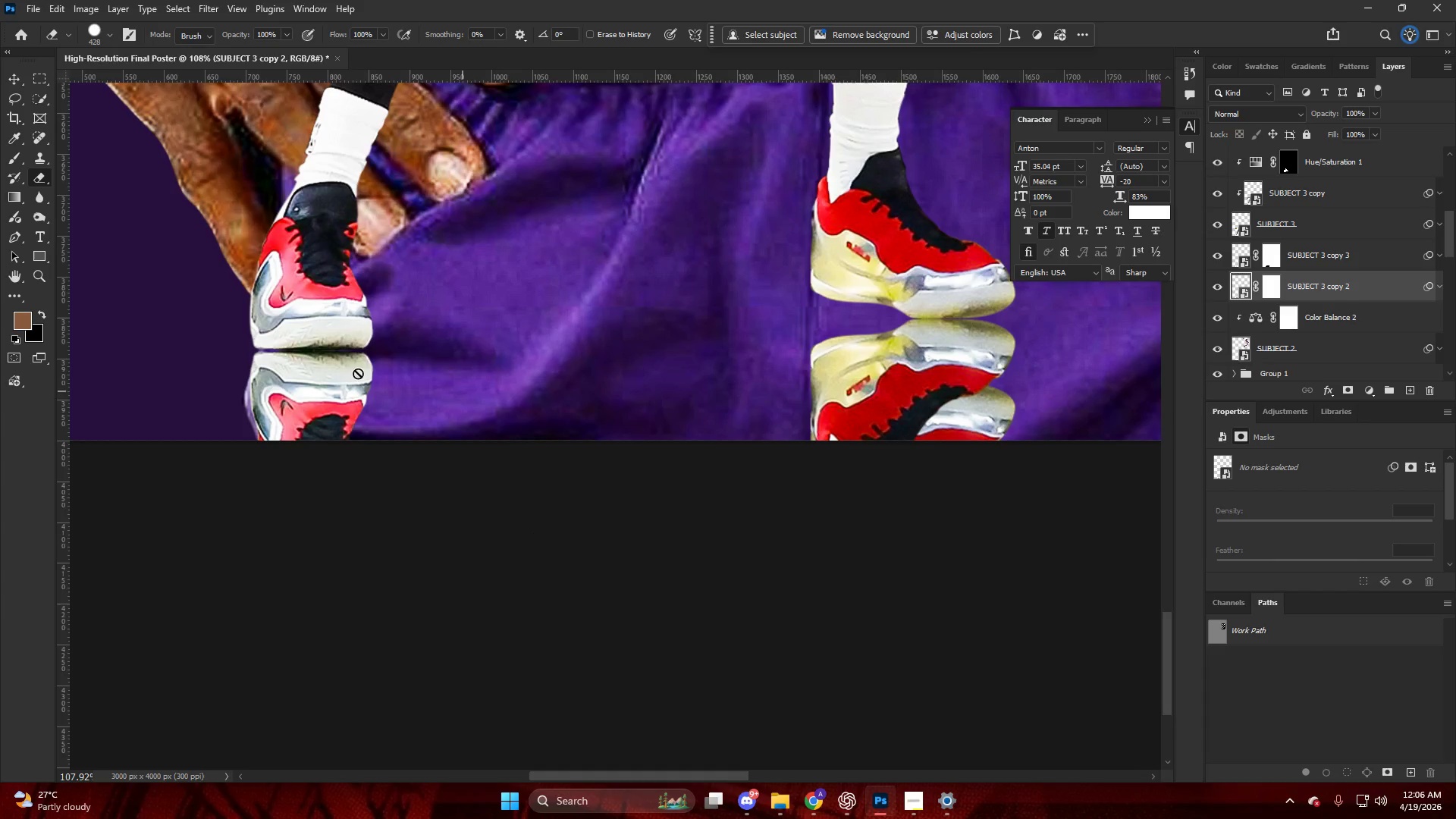 
key(V)
 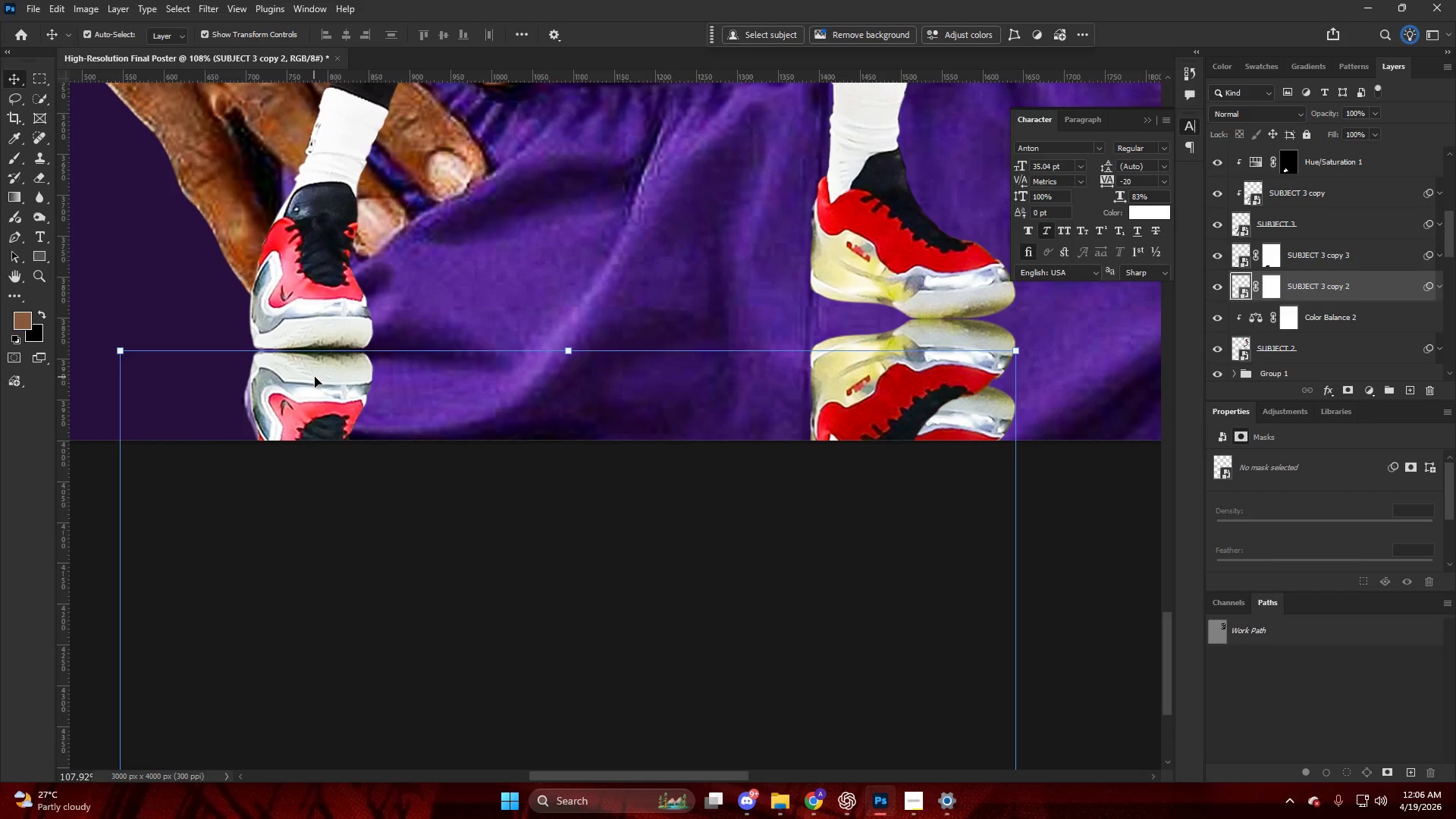 
left_click([315, 377])
 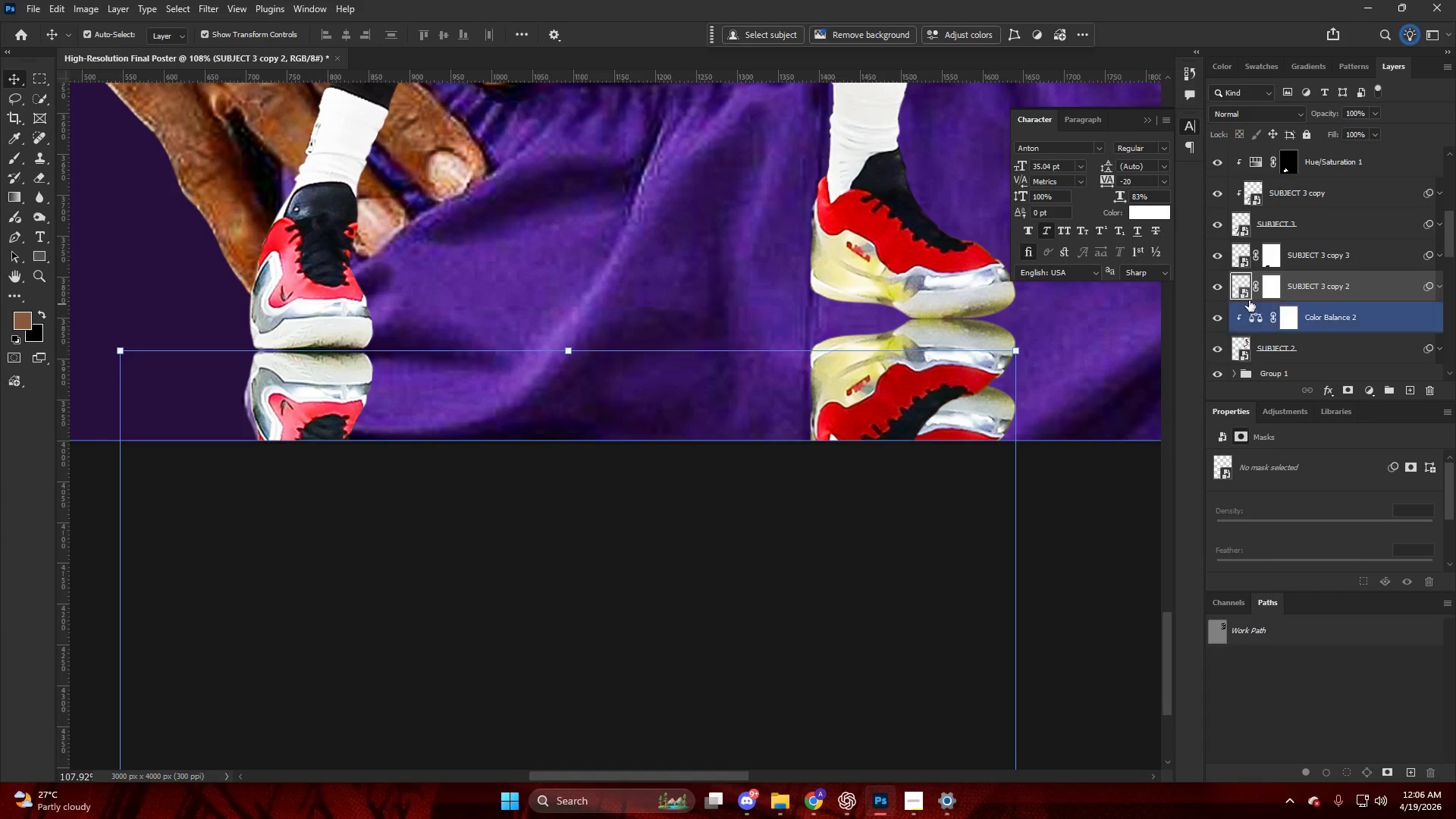 
left_click([1276, 296])
 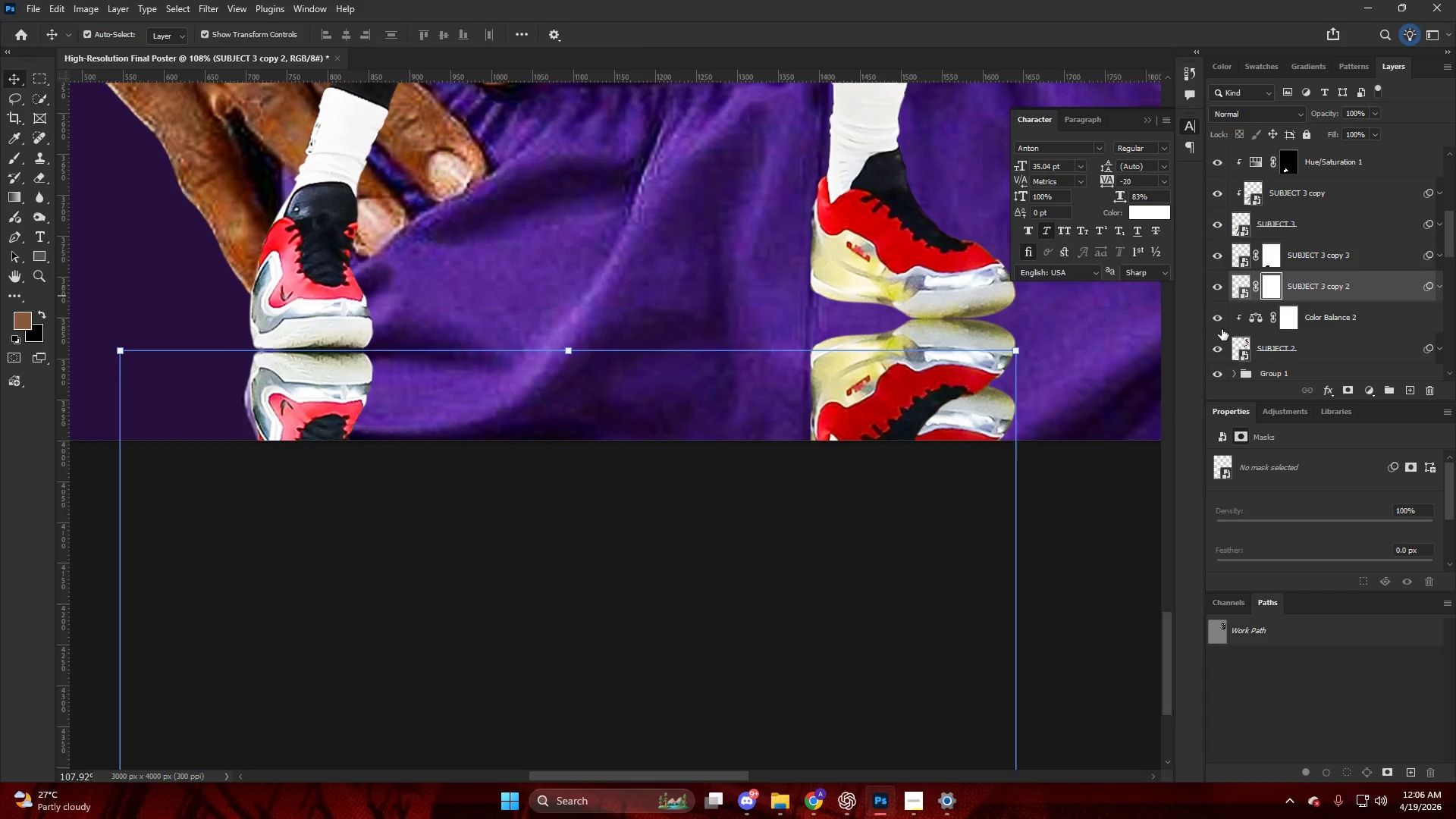 
key(E)
 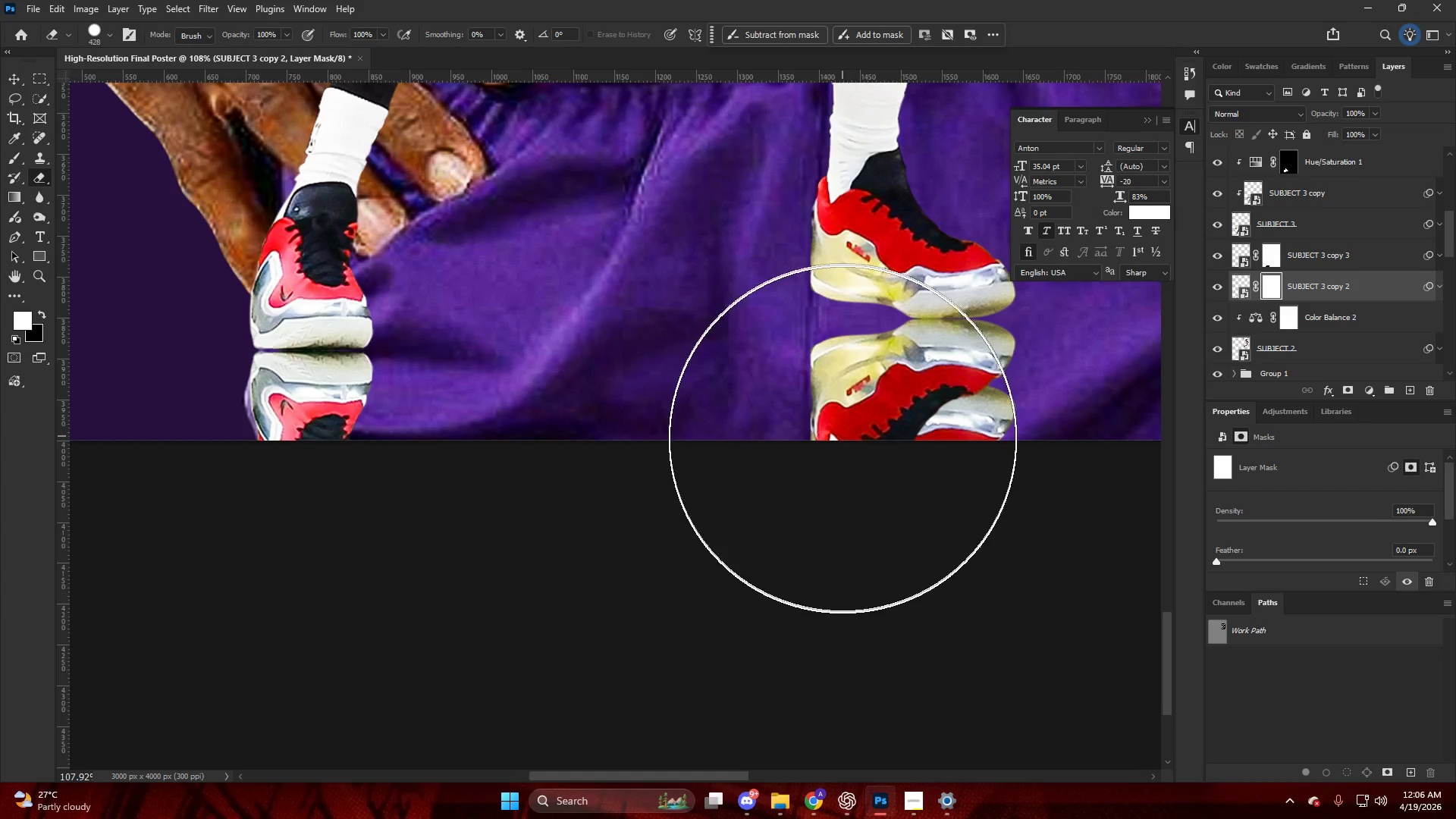 
left_click_drag(start_coordinate=[880, 452], to_coordinate=[897, 451])
 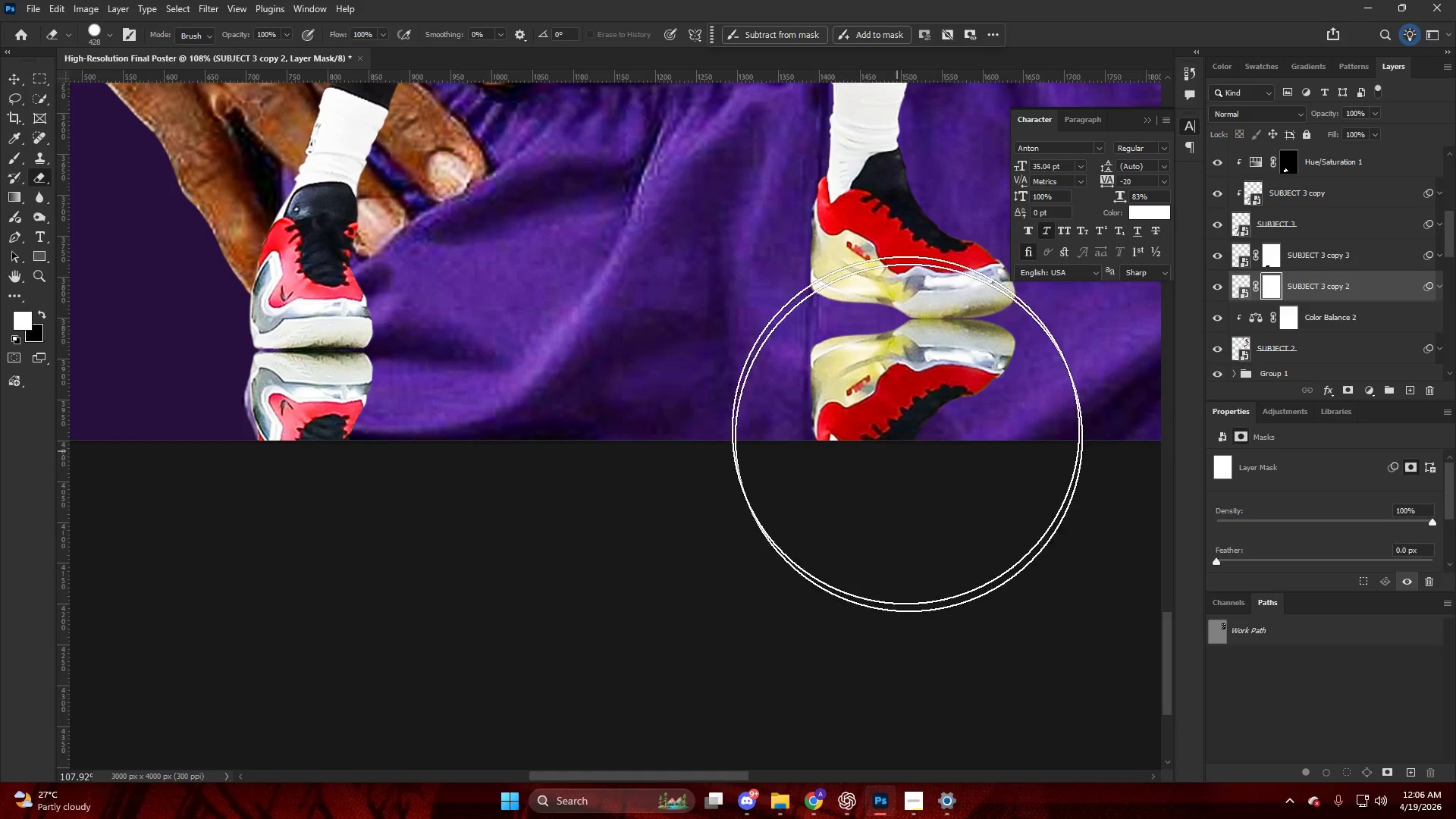 
key(Alt+AltLeft)
 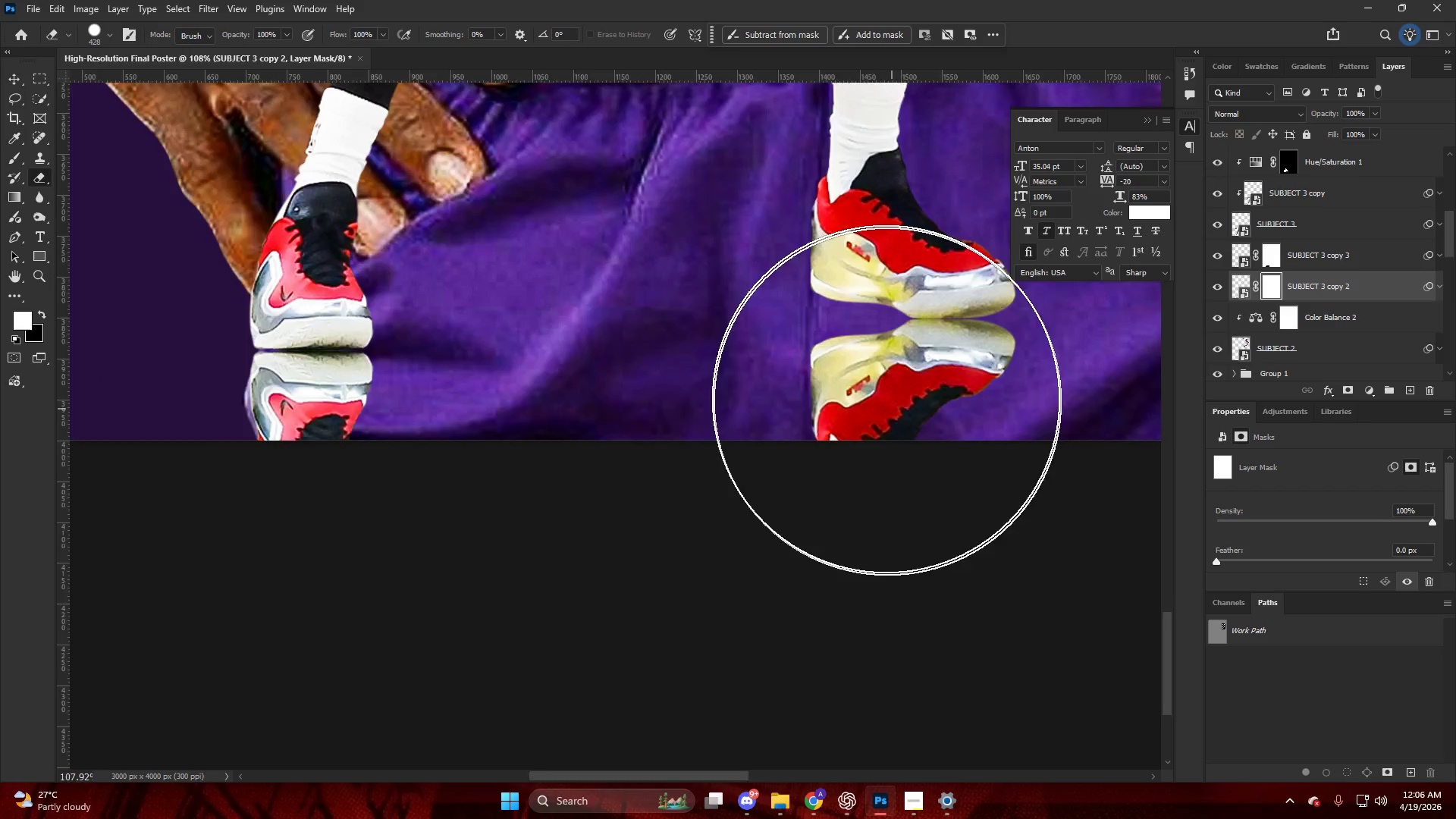 
key(Alt+AltLeft)
 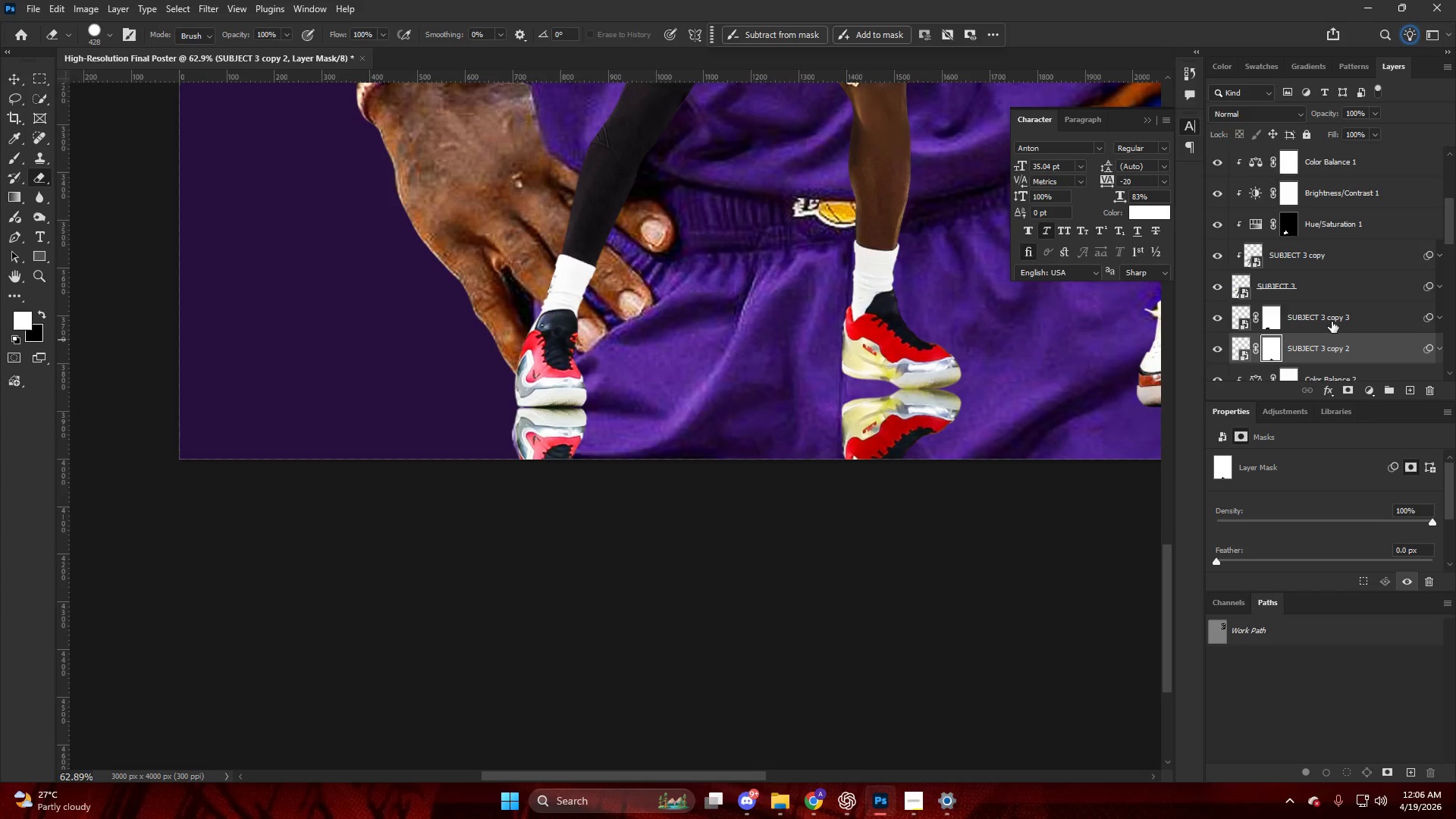 
hold_key(key=ShiftLeft, duration=0.45)
left_click([1329, 295])
 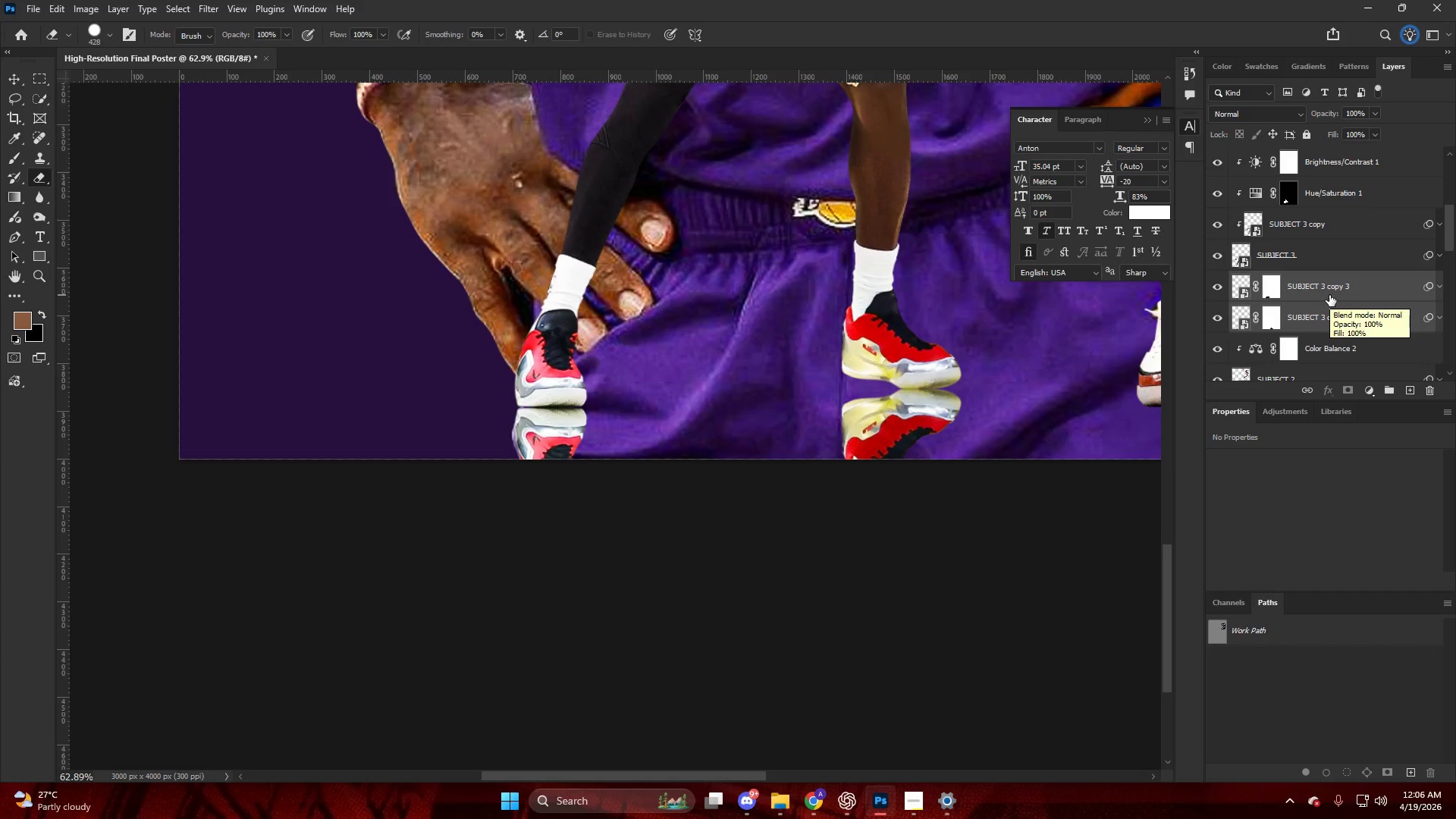 
scroll: coordinate [1332, 322], scroll_direction: down, amount: 2.0
 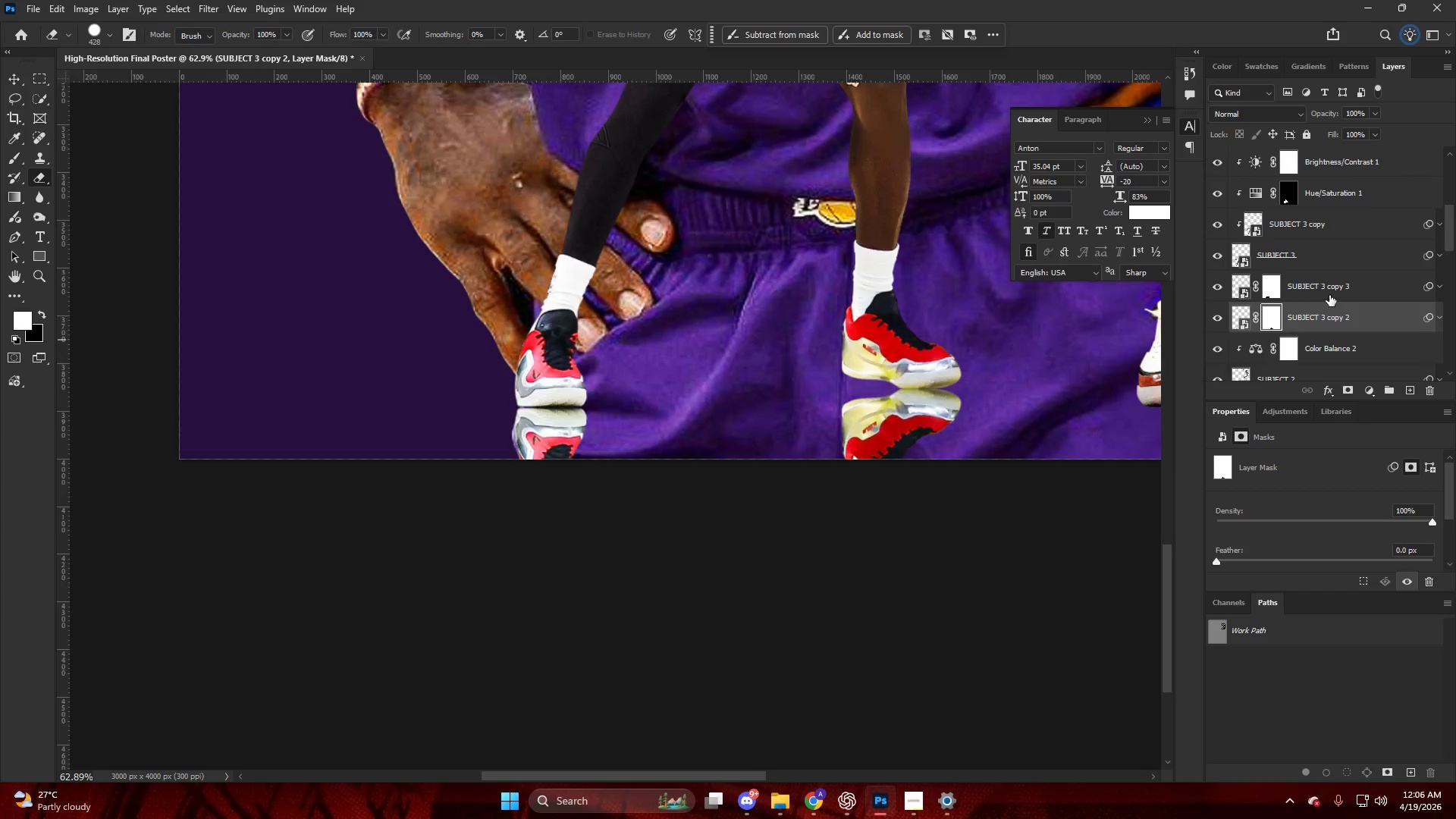 
key(Shift+ShiftLeft)
 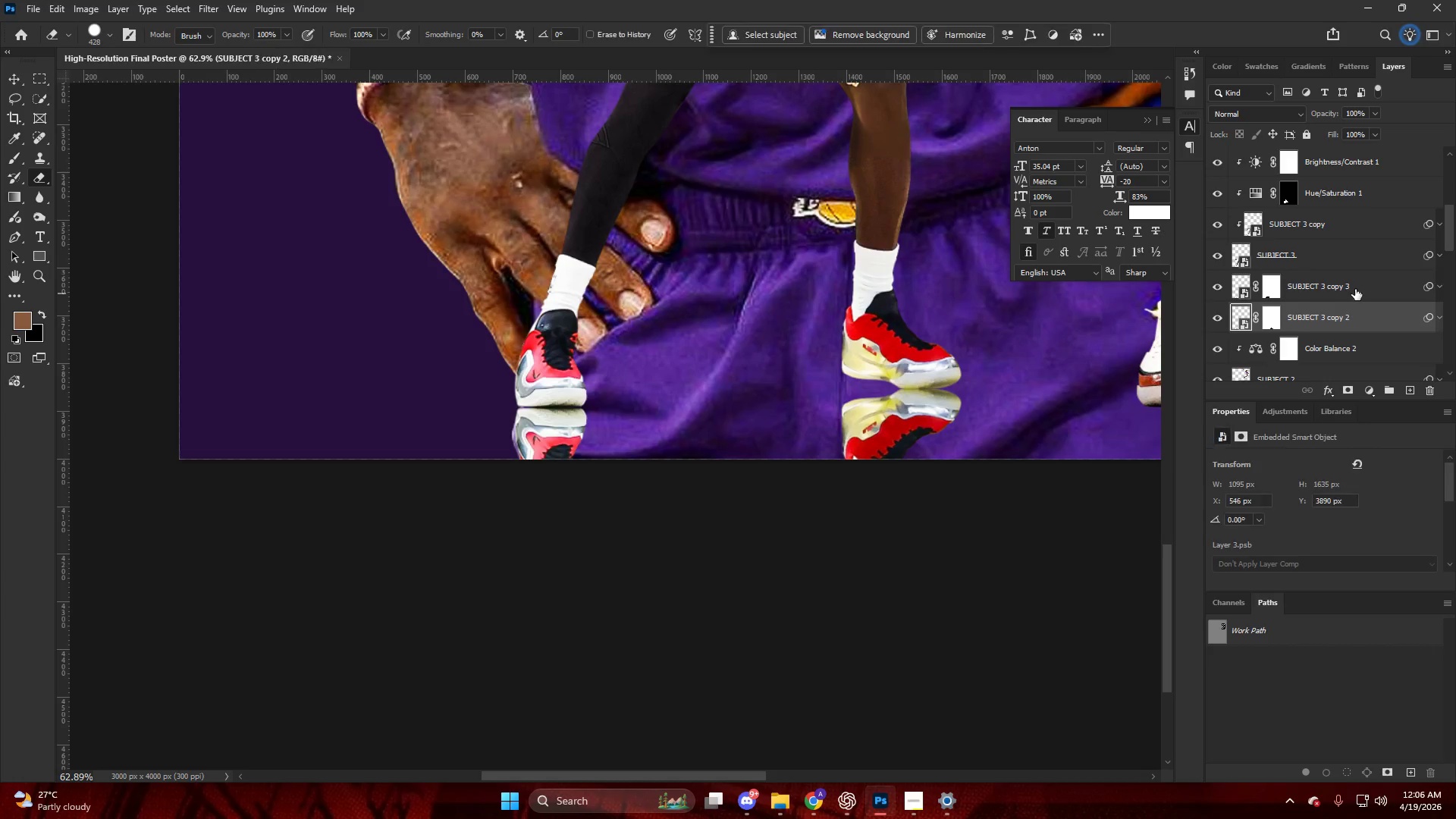 
double_click([1355, 289])
 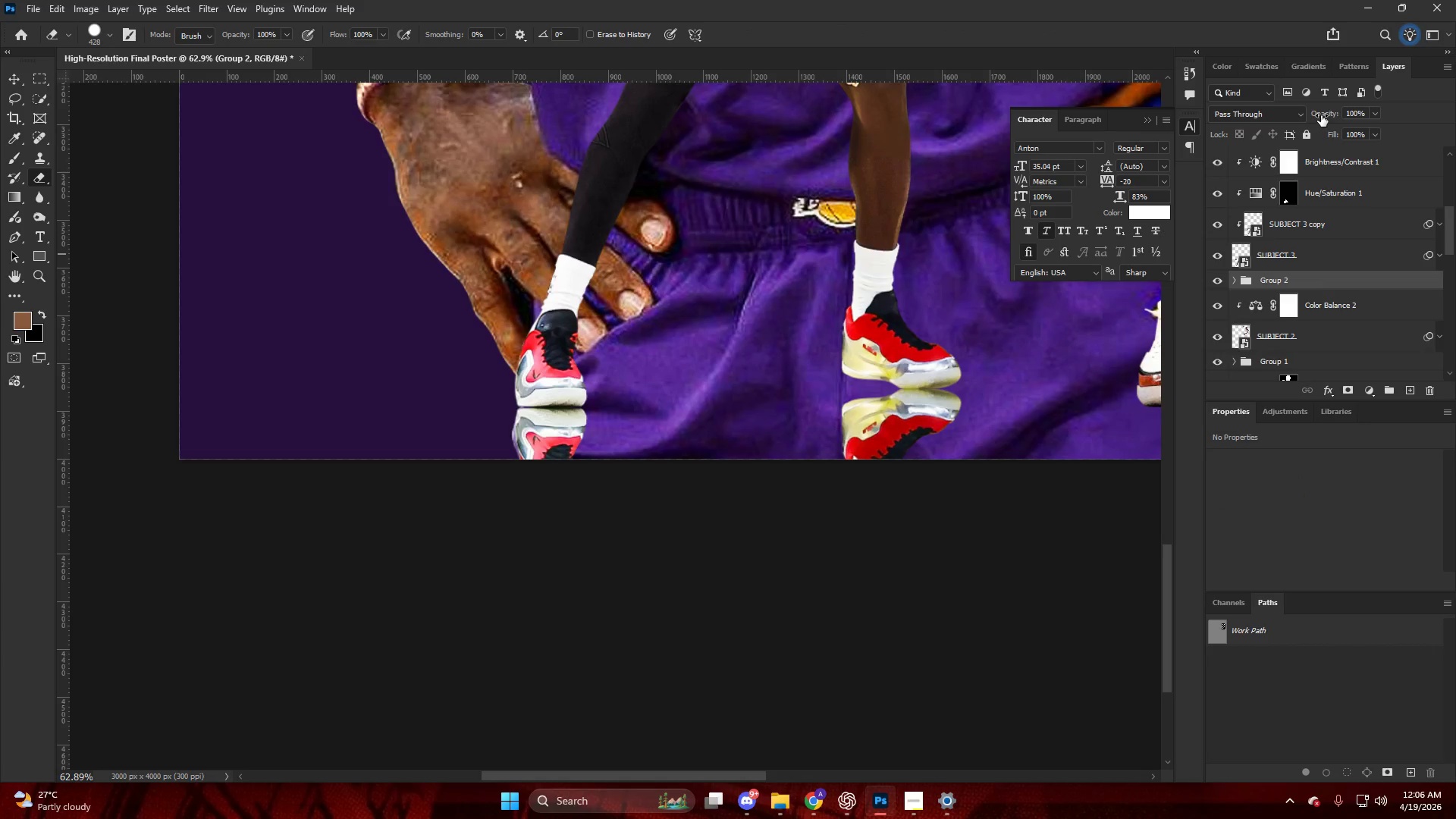 
left_click_drag(start_coordinate=[1326, 120], to_coordinate=[1255, 120])
 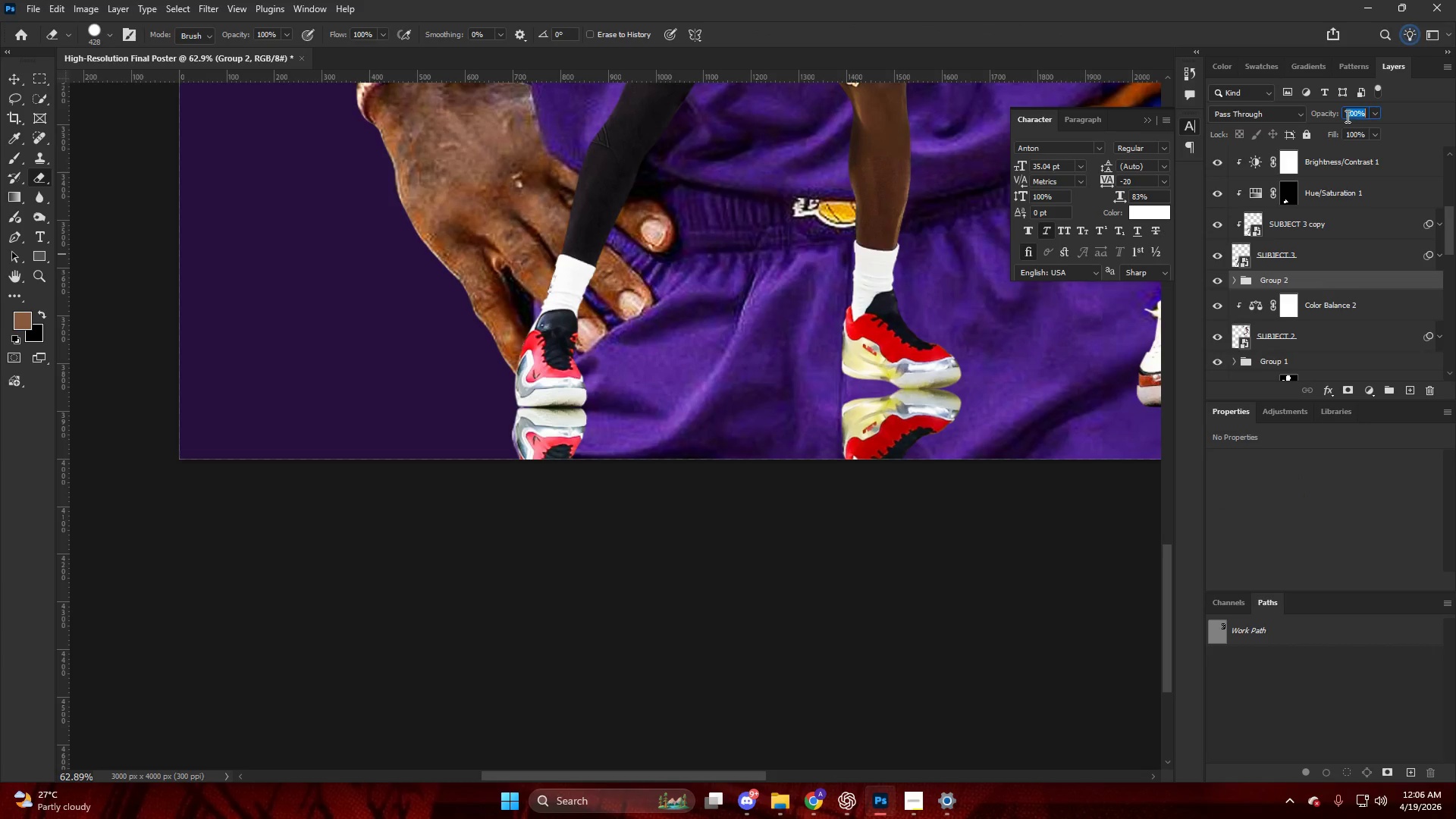 
left_click_drag(start_coordinate=[1338, 113], to_coordinate=[1266, 111])
 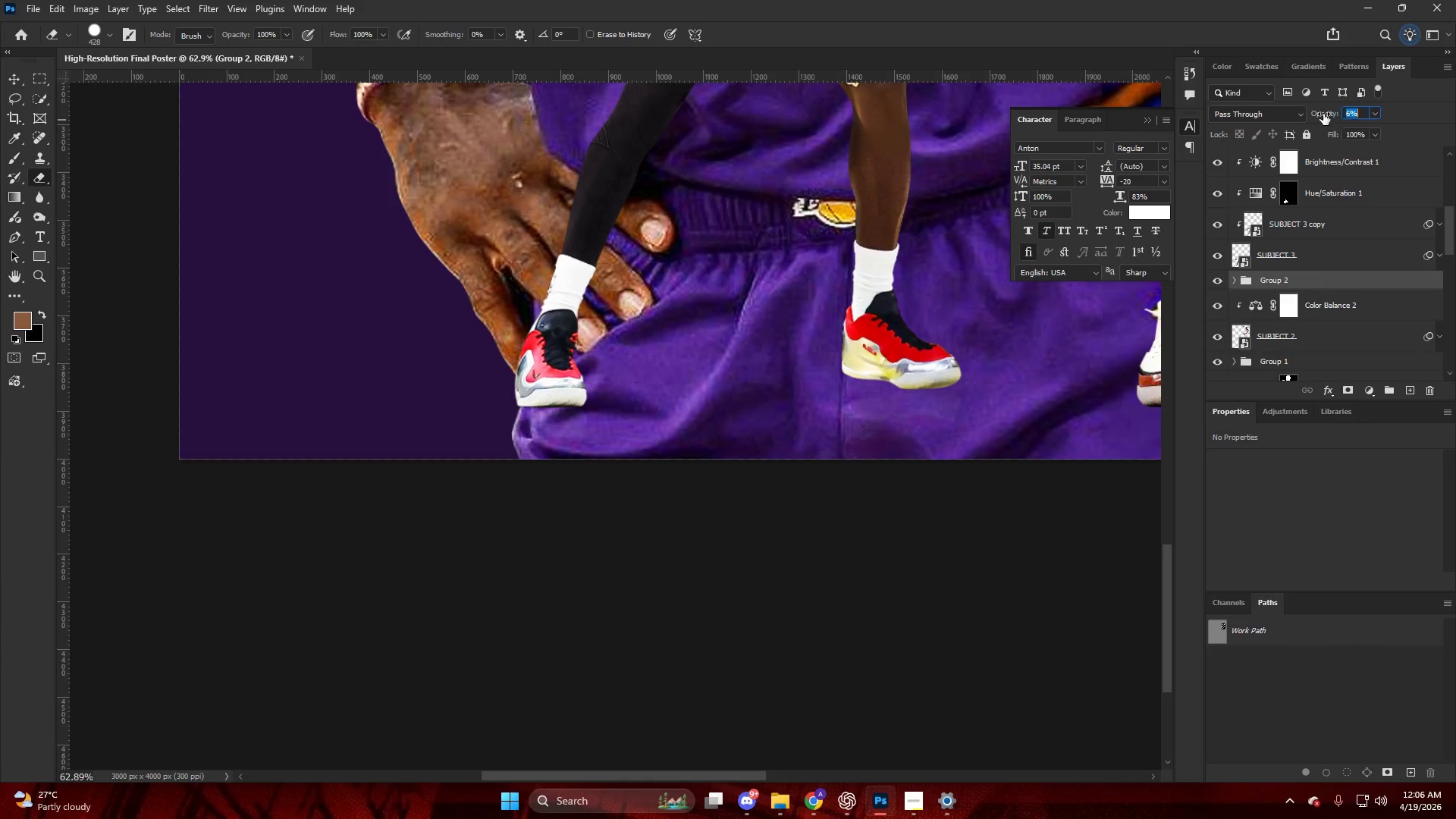 
left_click_drag(start_coordinate=[1325, 114], to_coordinate=[1336, 117])
 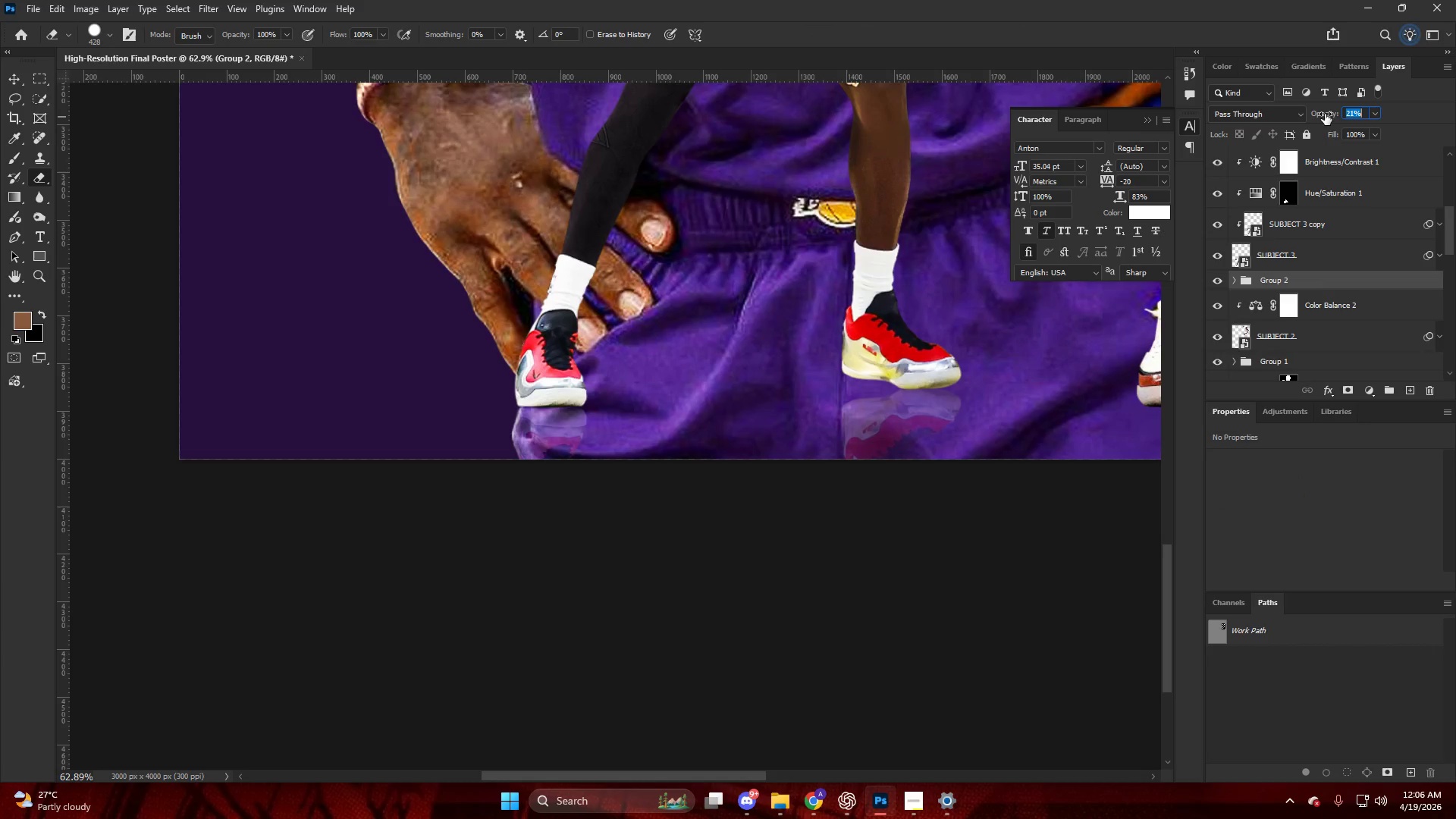 
left_click_drag(start_coordinate=[1324, 114], to_coordinate=[1348, 115])
 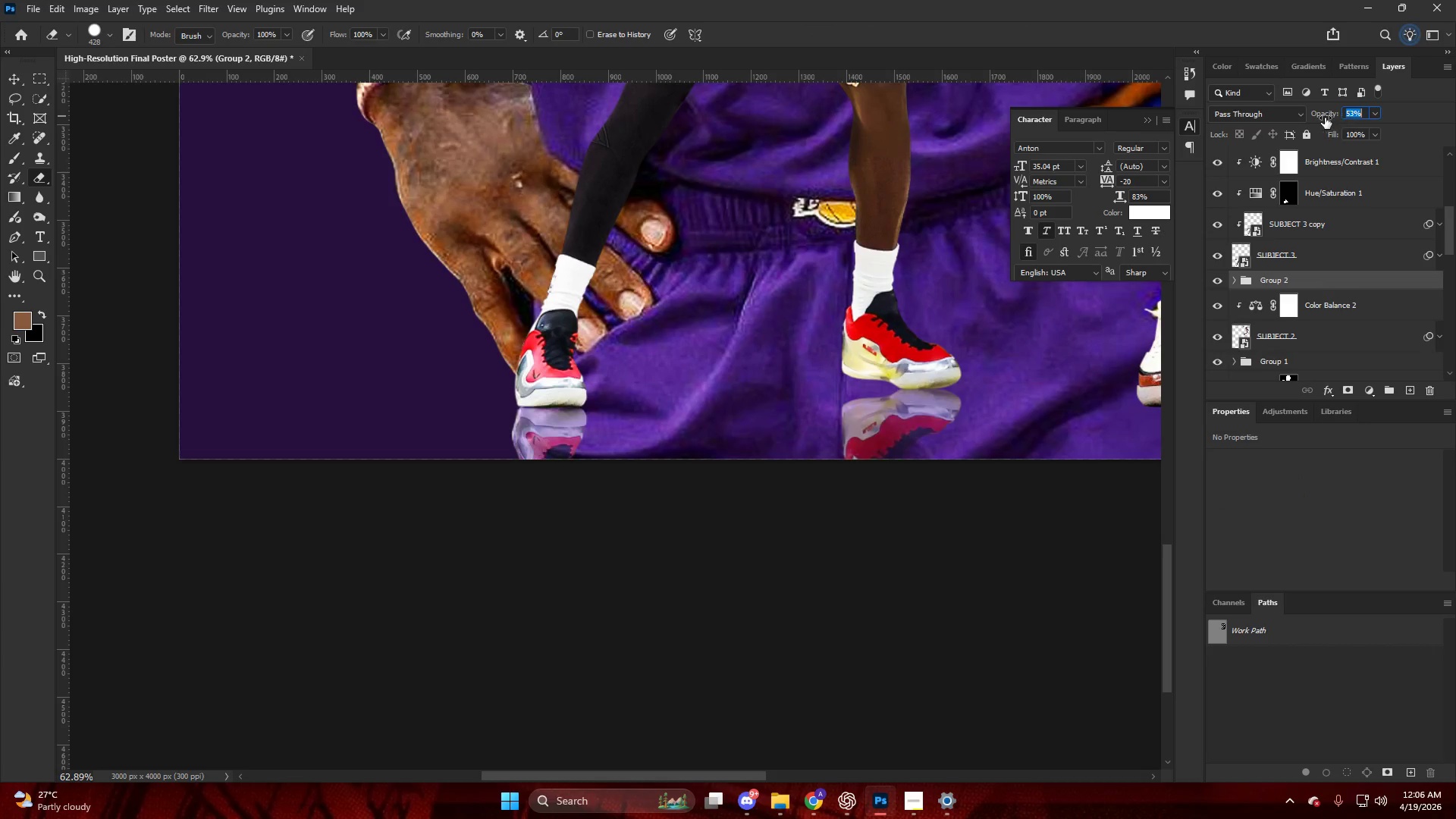 
left_click_drag(start_coordinate=[1327, 118], to_coordinate=[1342, 118])
 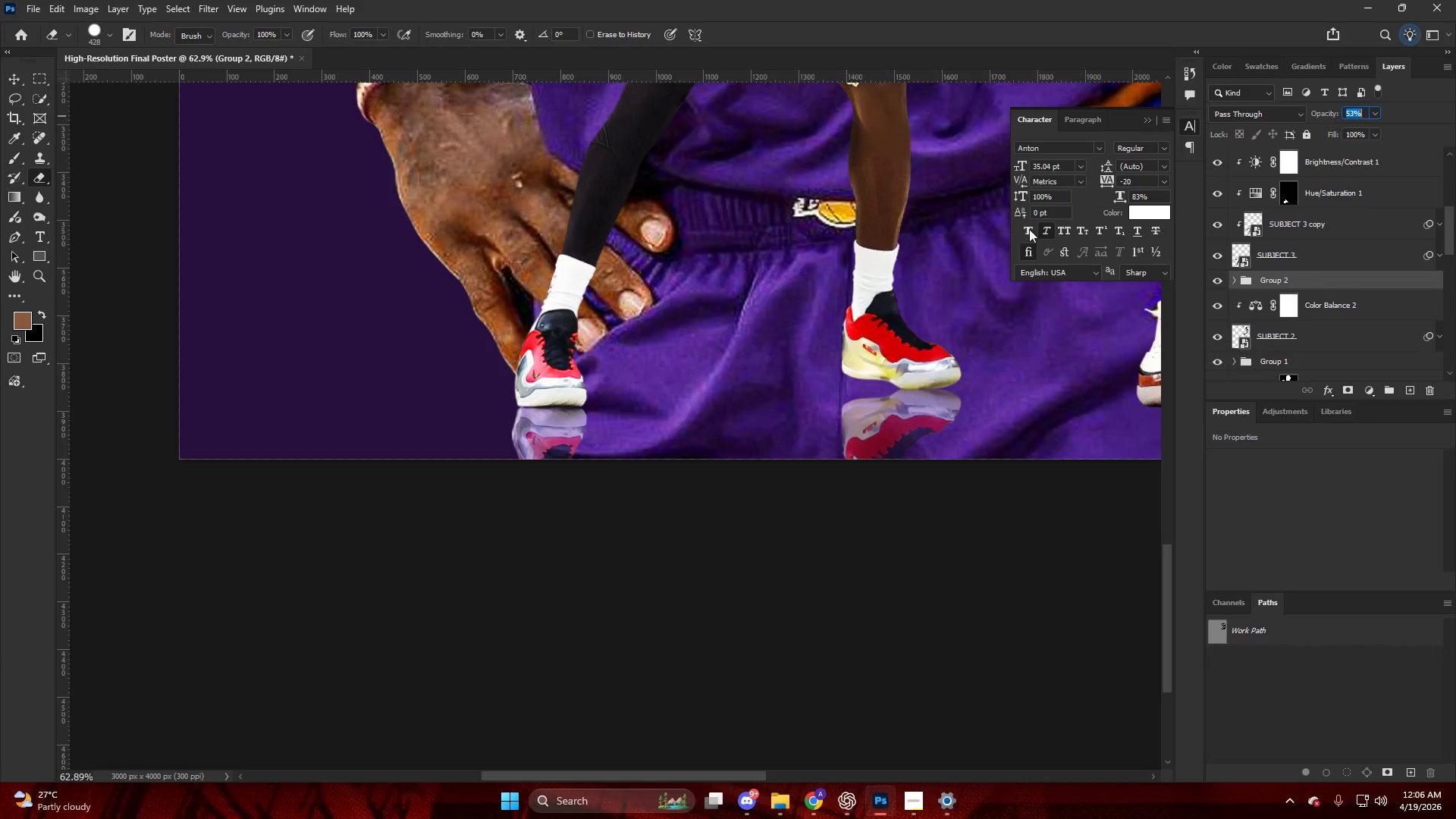 
hold_key(key=AltLeft, duration=0.44)
scroll: coordinate [876, 312], scroll_direction: down, amount: 9.0
 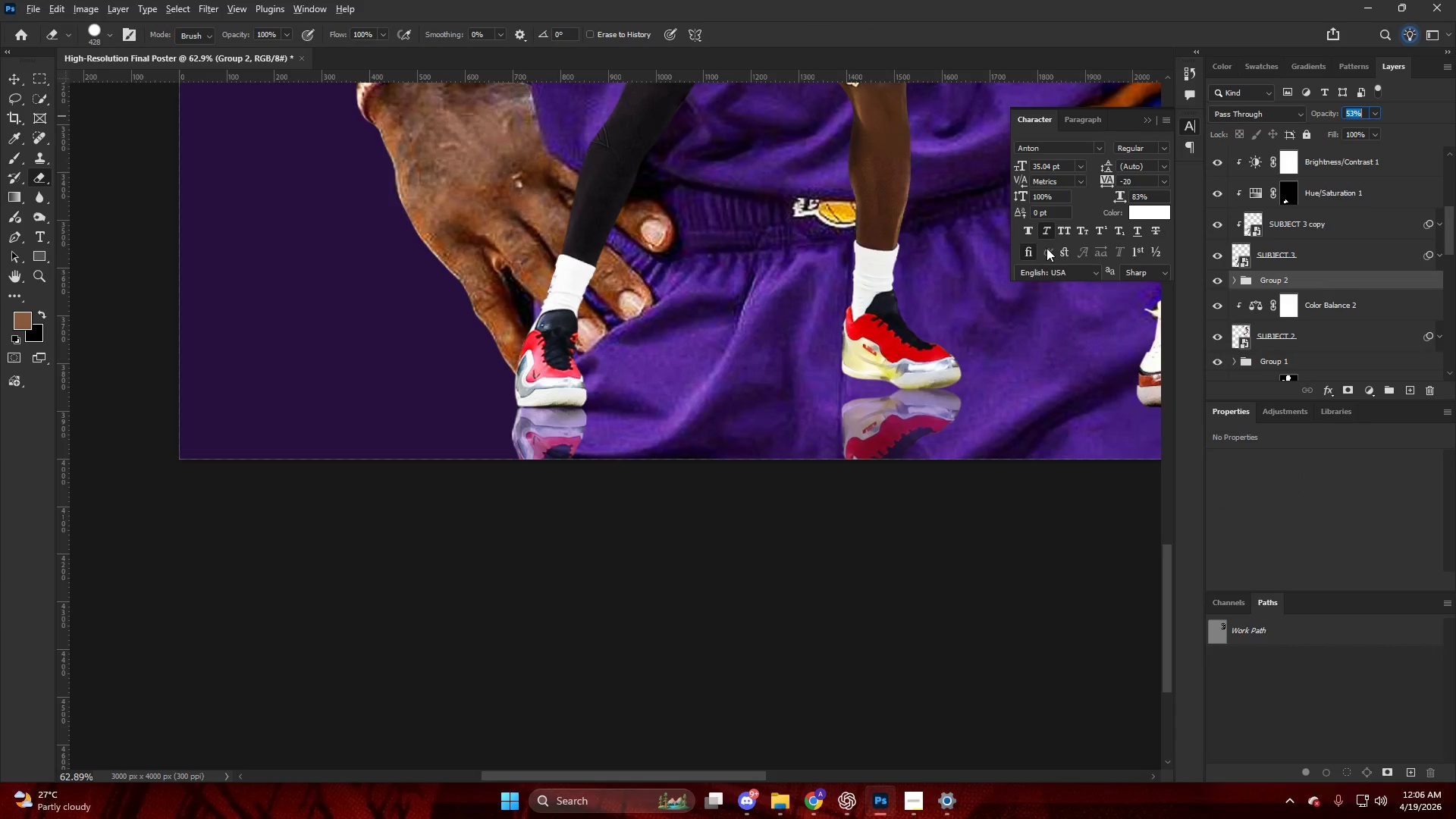 
key(NumpadEnter)
 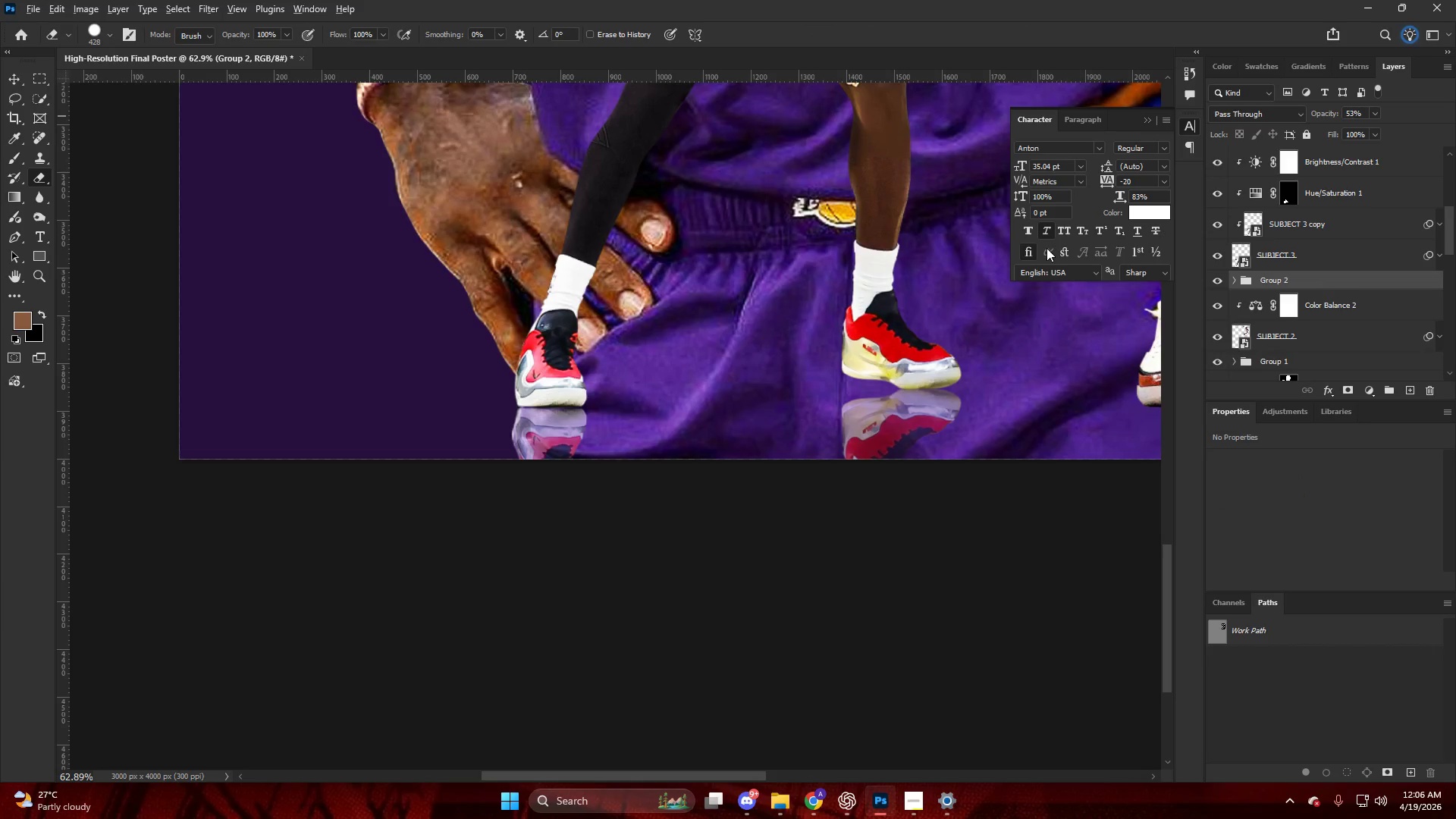 
hold_key(key=AltLeft, duration=0.45)
 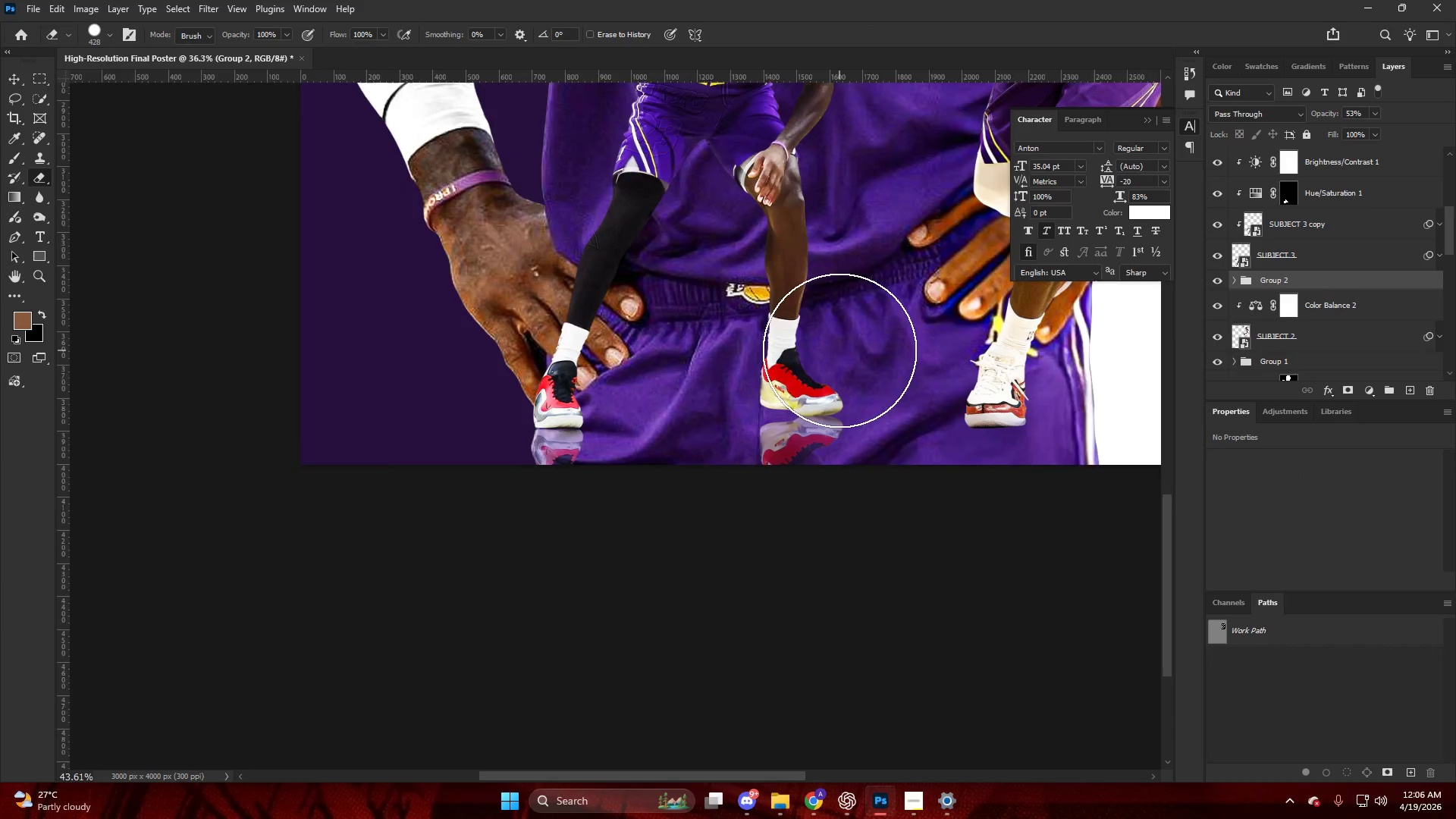 
key(Alt+AltLeft)
 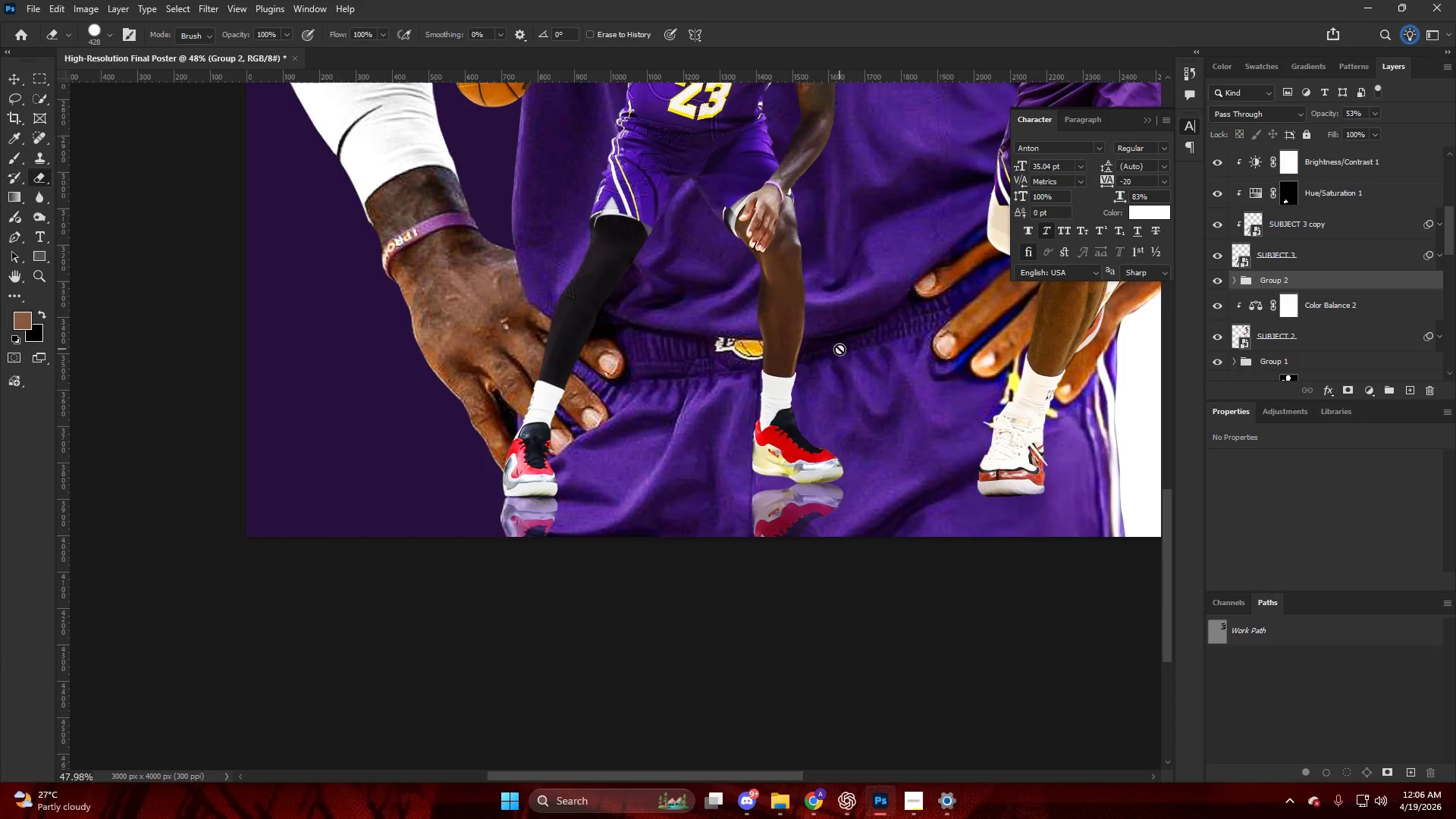 
key(Alt+AltLeft)
 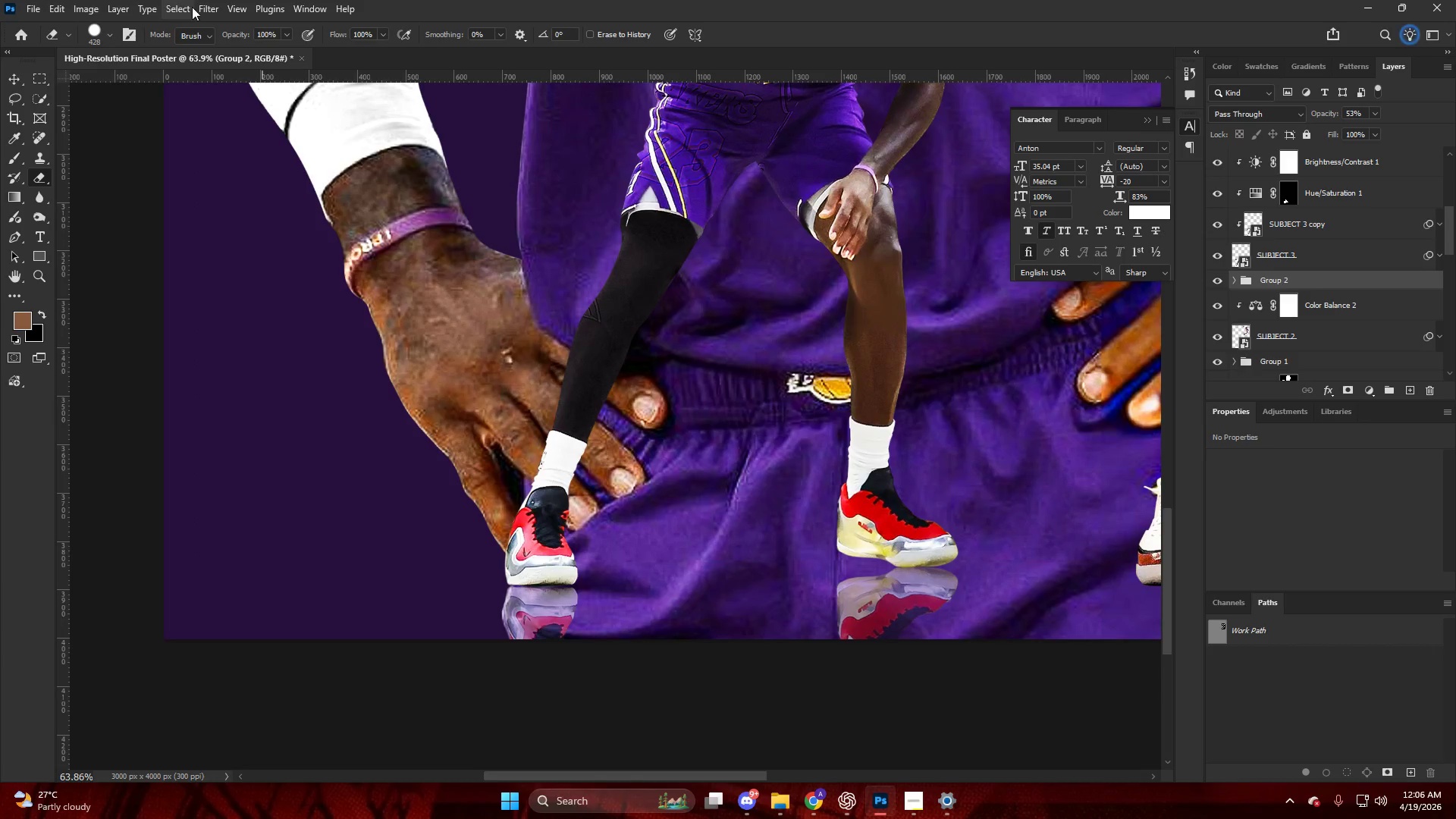 
scroll: coordinate [498, 277], scroll_direction: up, amount: 9.0
 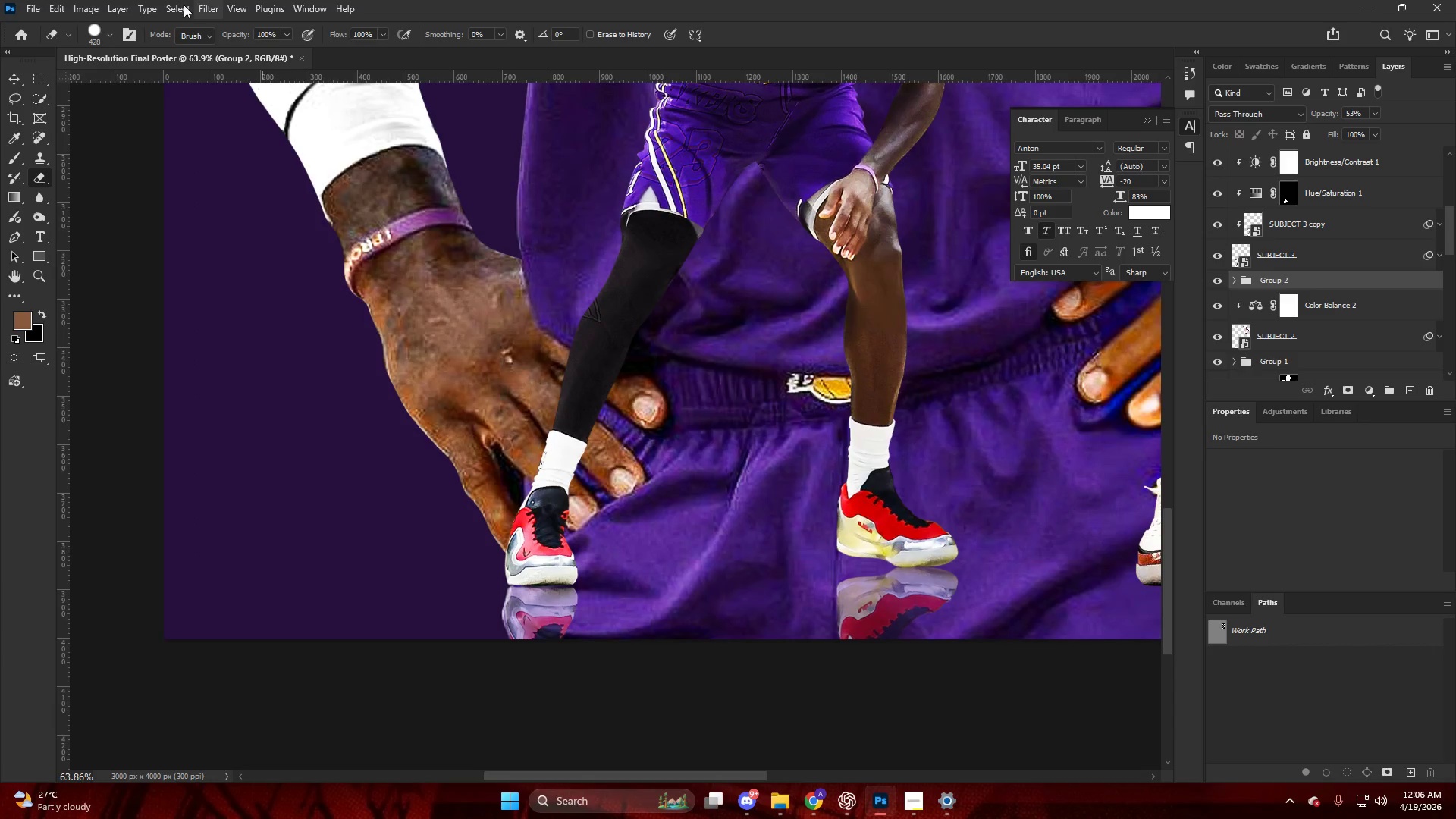 
left_click([199, 6])
 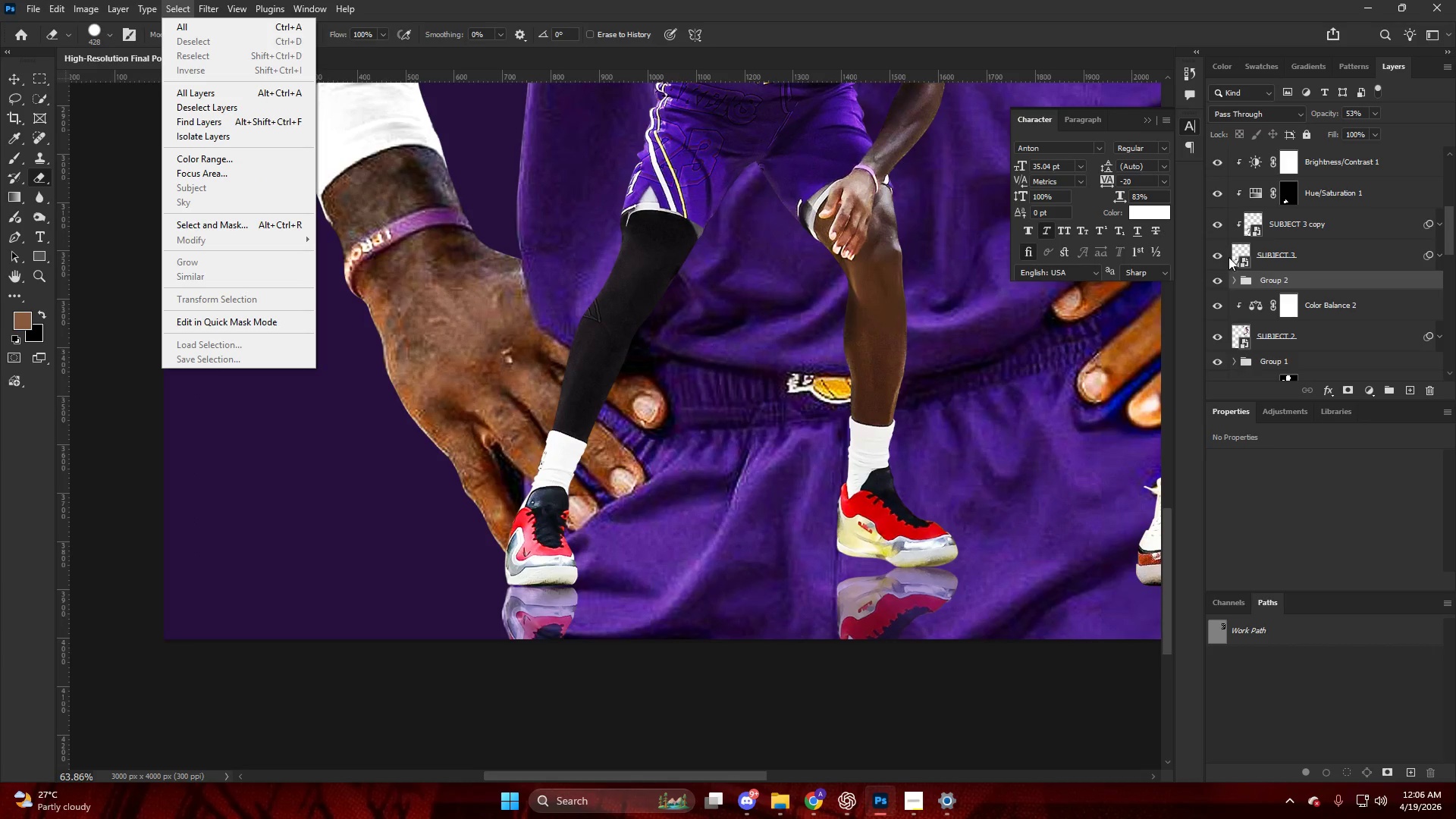 
left_click([1265, 279])
 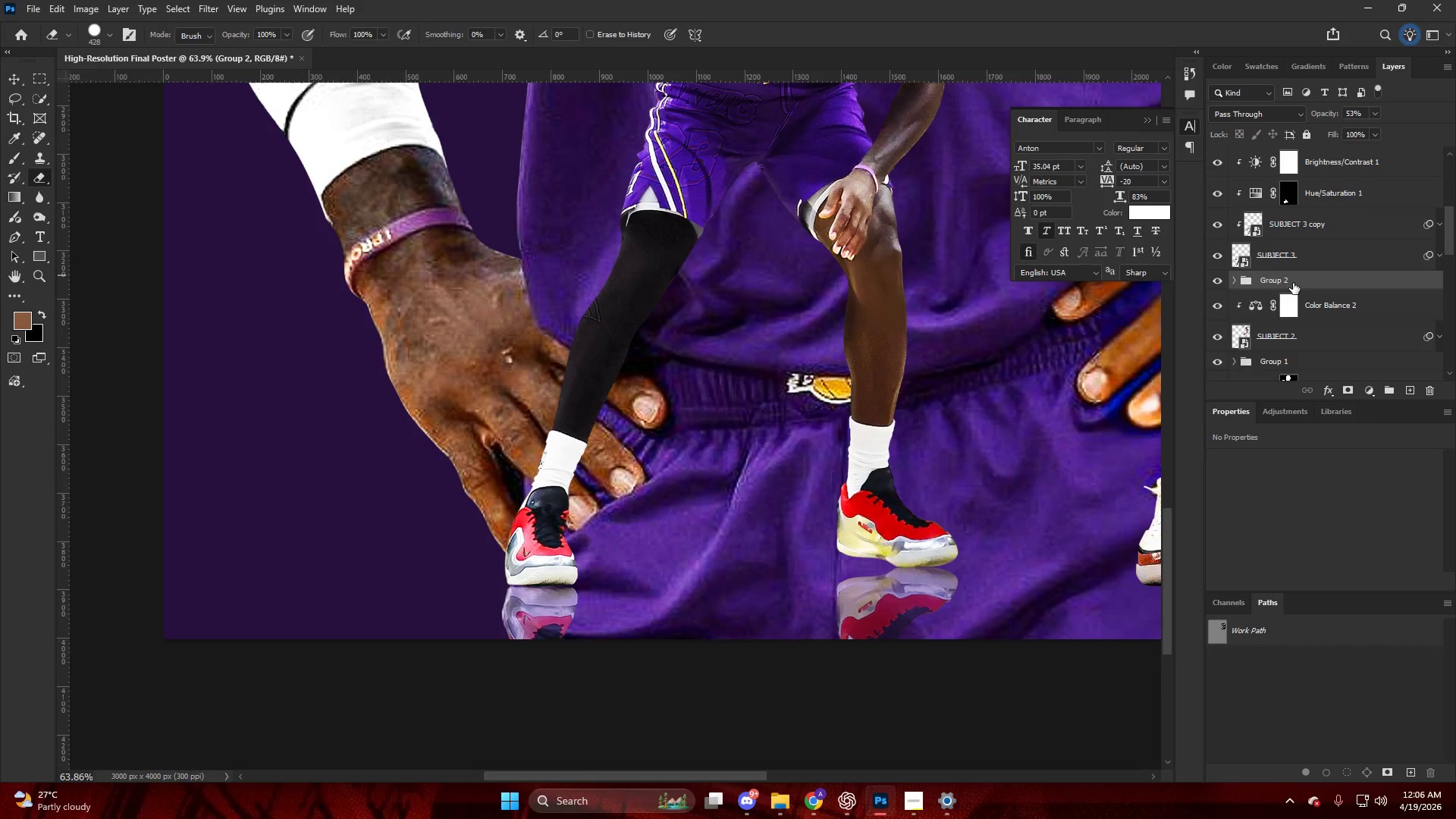 
right_click([1292, 282])
 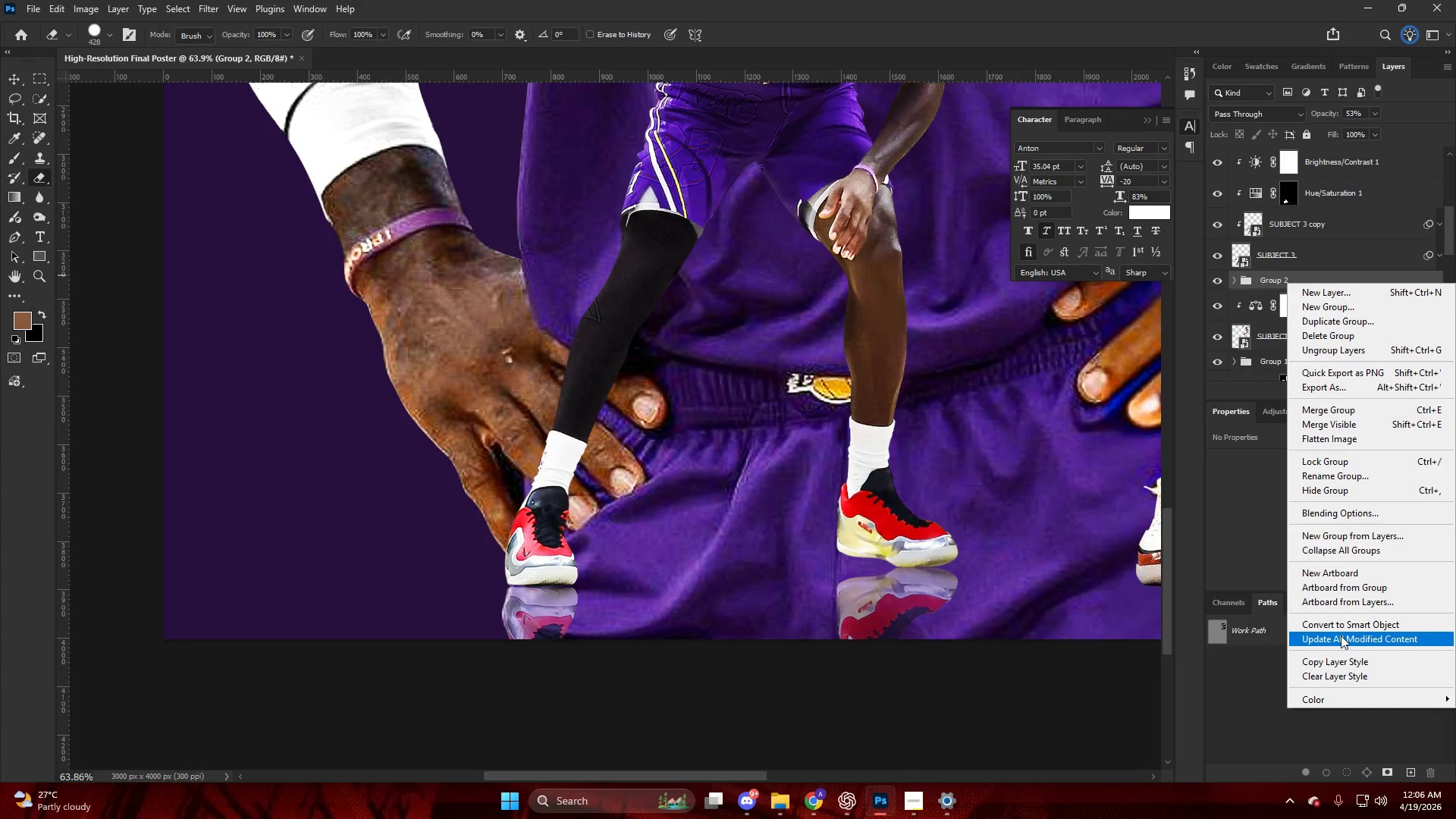 
wait(6.14)
 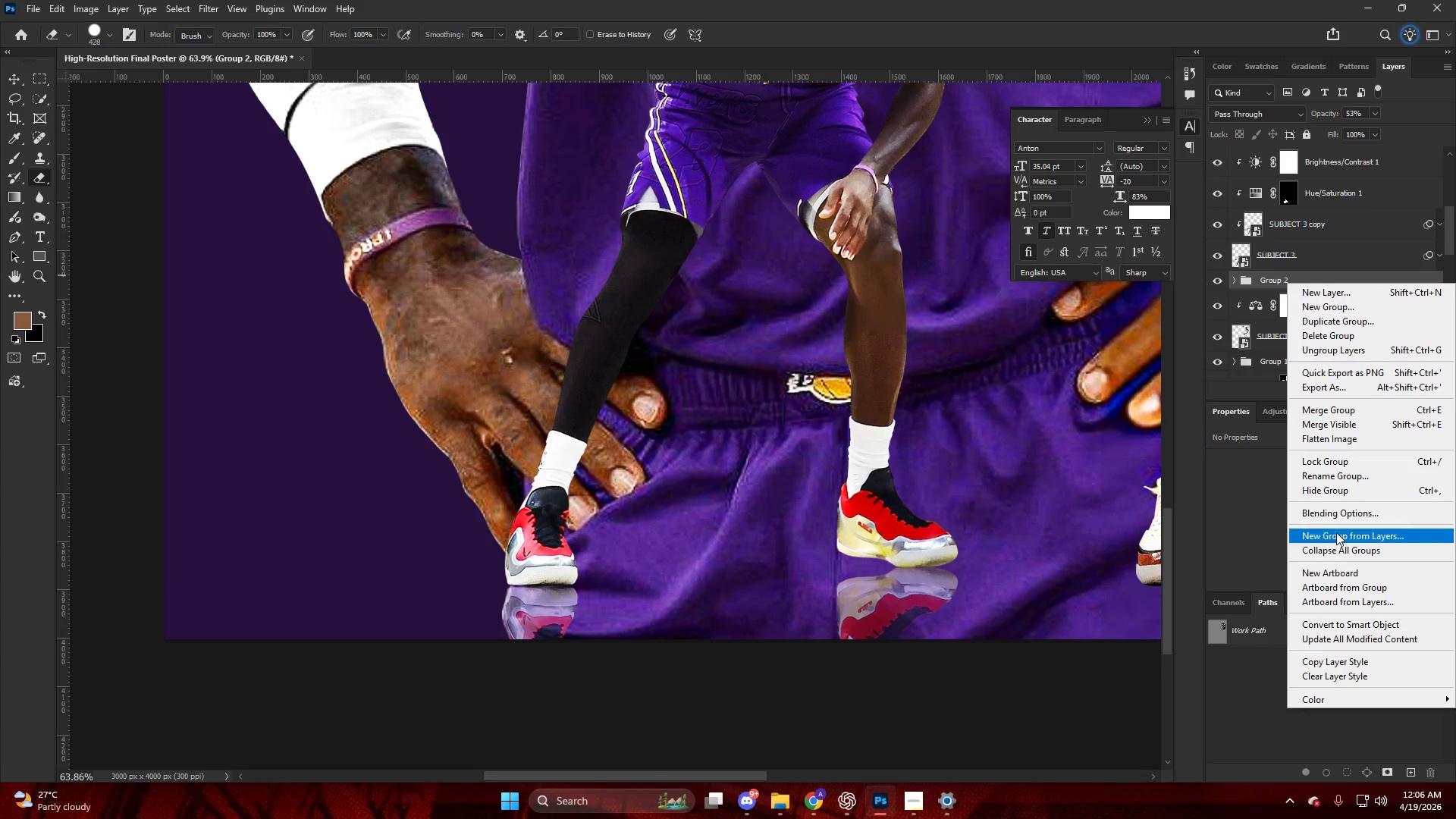 
left_click([1352, 627])
 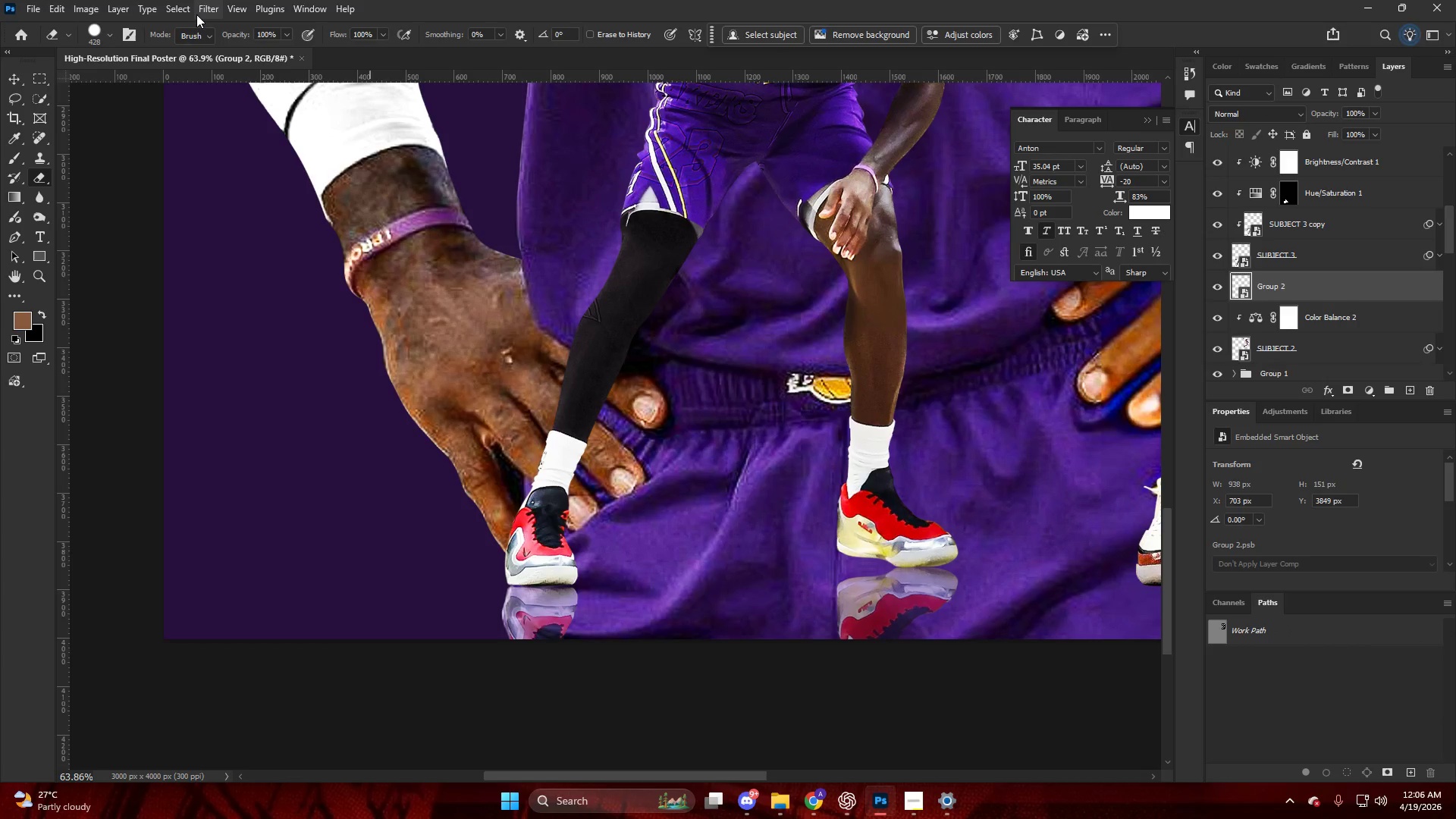 
left_click([185, 11])
 